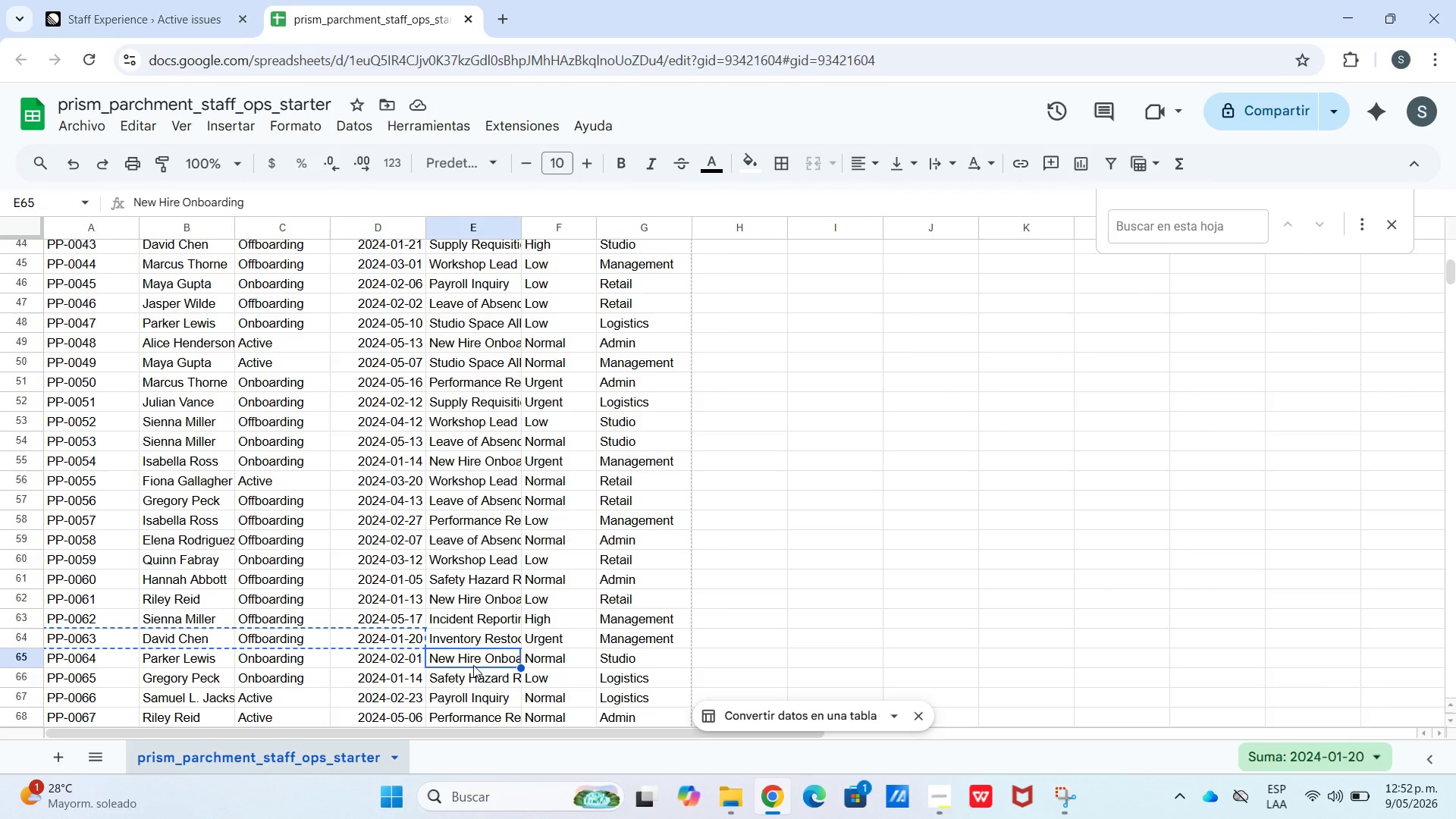 
key(Control+C)
 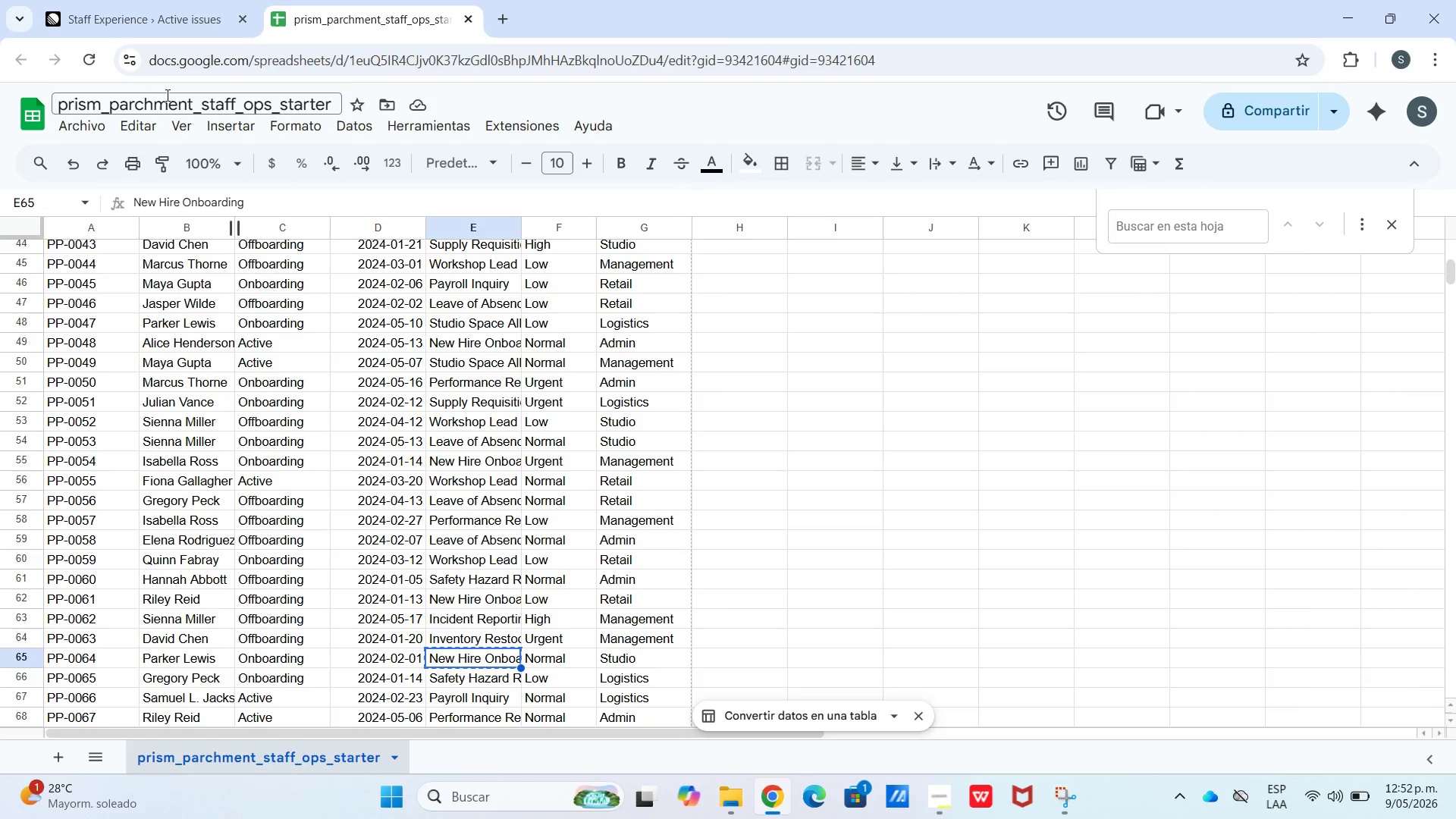 
left_click([155, 36])
 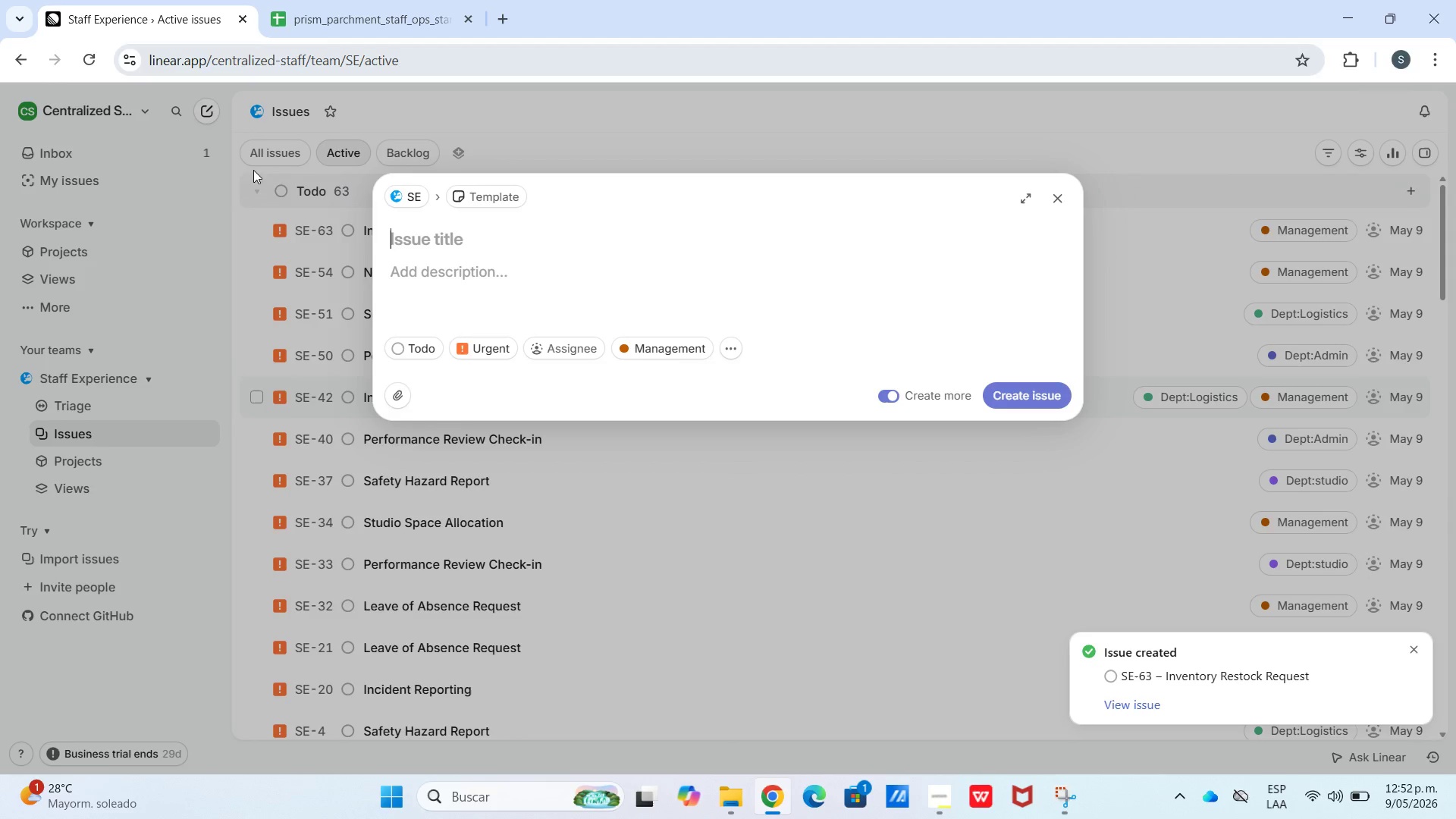 
key(Control+V)
 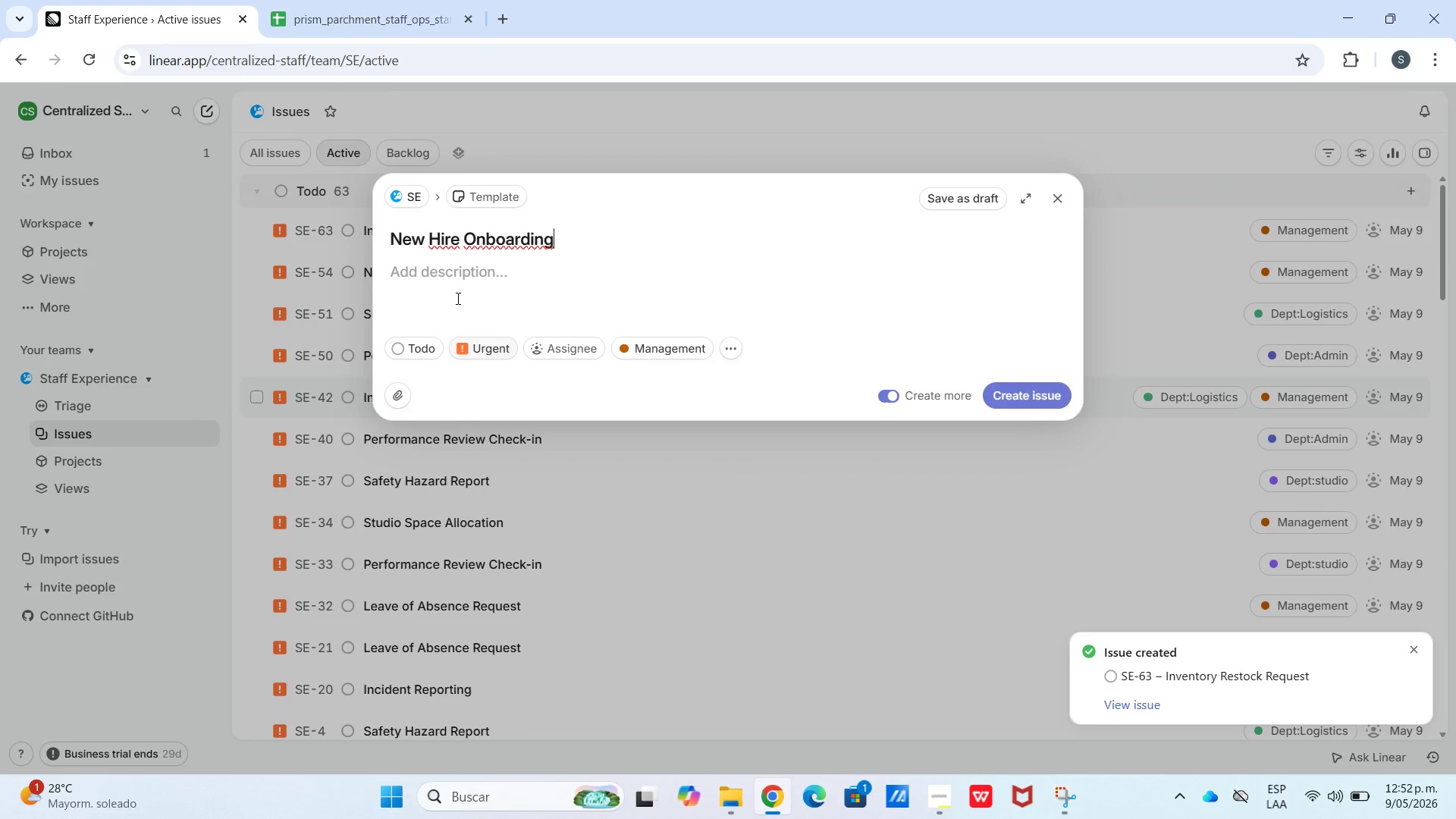 
left_click([457, 295])
 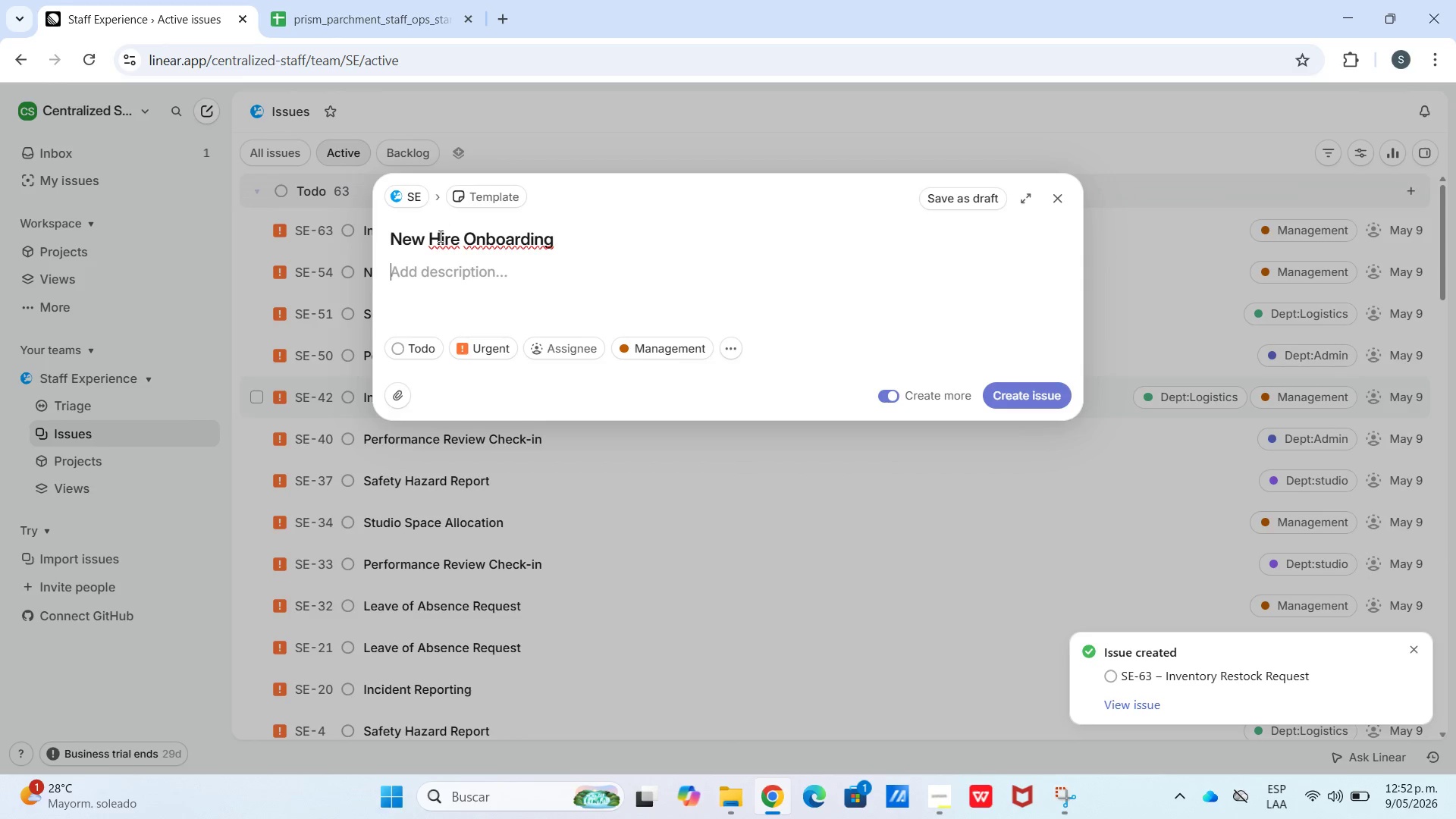 
key(Meta+V)
 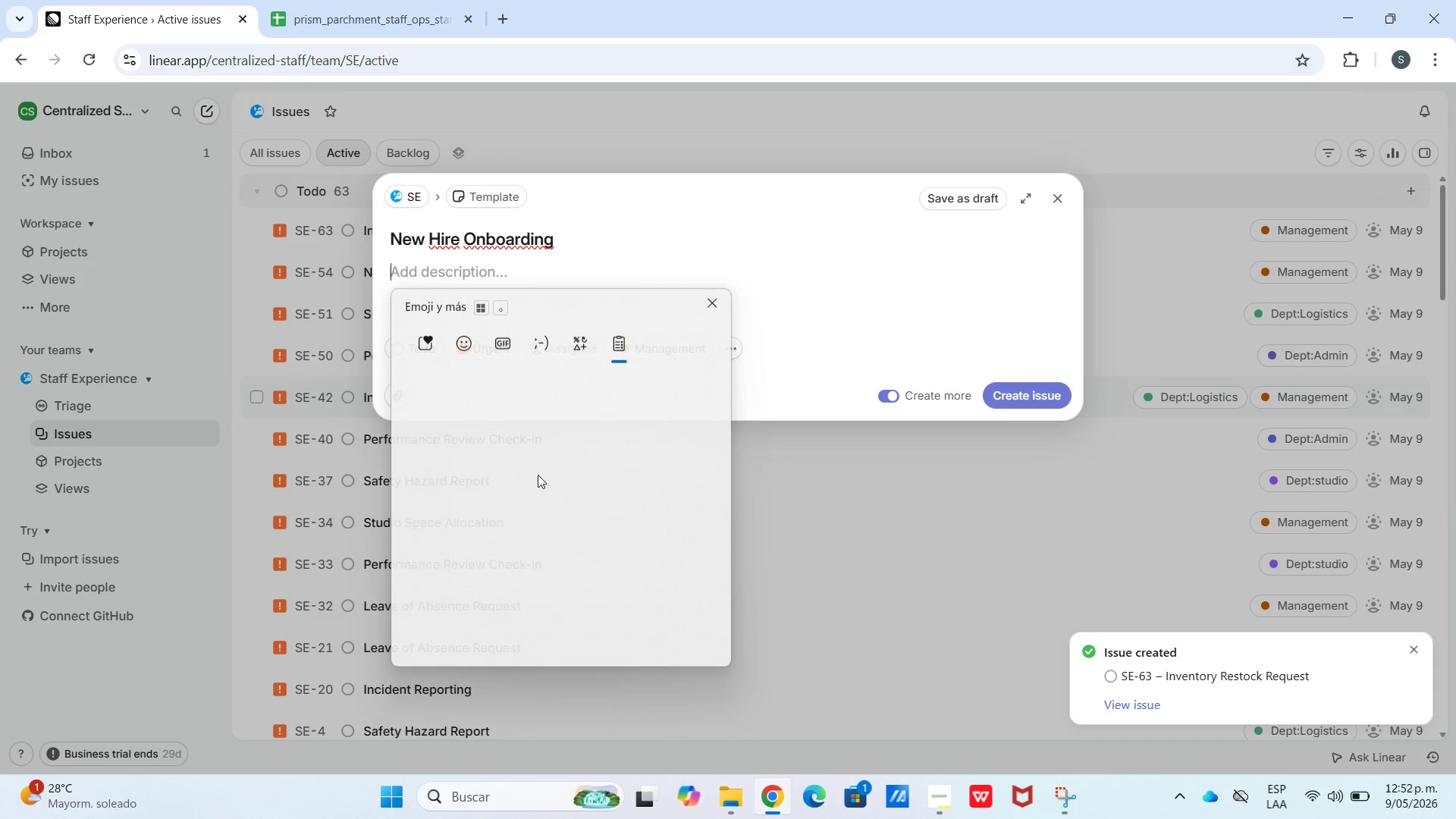 
key(Control+ControlLeft)
 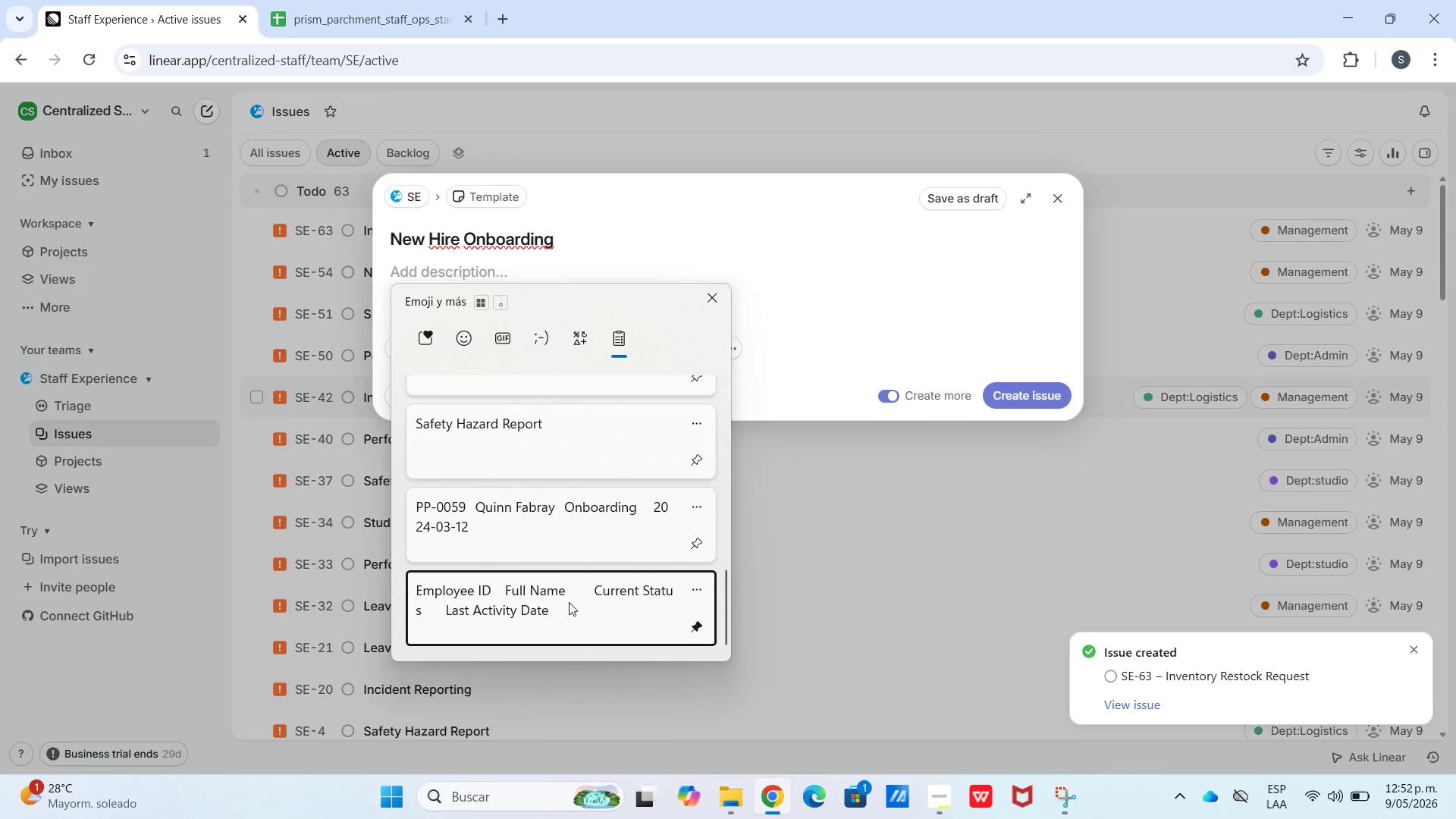 
key(Control+V)
 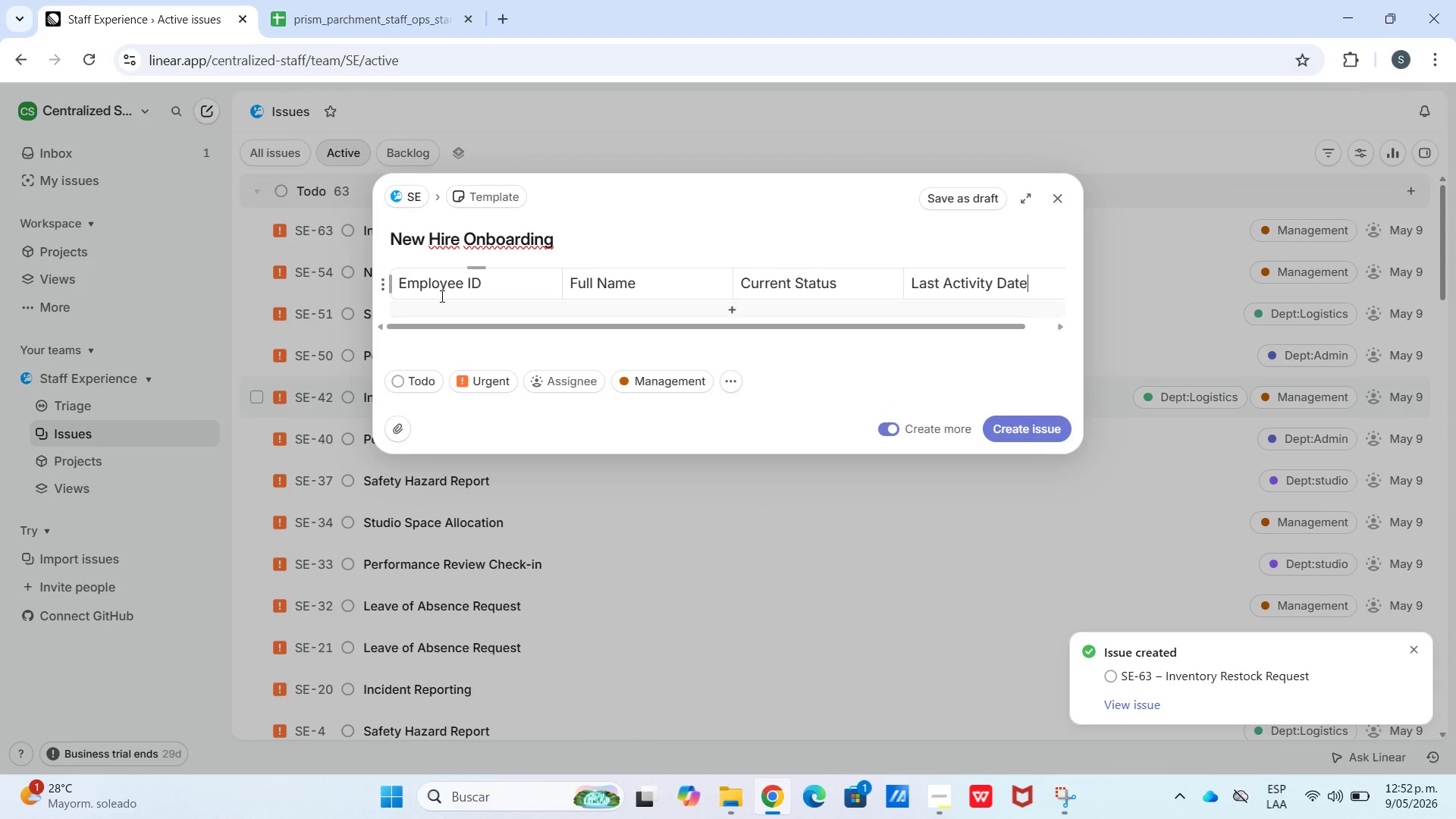 
scroll: coordinate [554, 553], scroll_direction: down, amount: 29.0
 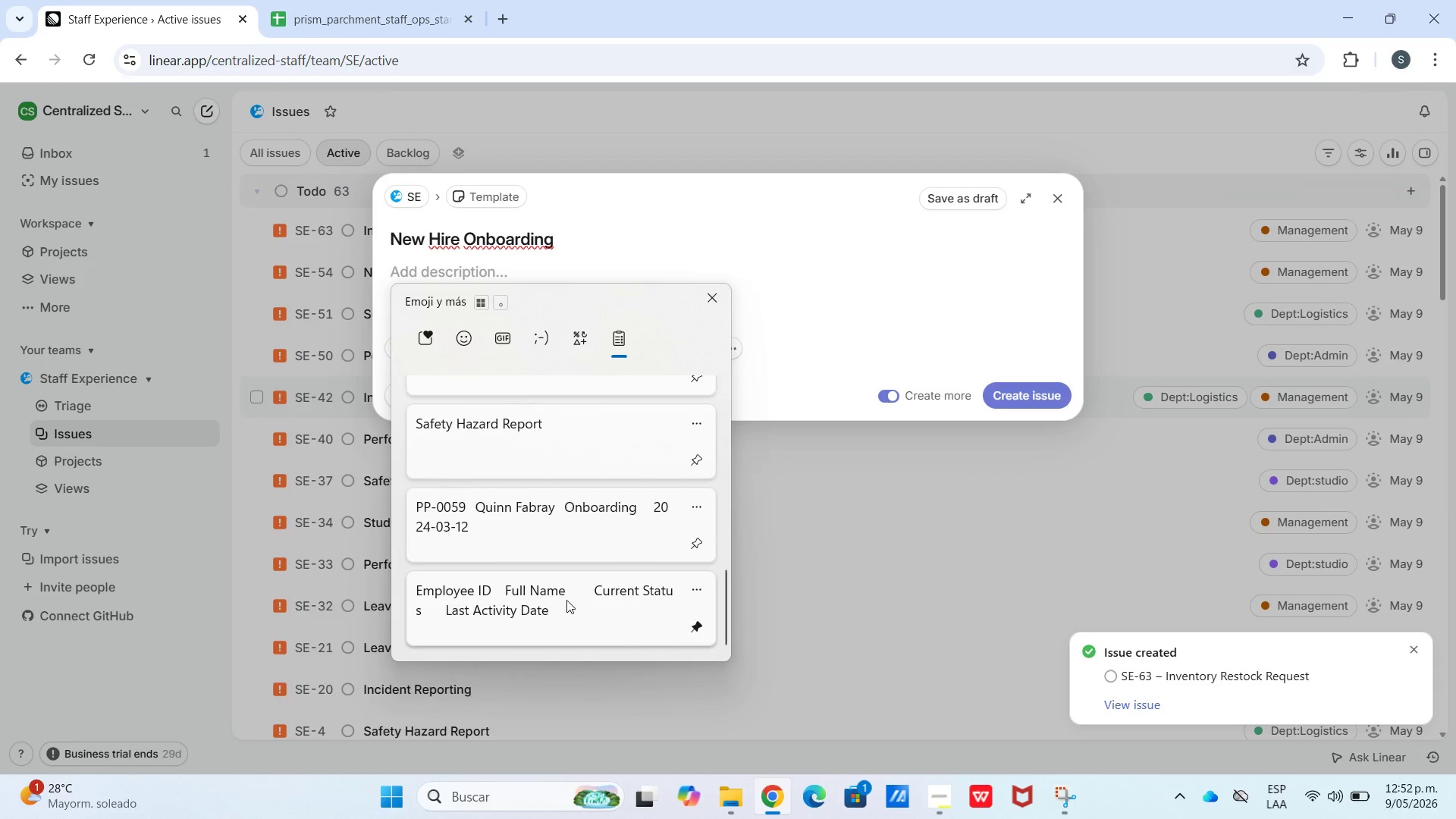 
left_click([444, 314])
 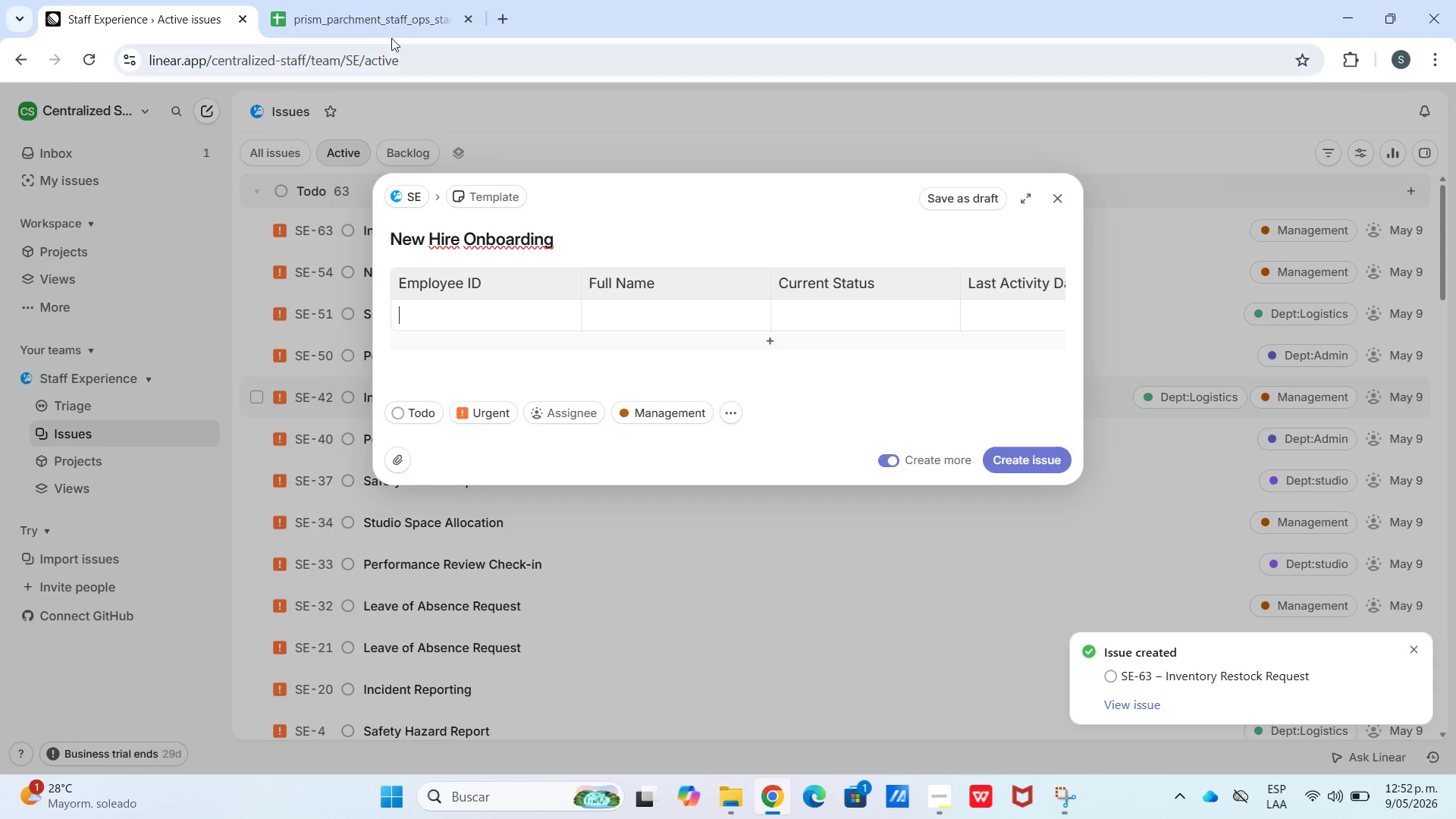 
left_click([377, 16])
 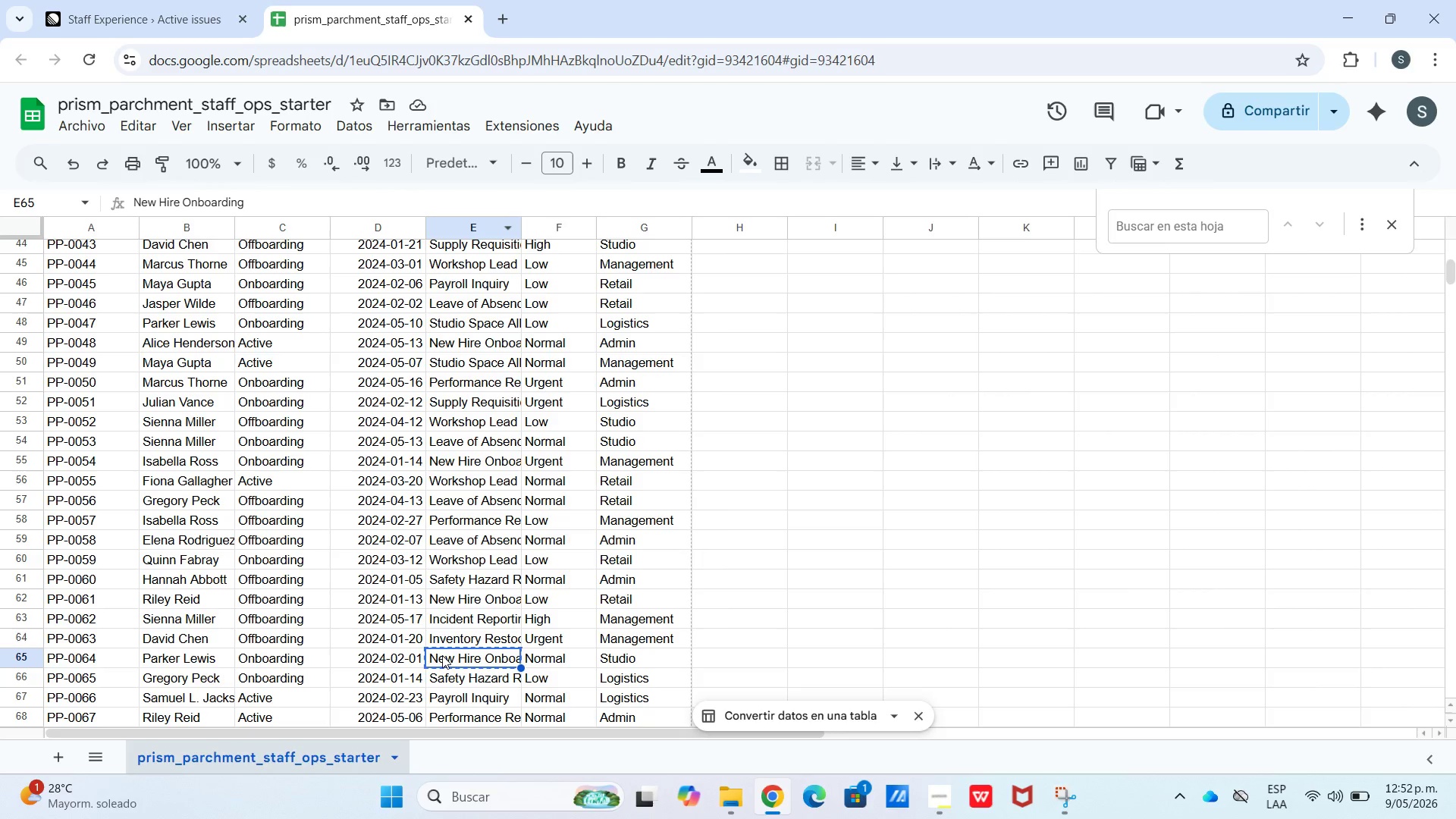 
left_click_drag(start_coordinate=[409, 657], to_coordinate=[91, 651])
 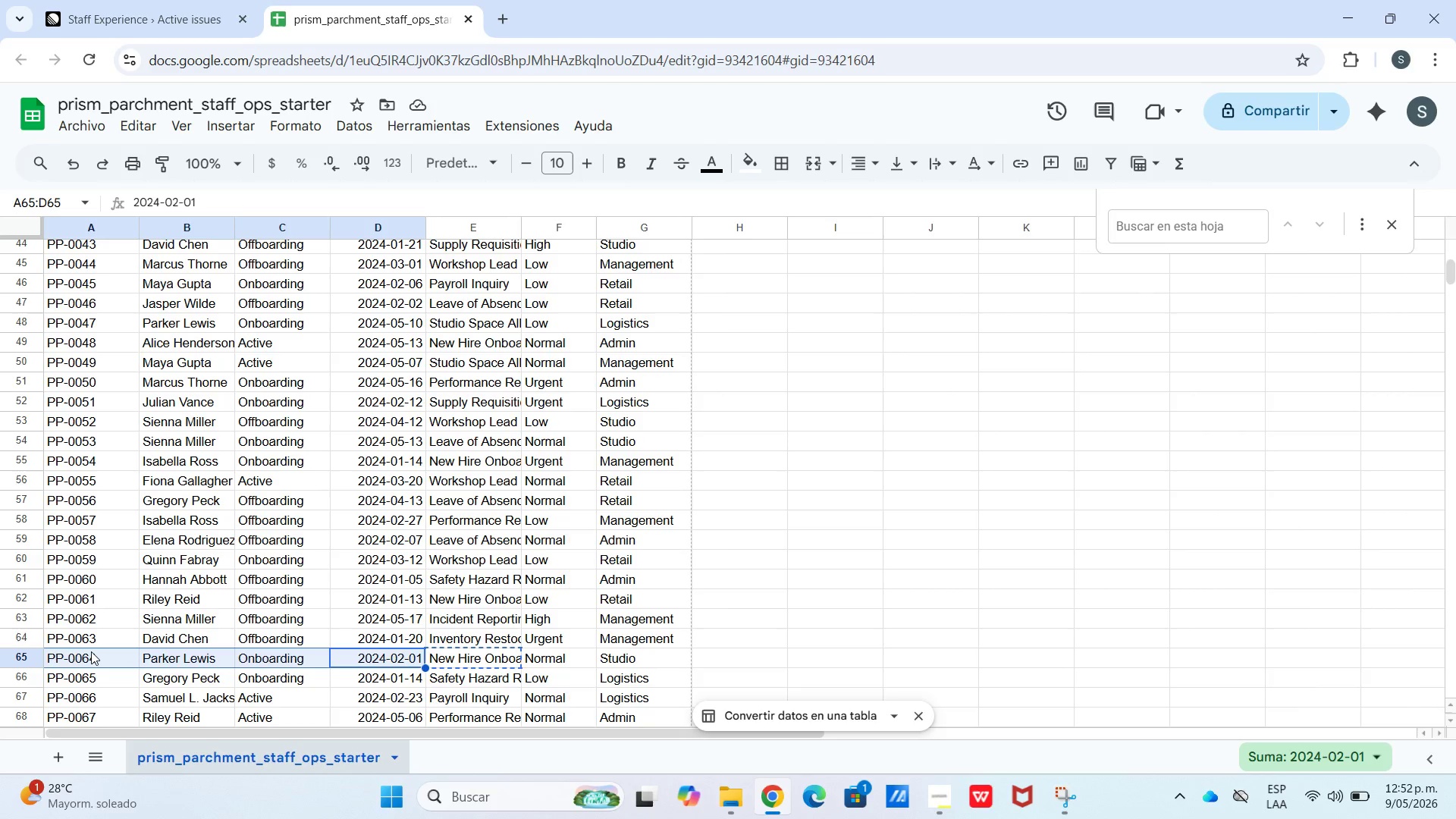 
key(Control+C)
 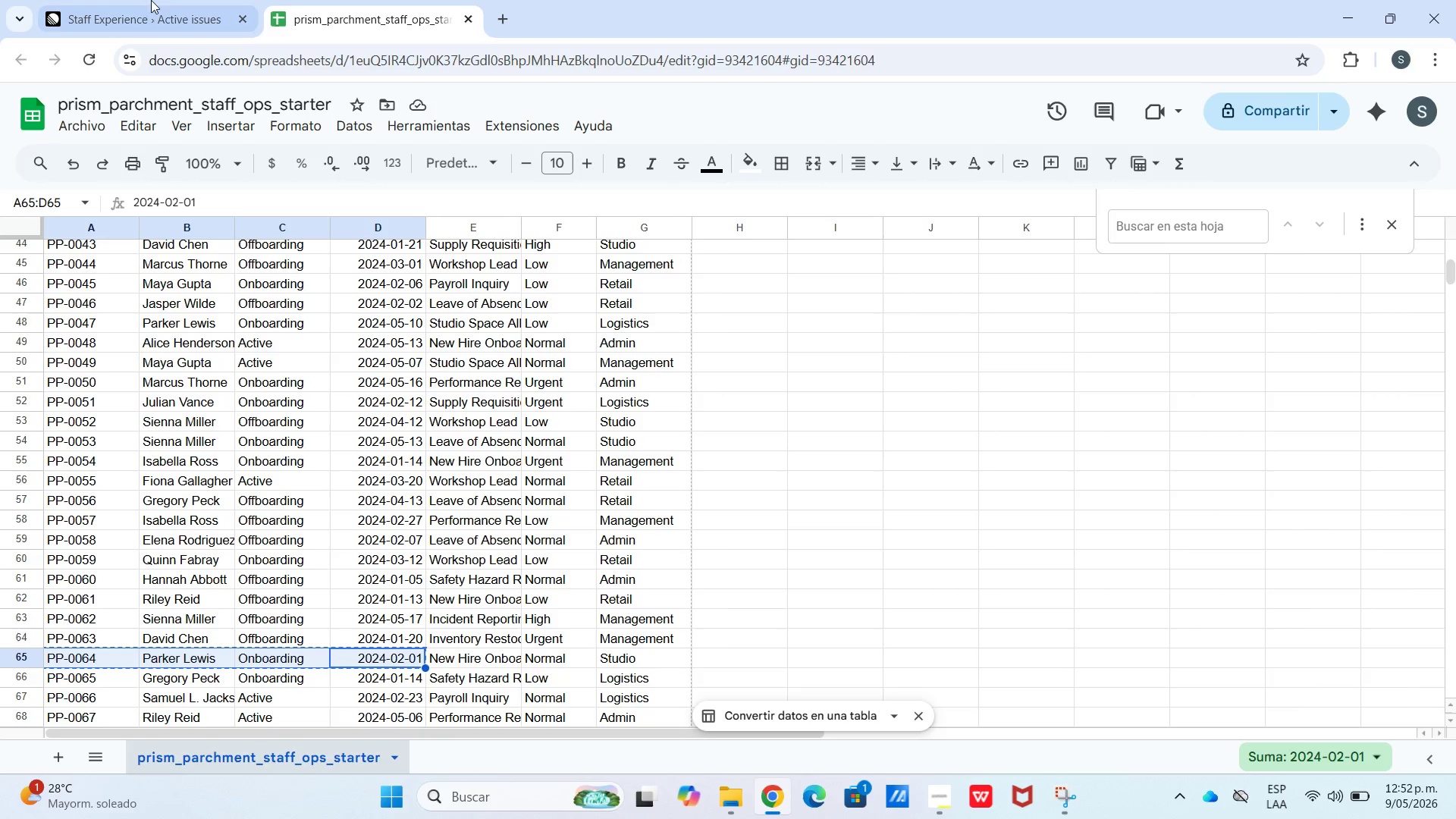 
left_click([195, 0])
 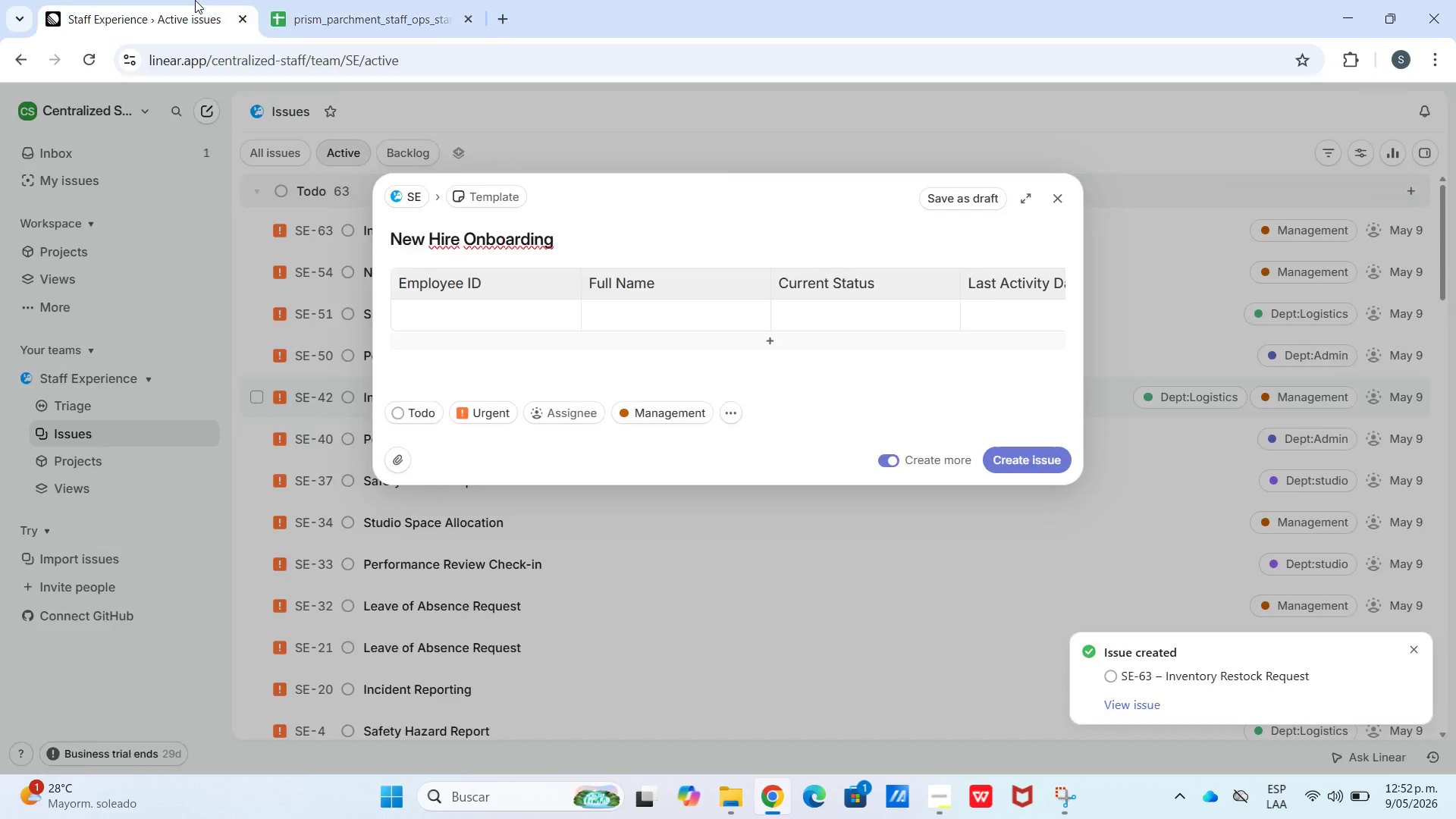 
key(Control+V)
 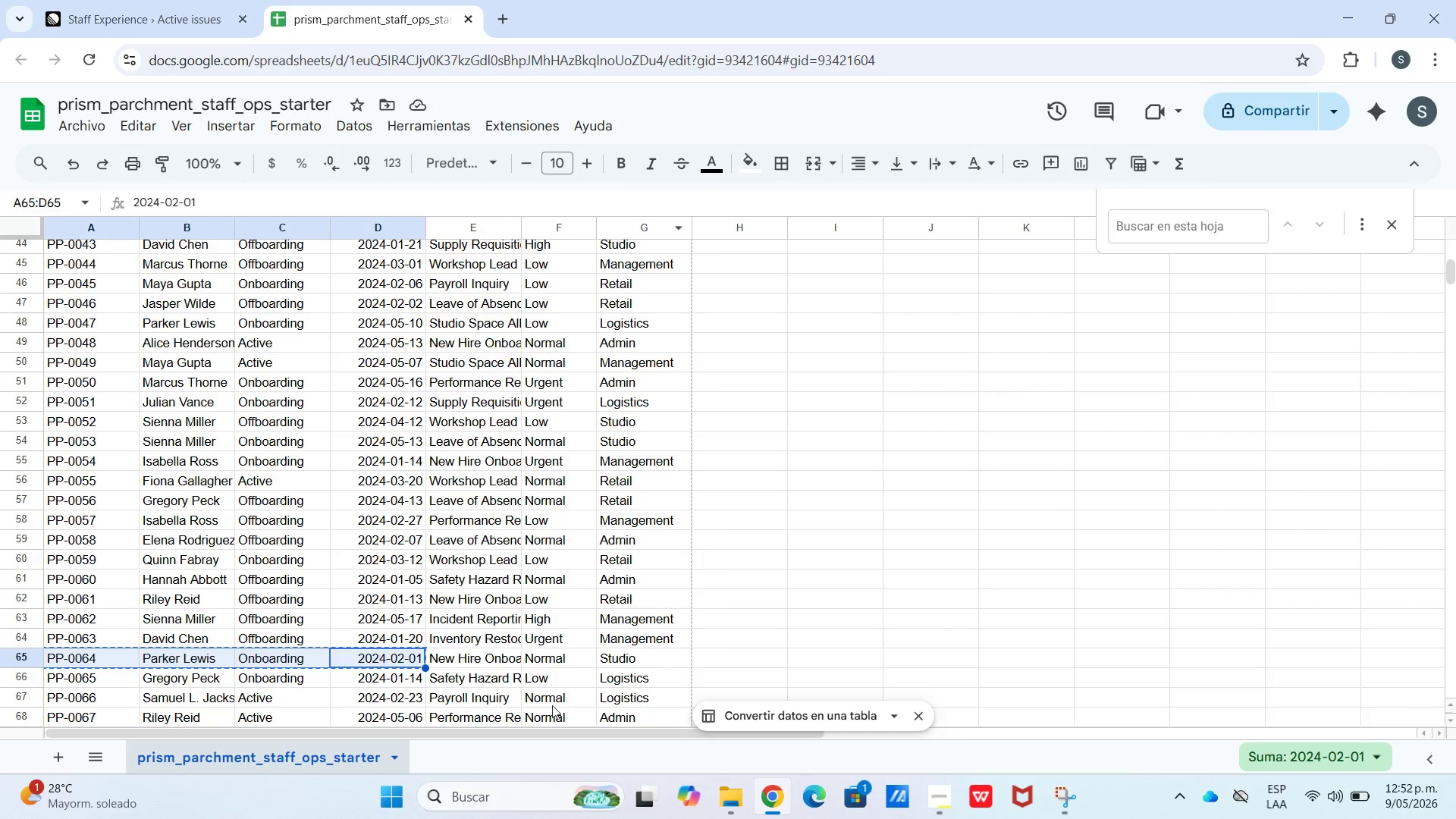 
left_click([196, 0])
 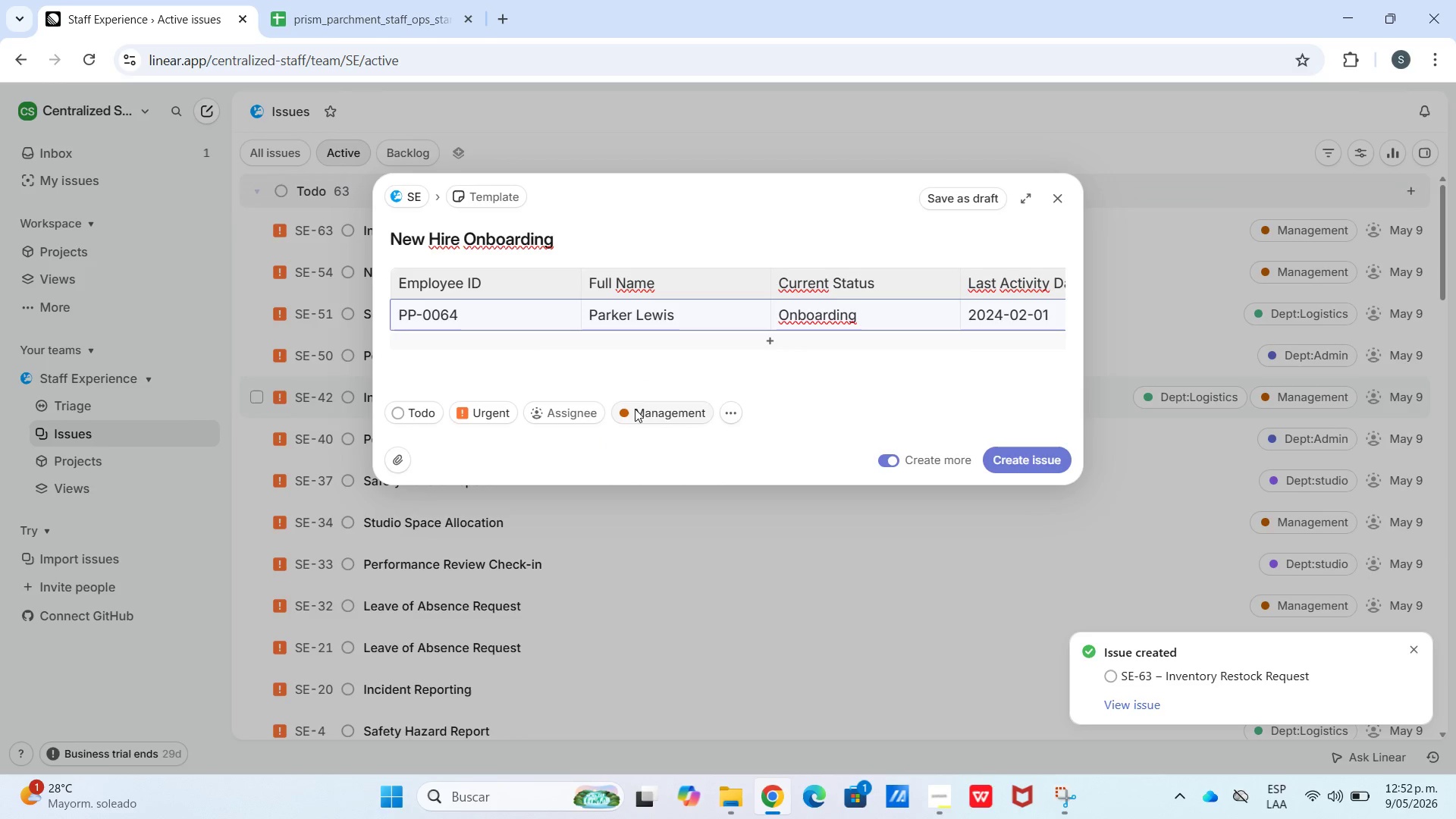 
left_click([509, 412])
 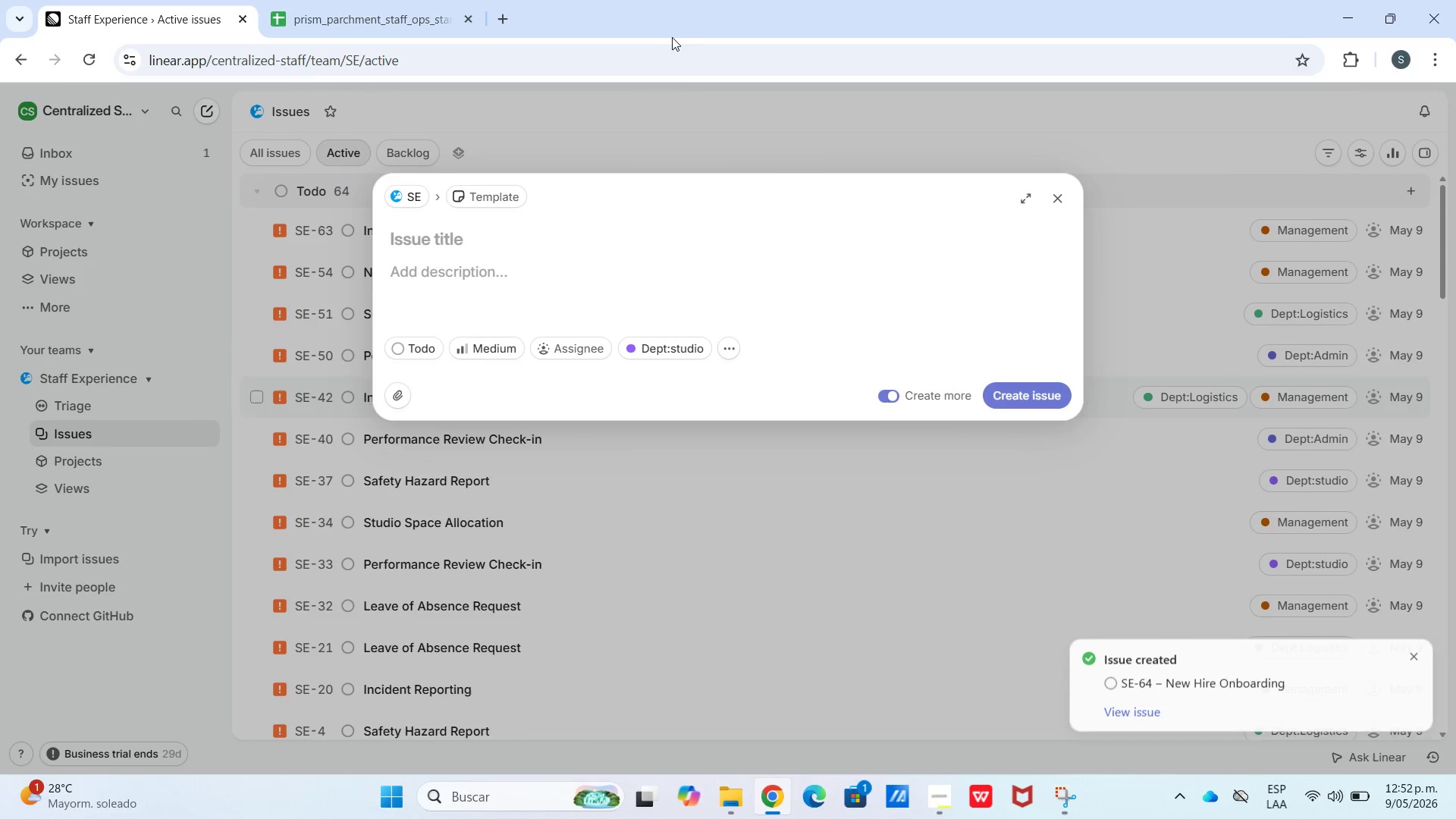 
wait(10.53)
 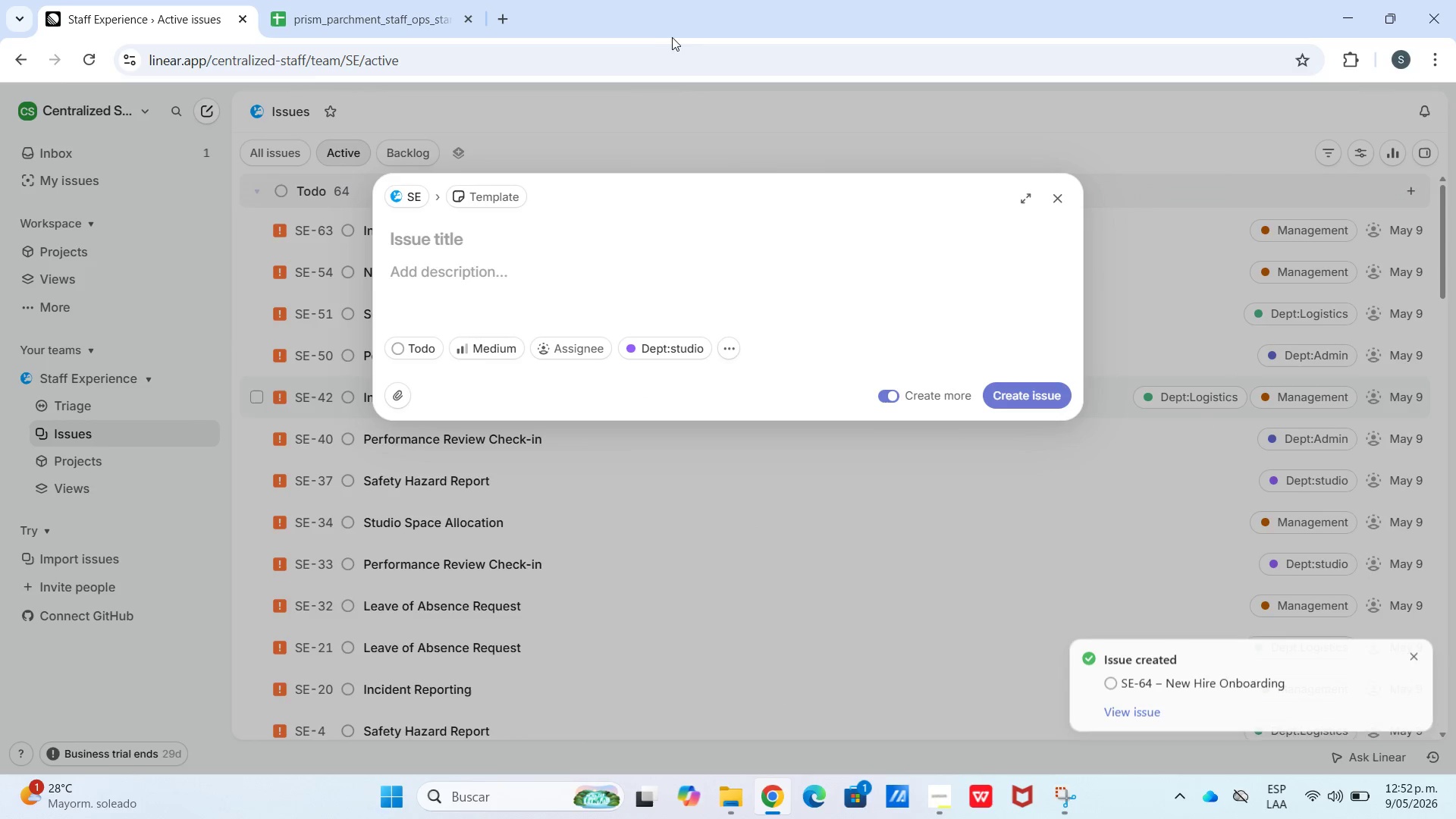 
left_click([309, 0])
 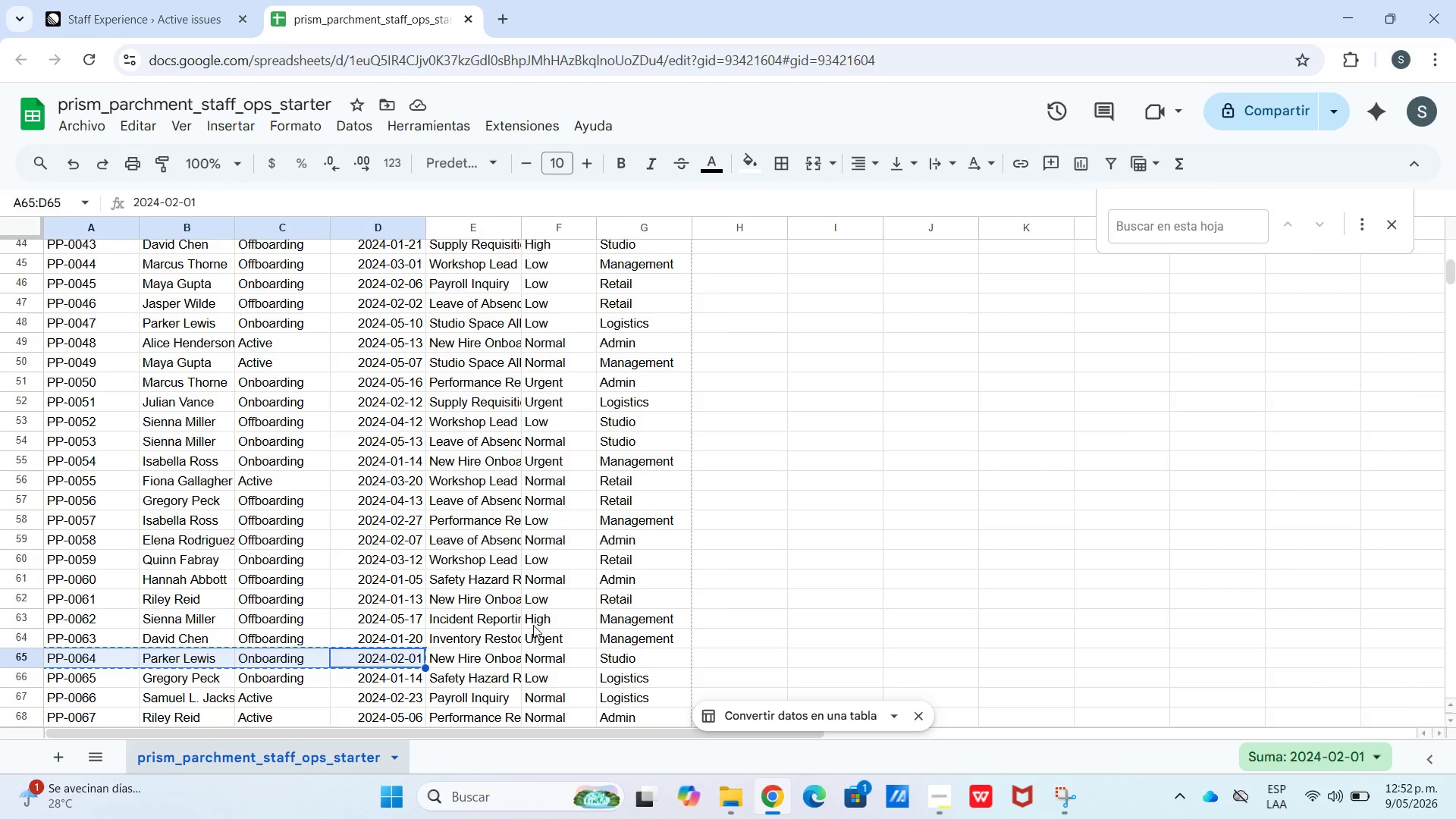 
wait(5.39)
 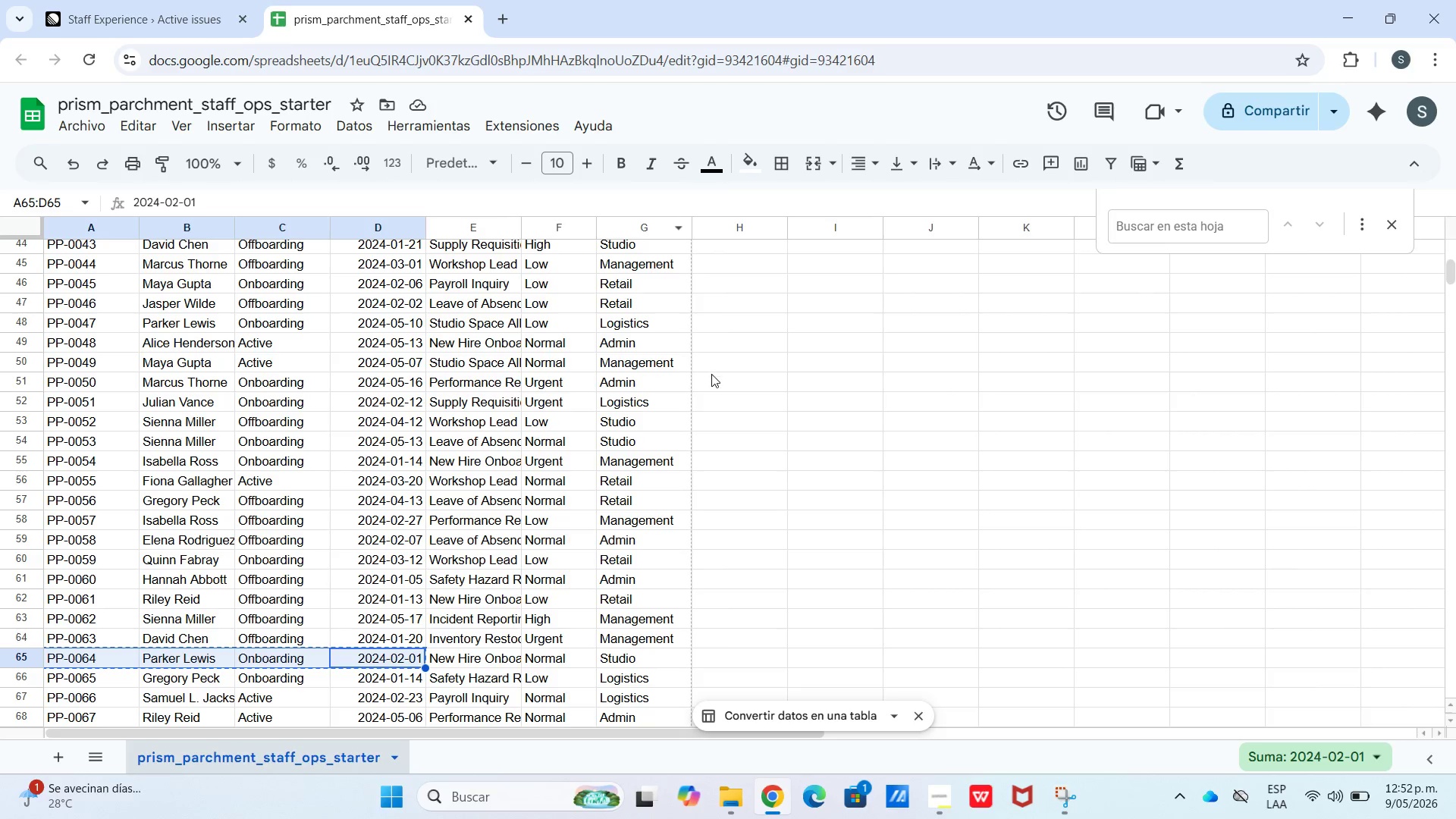 
left_click([490, 674])
 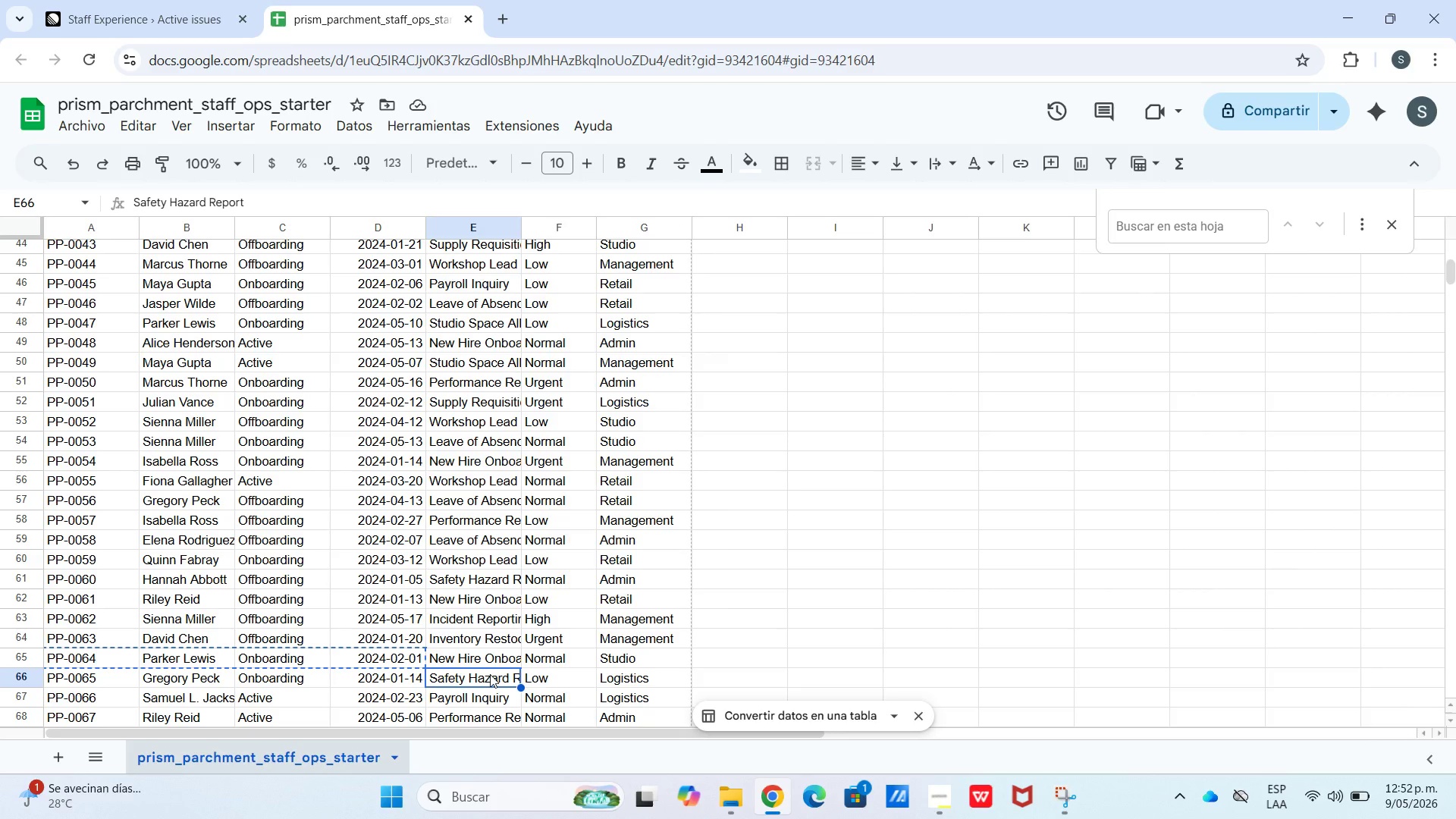 
key(Control+C)
 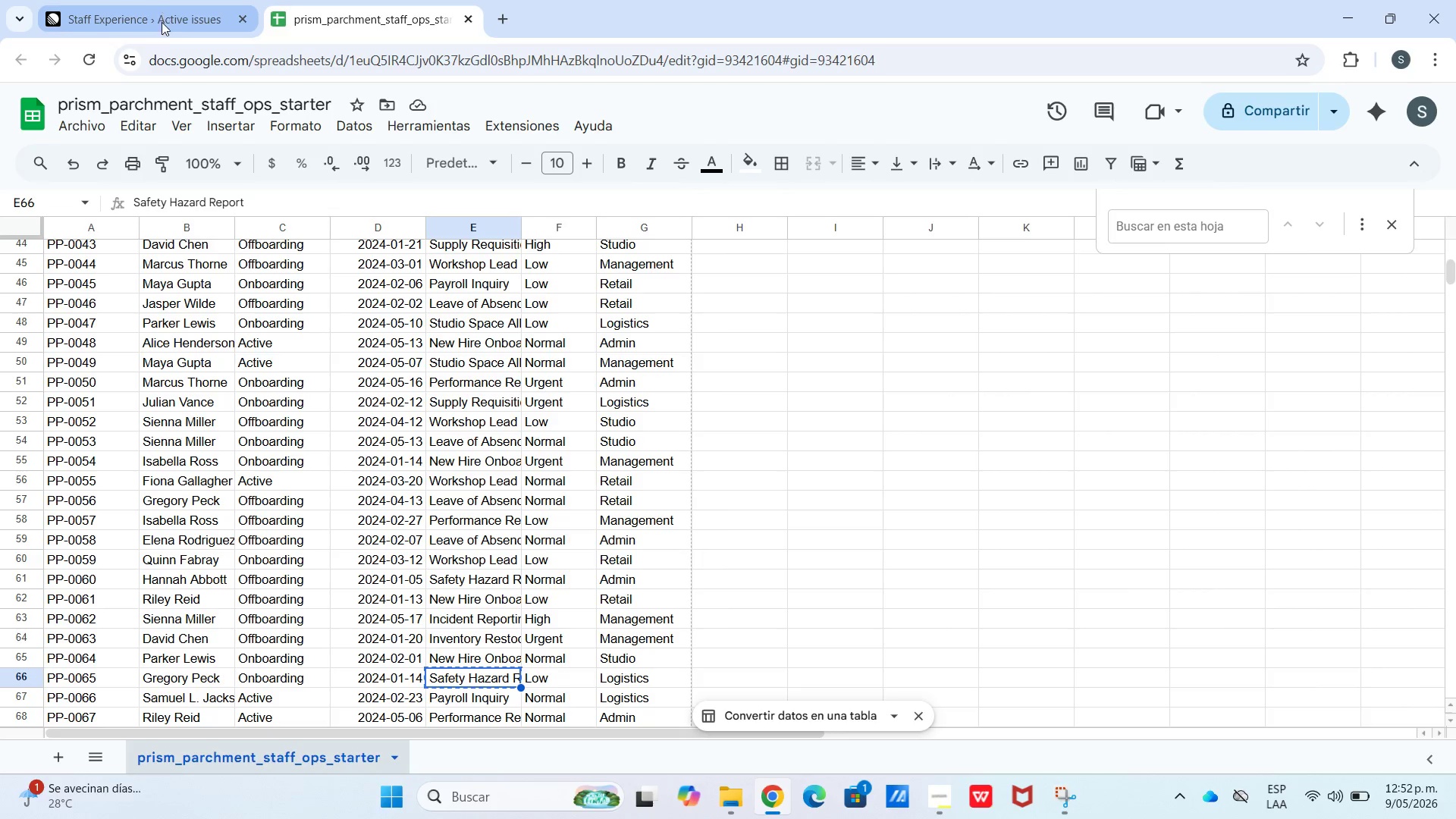 
key(Control+C)
 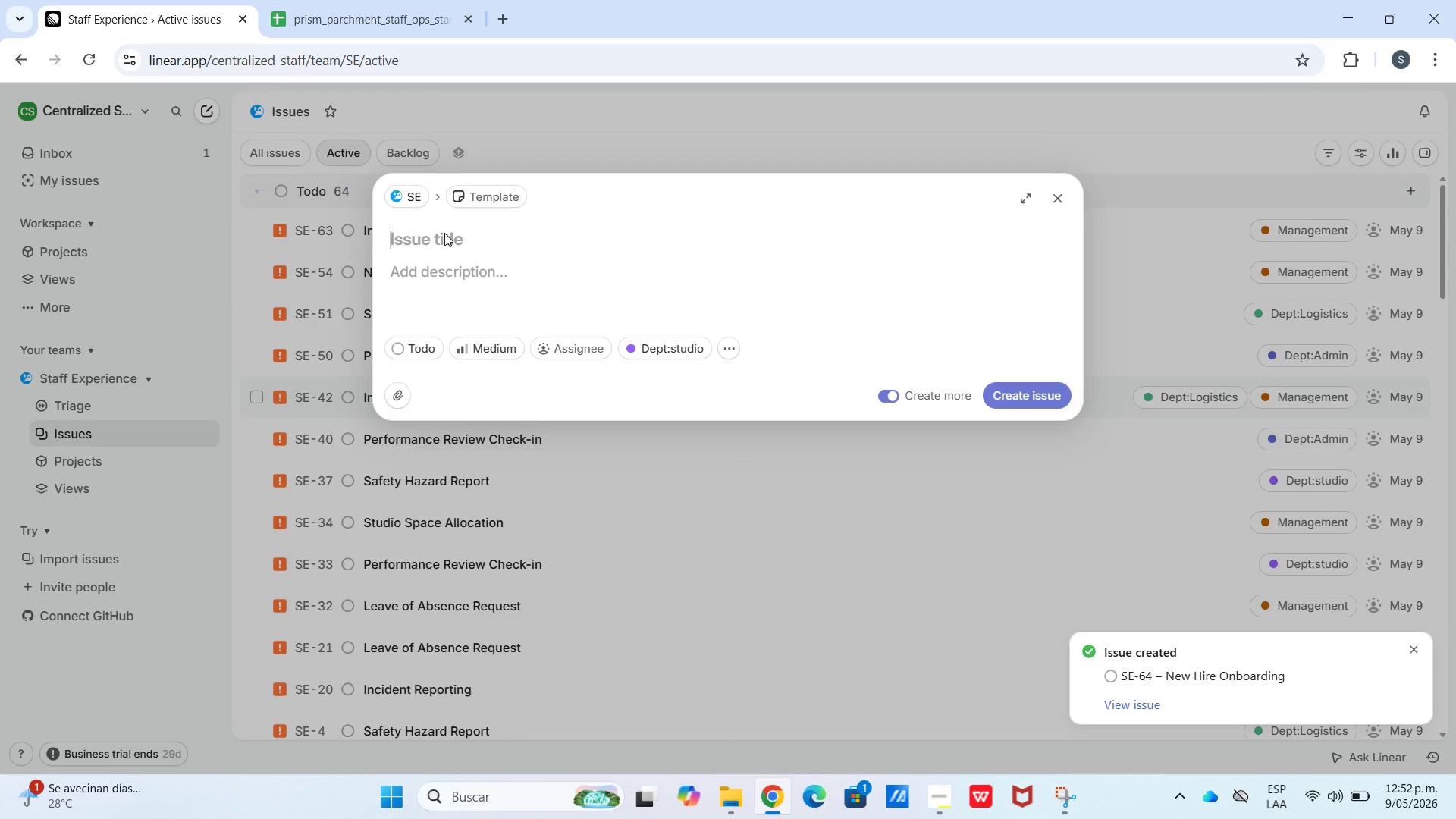 
key(Control+V)
 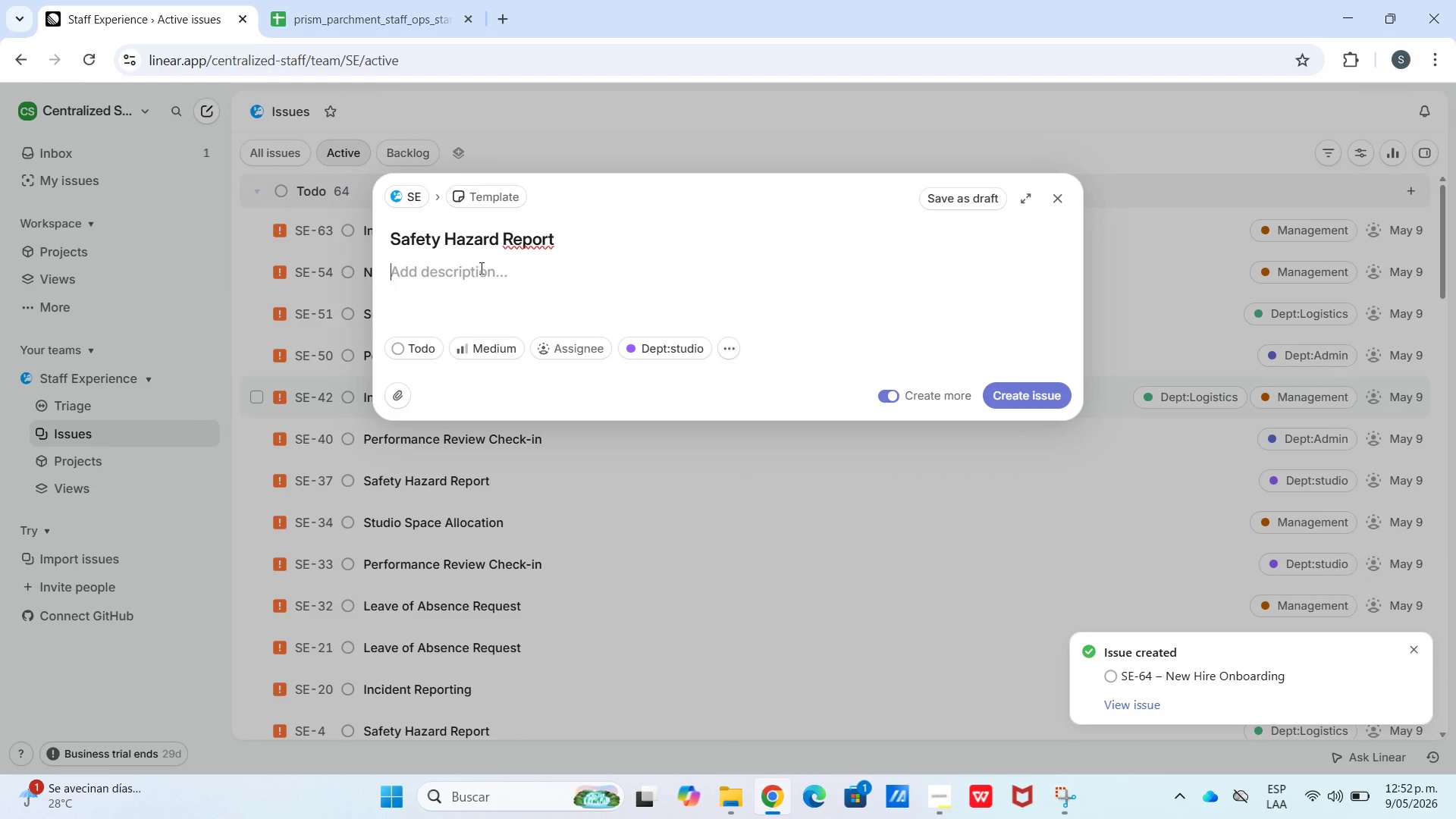 
double_click([480, 271])
 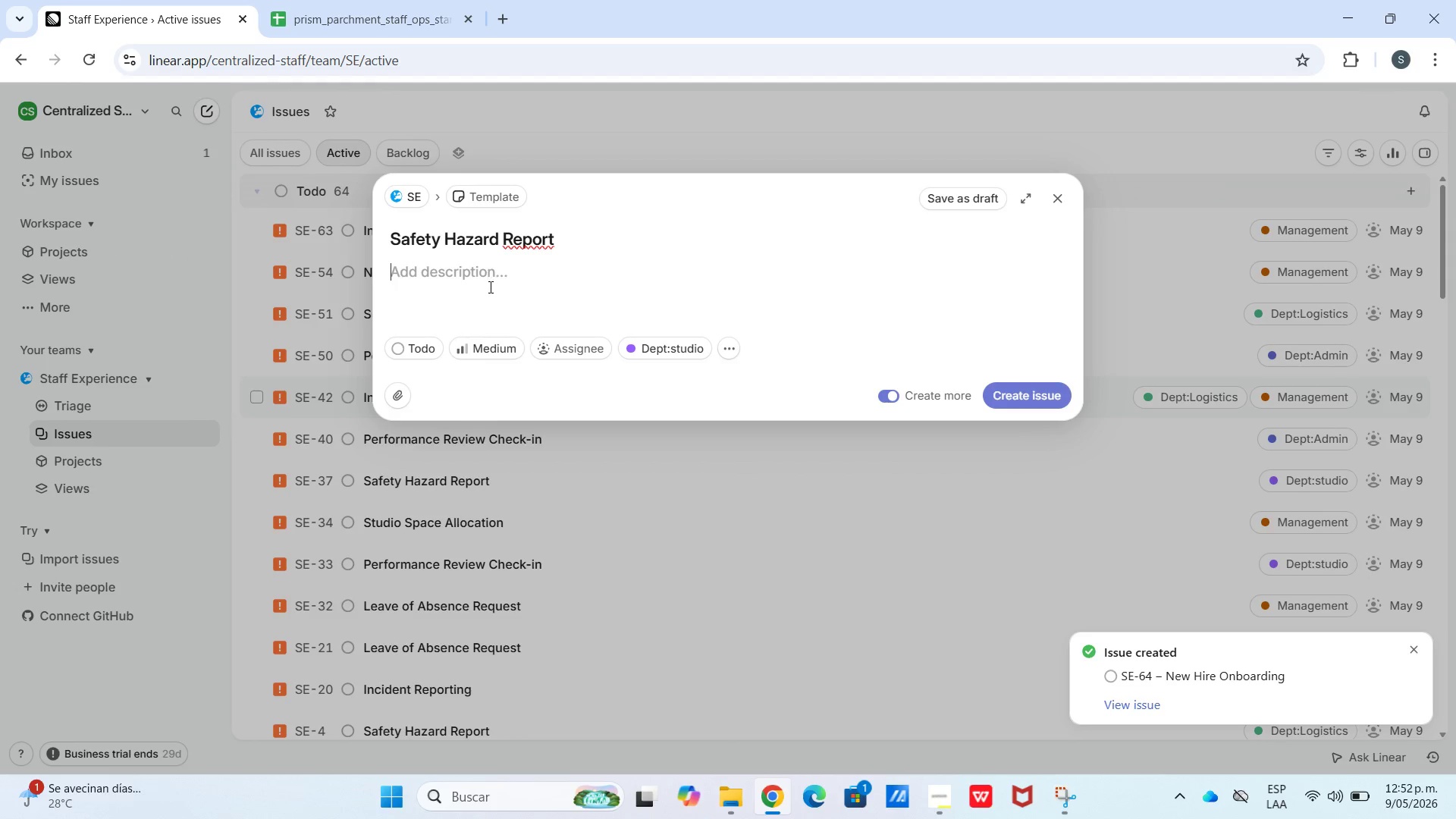 
key(Meta+V)
 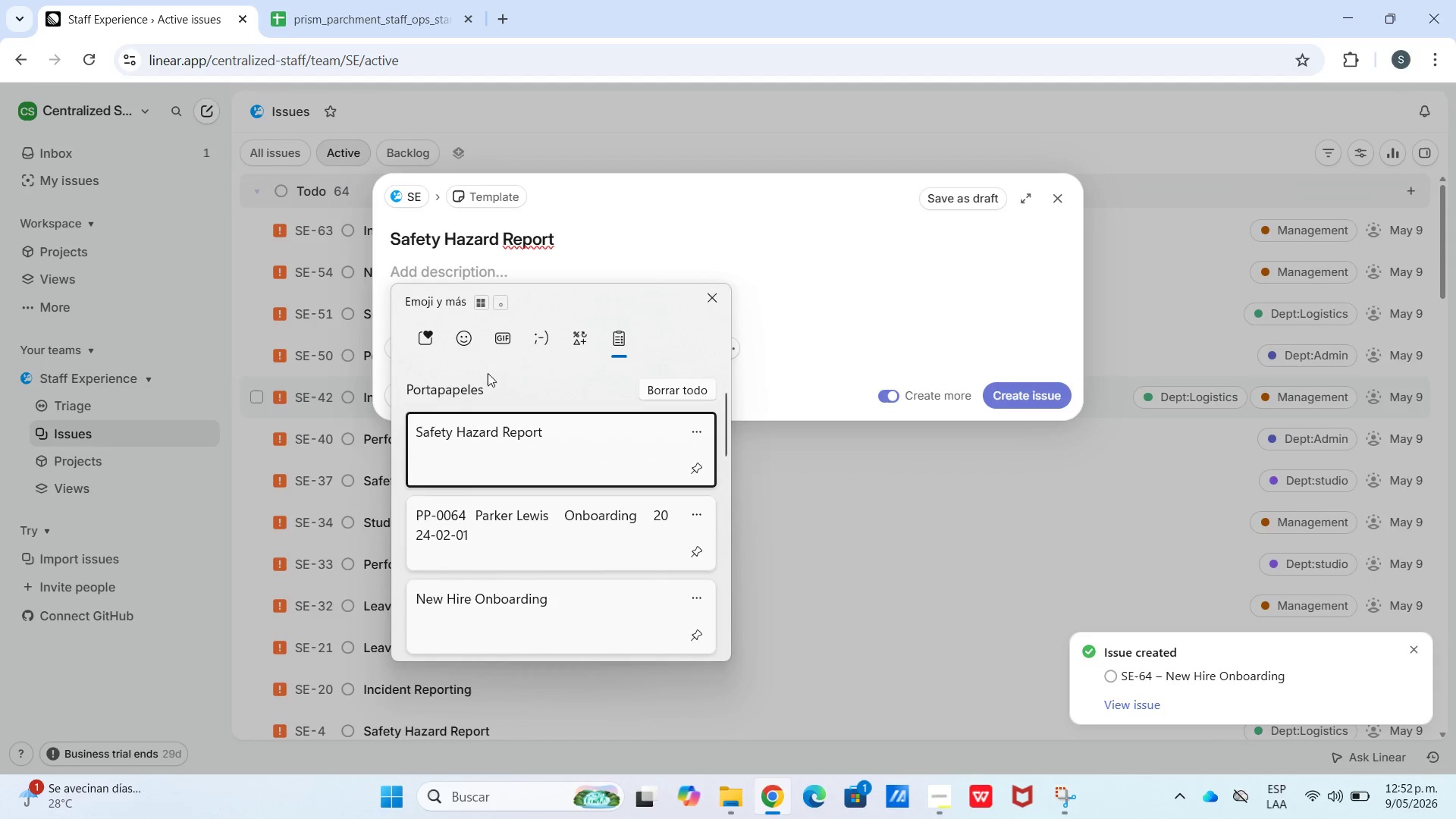 
scroll: coordinate [489, 503], scroll_direction: down, amount: 27.0
 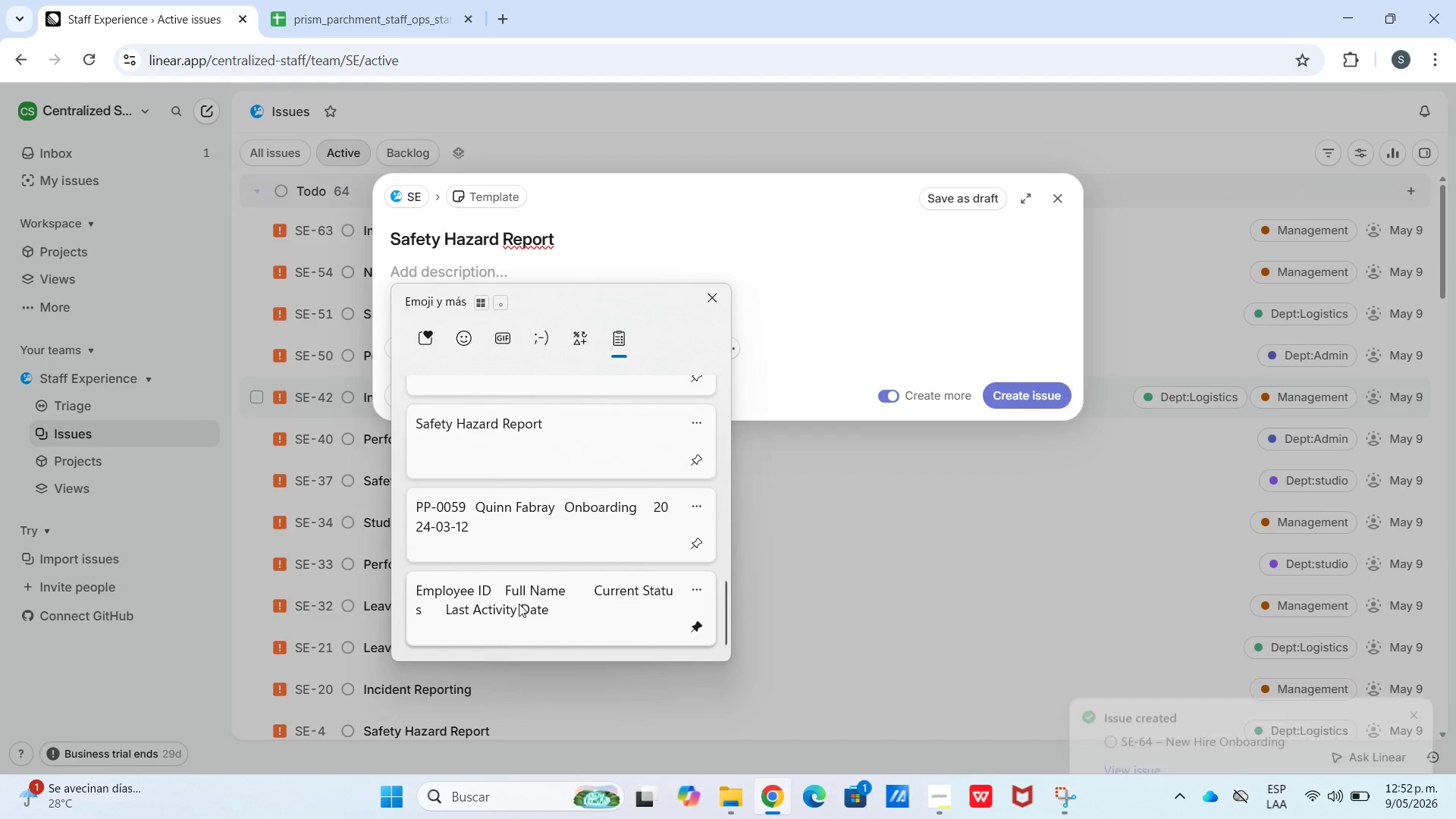 
key(Control+ControlLeft)
 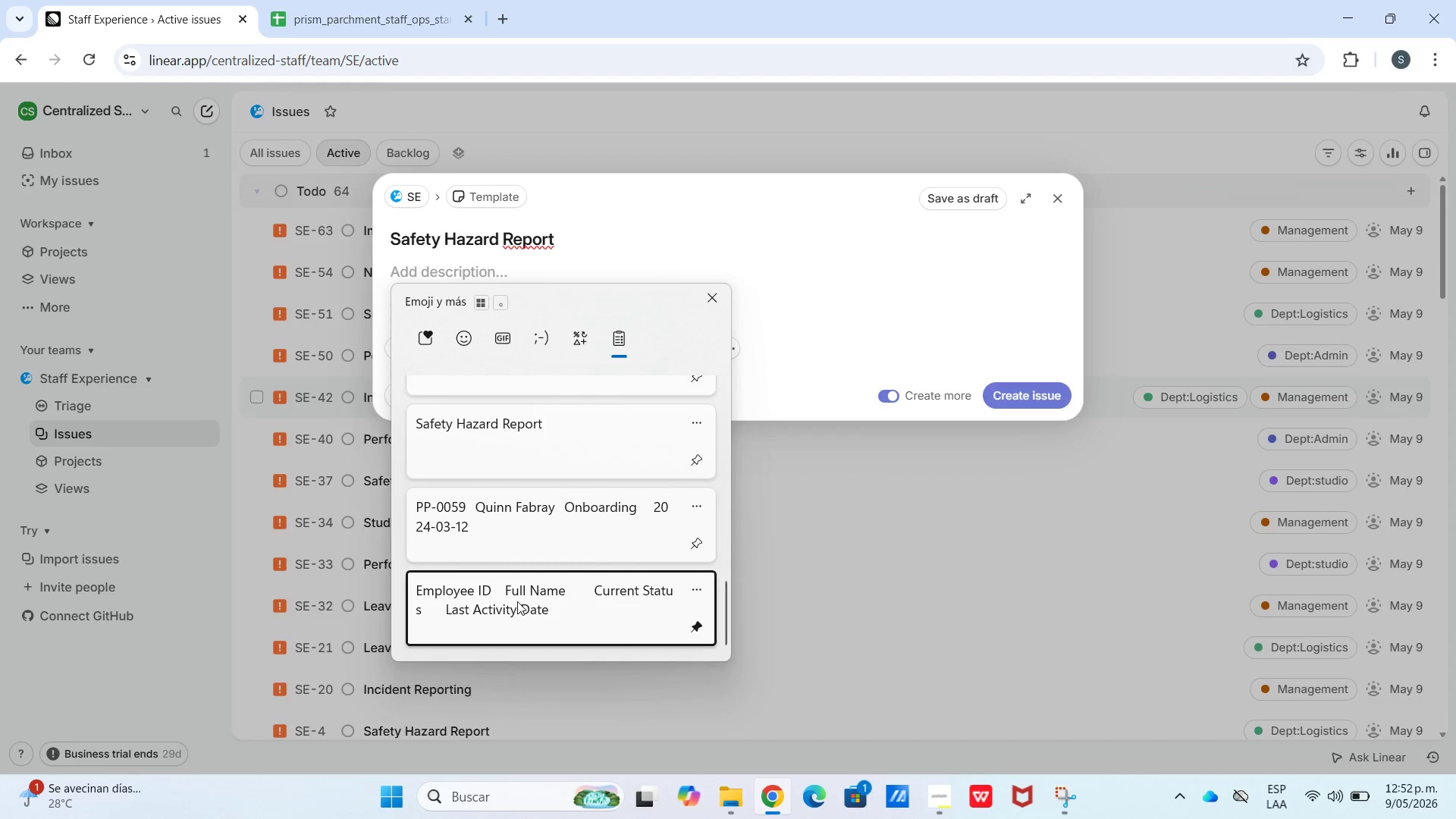 
key(Control+V)
 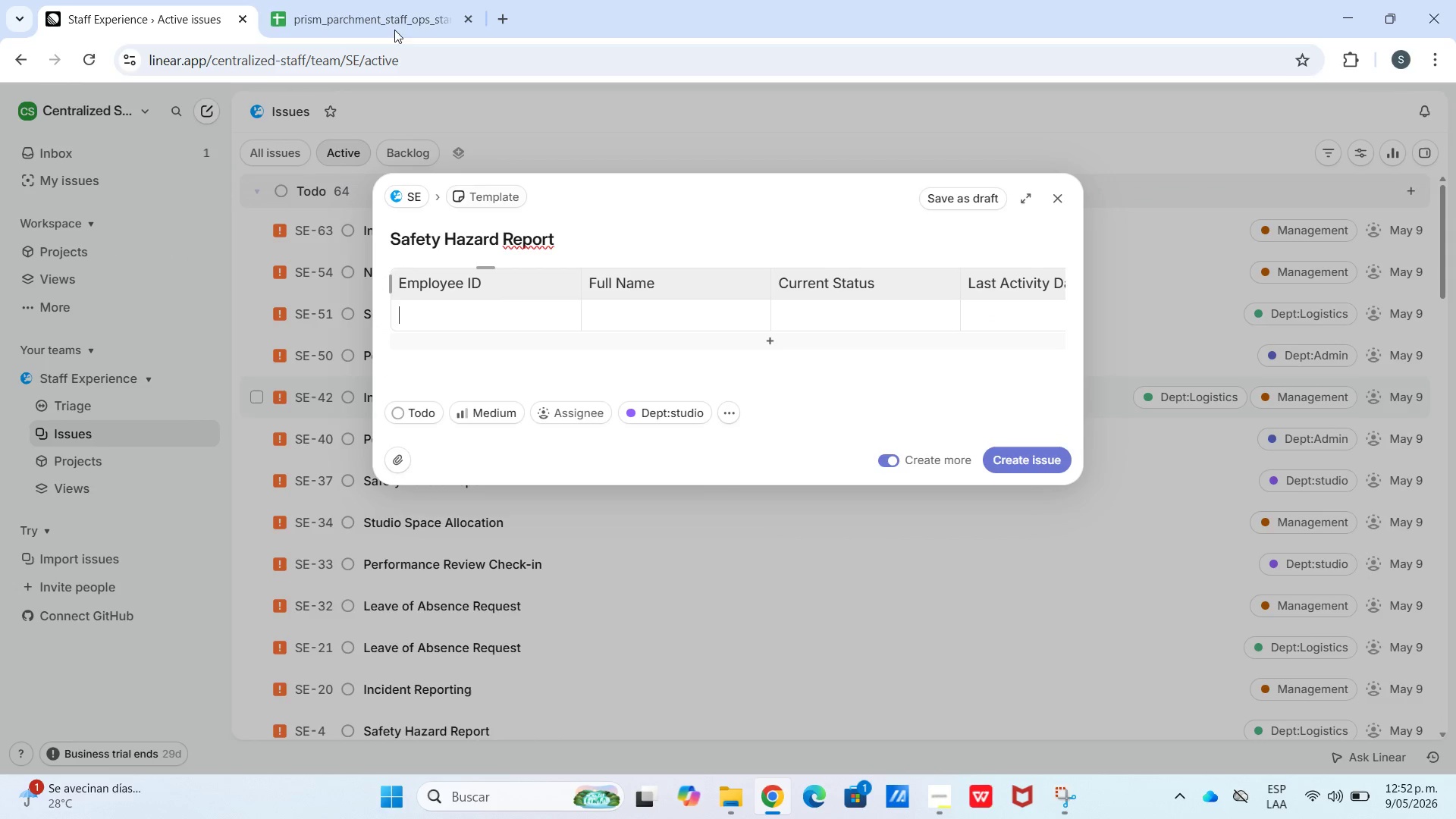 
left_click([366, 0])
 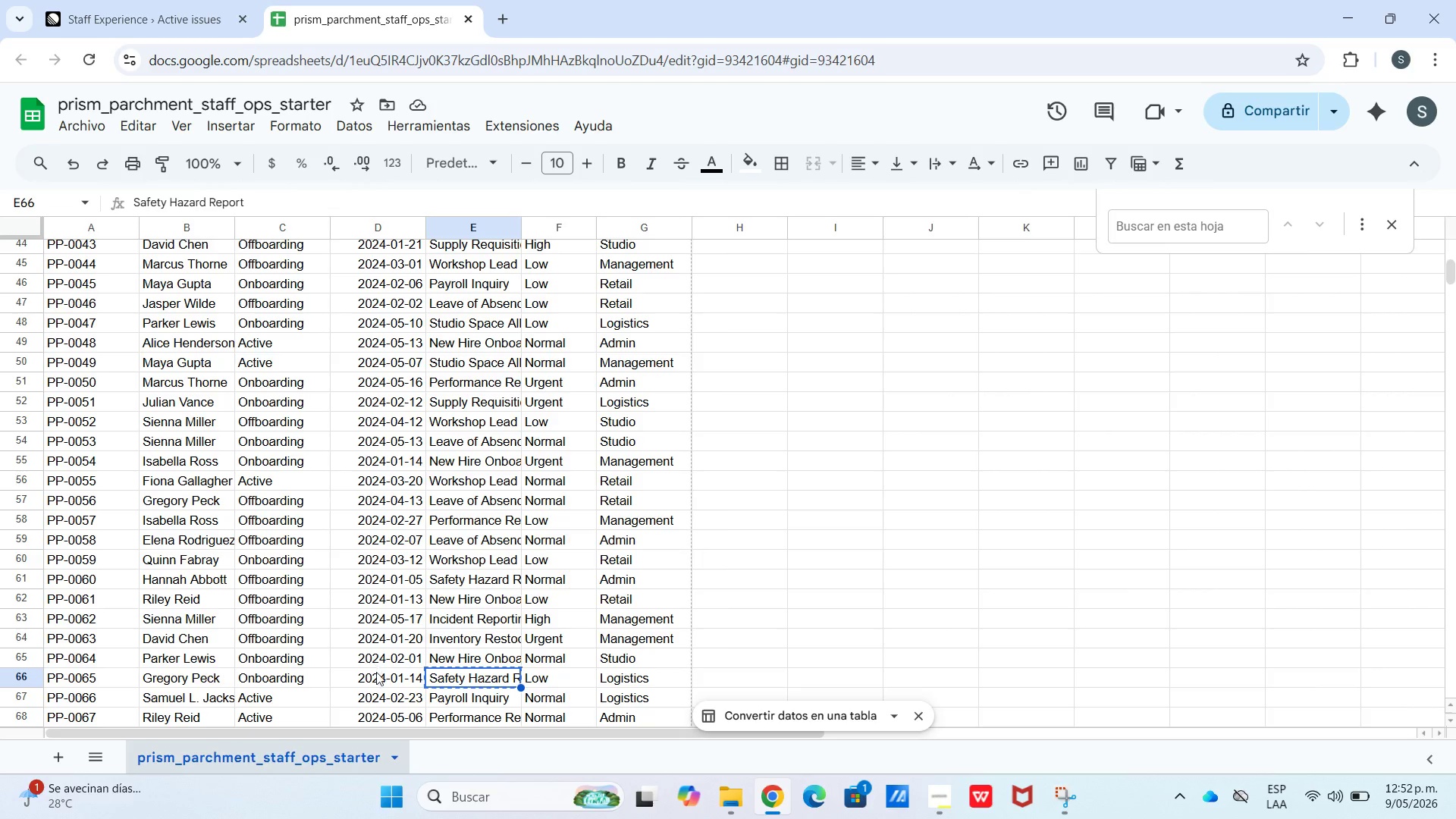 
left_click_drag(start_coordinate=[384, 679], to_coordinate=[68, 681])
 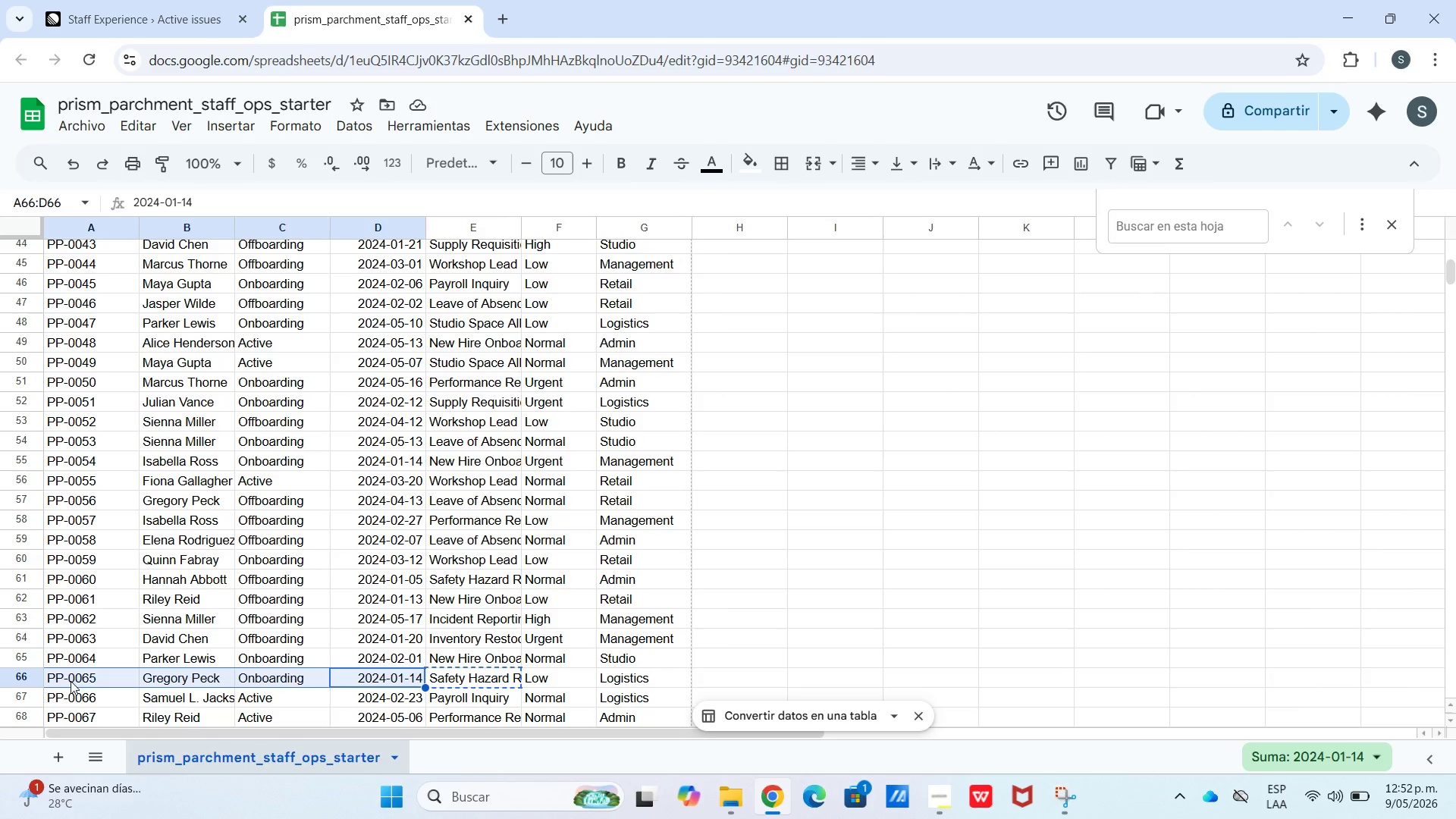 
key(Control+C)
 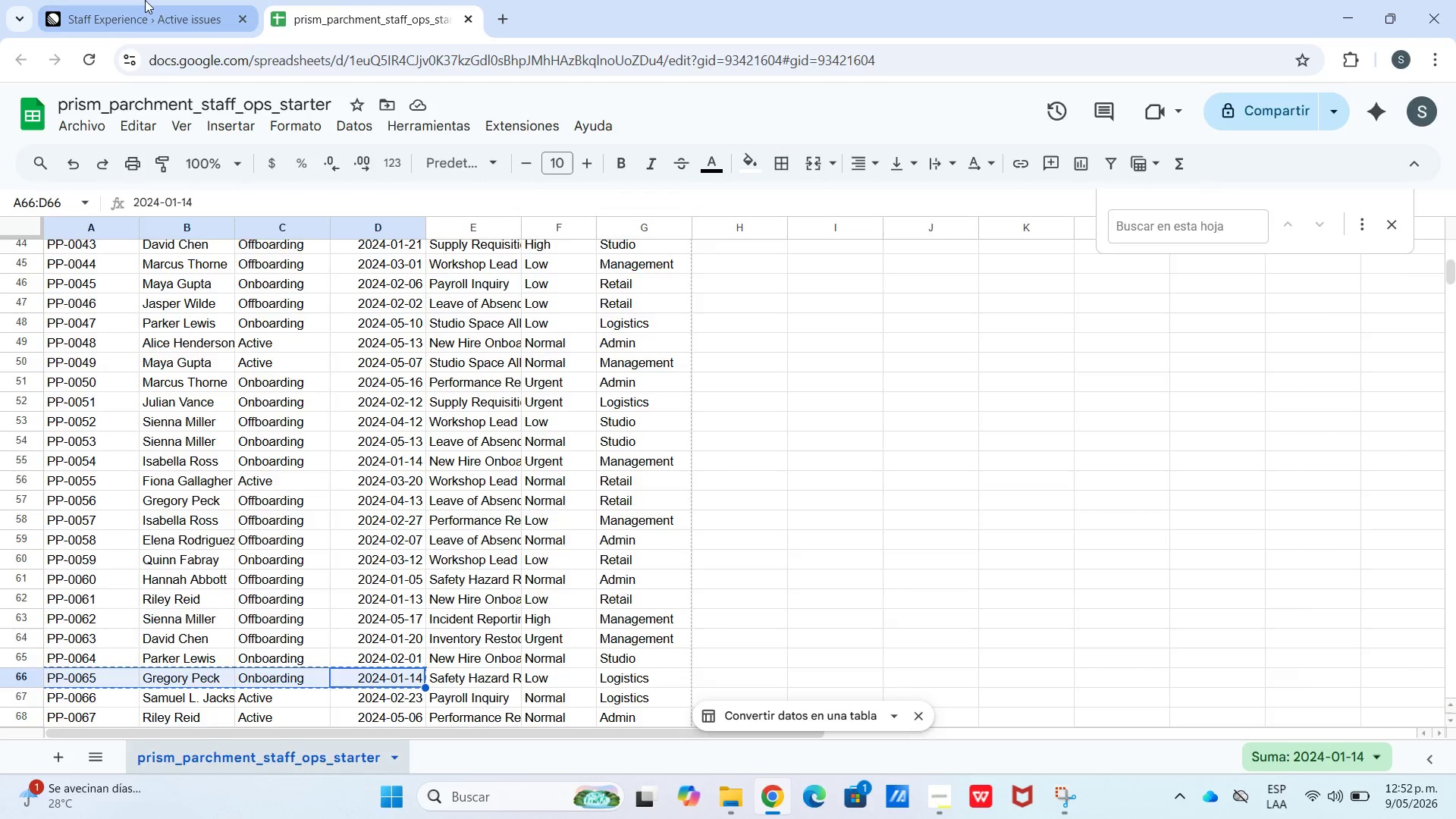 
key(Control+V)
 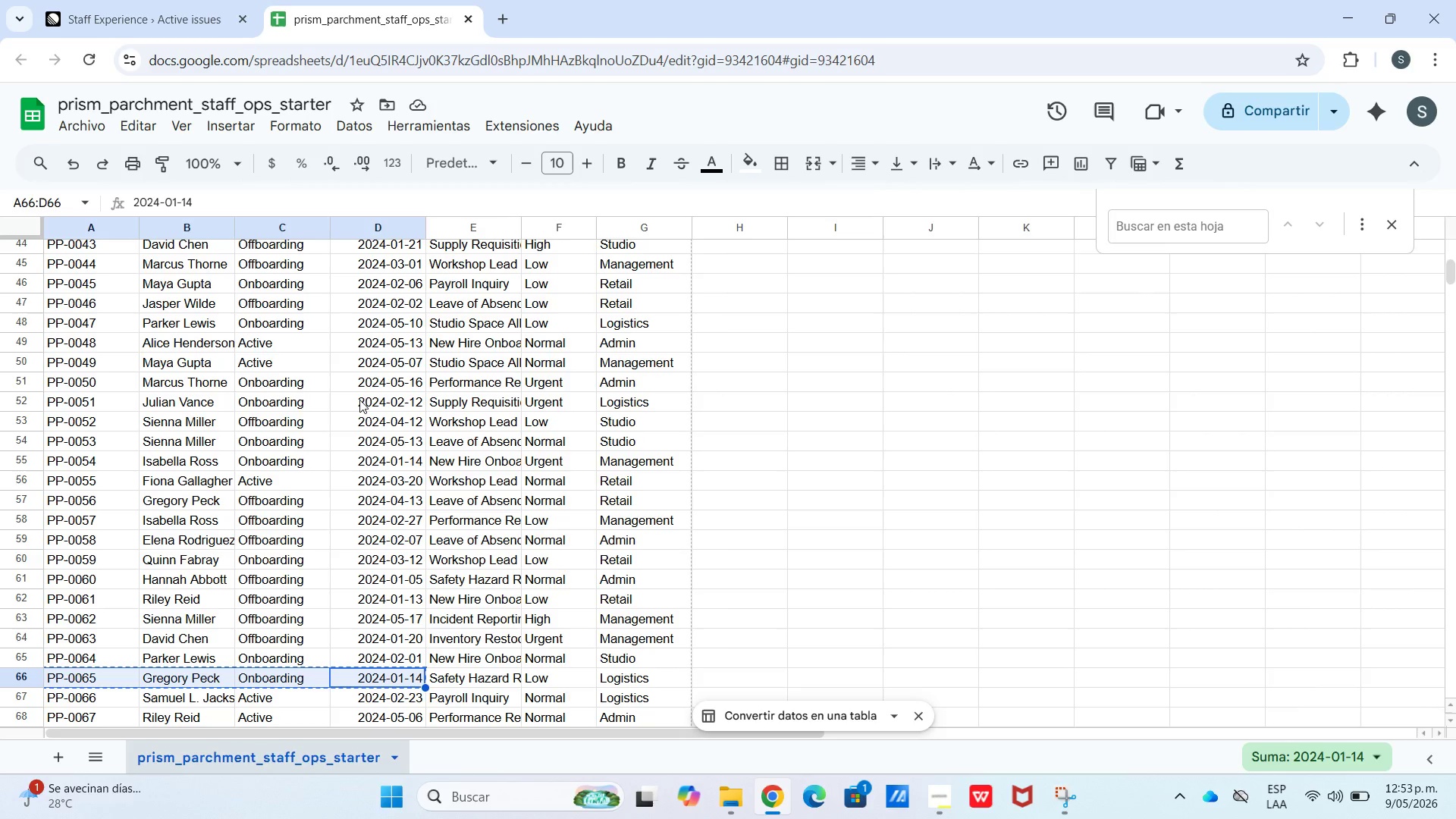 
left_click([171, 0])
 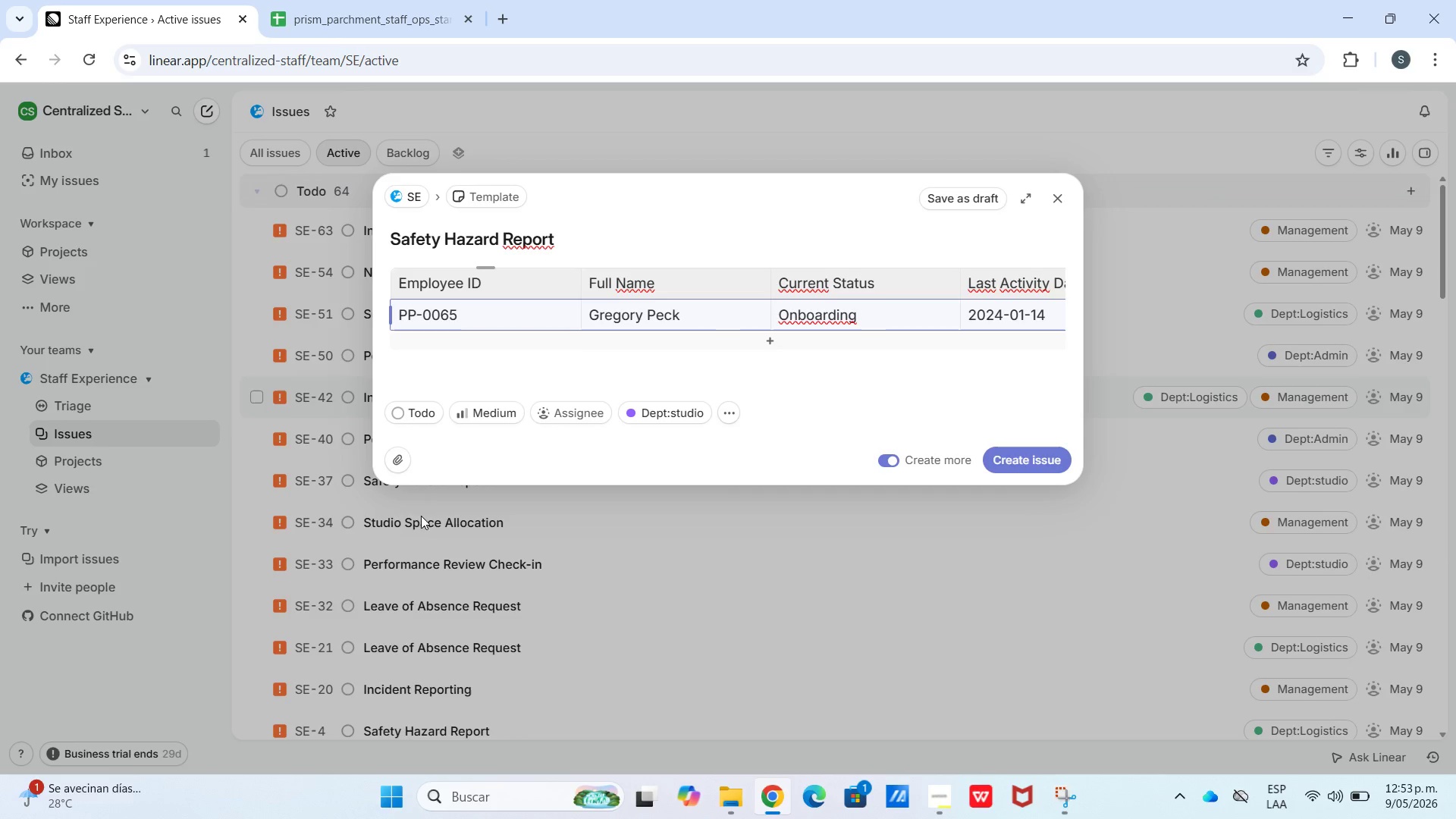 
left_click_drag(start_coordinate=[480, 412], to_coordinate=[477, 406])
 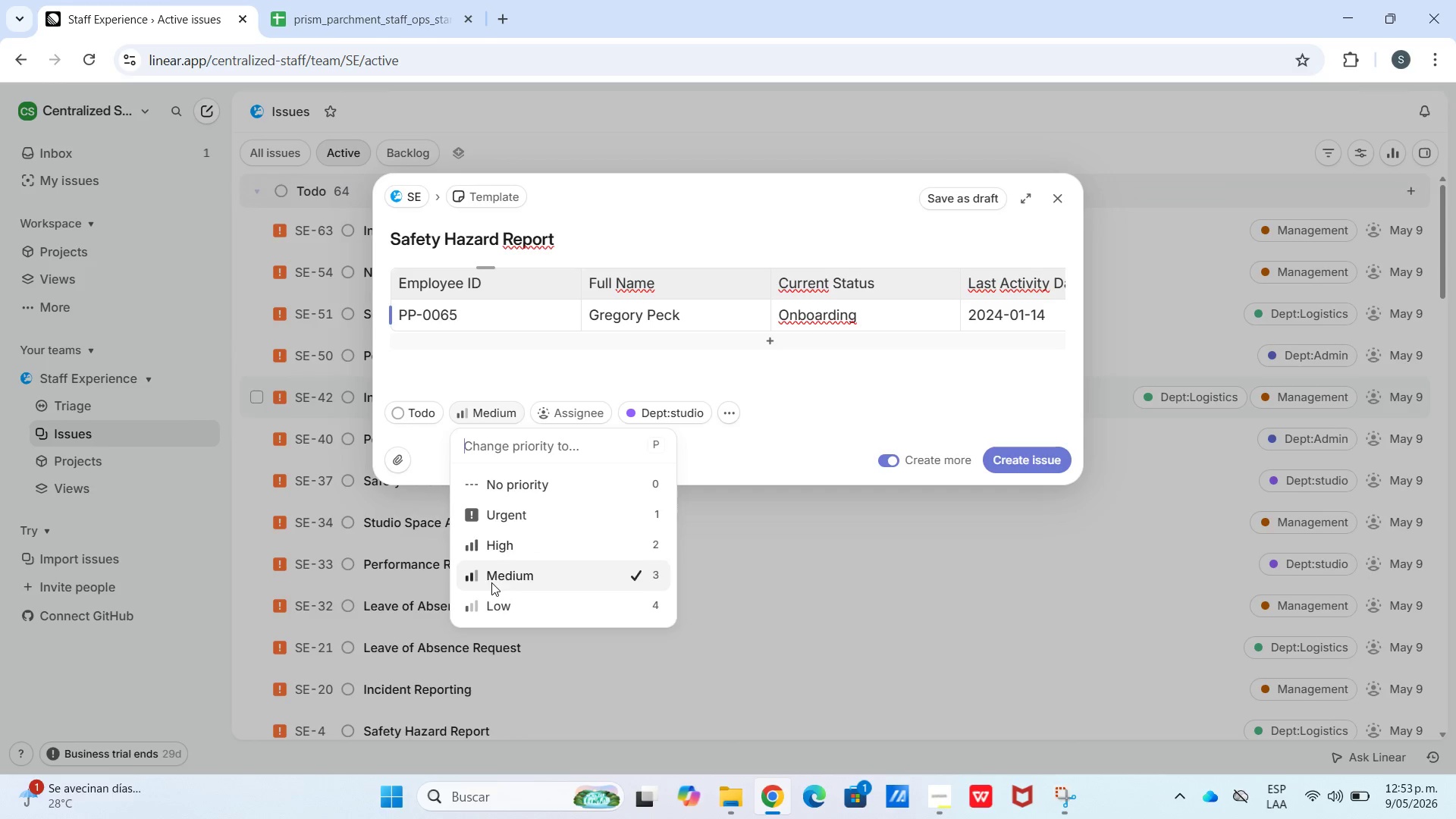 
triple_click([477, 406])
 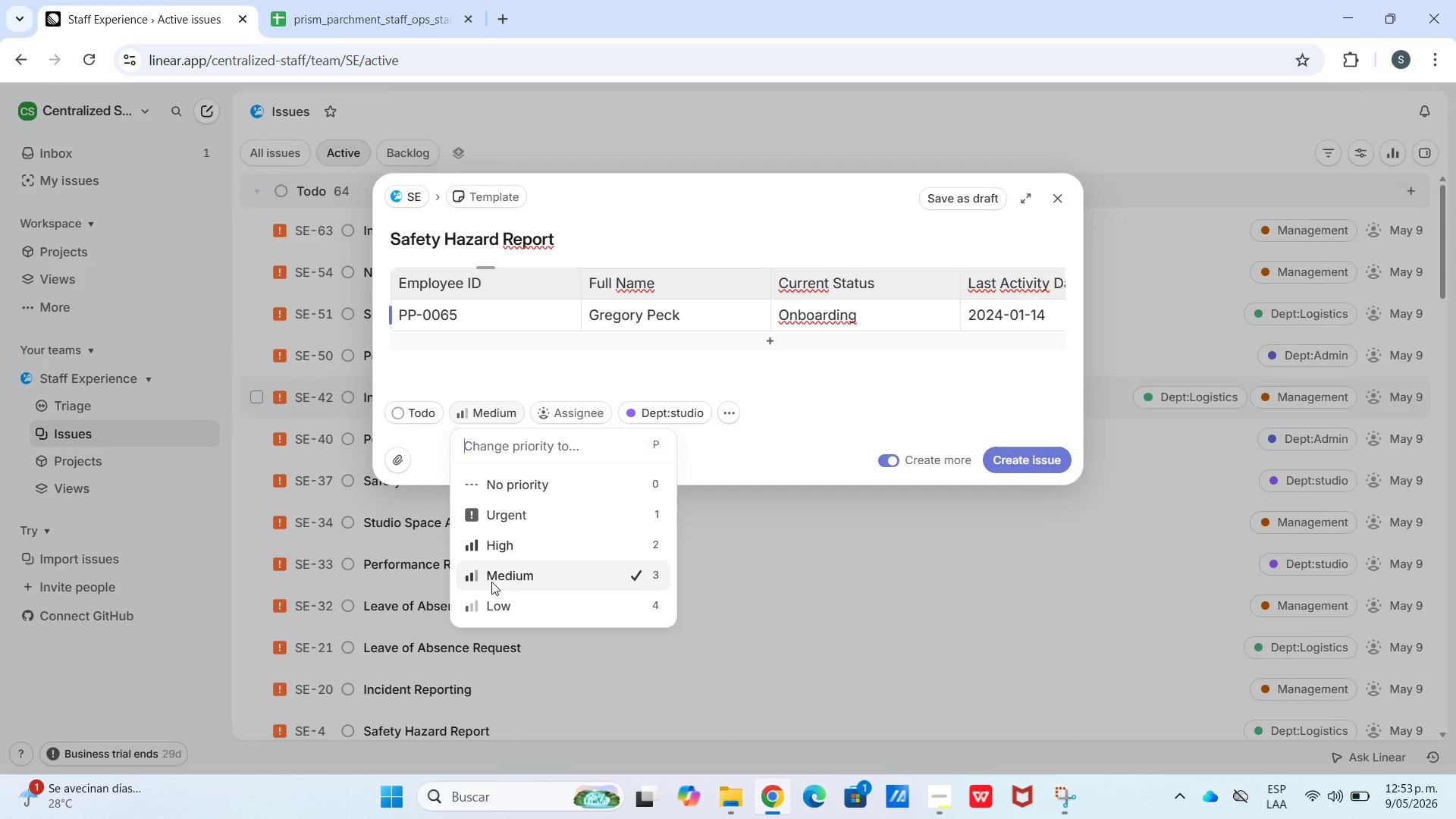 
triple_click([477, 406])
 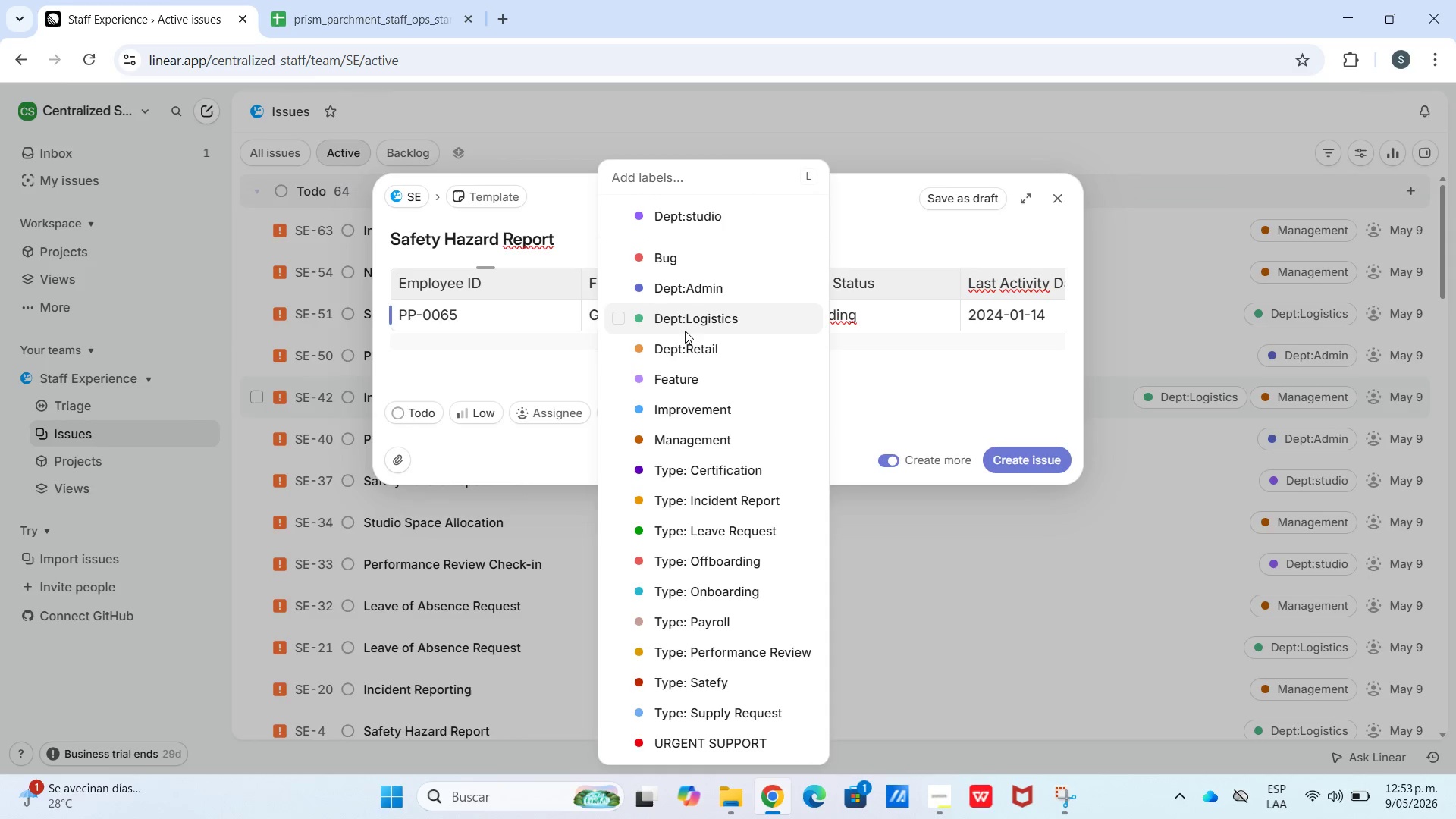 
left_click([1016, 451])
 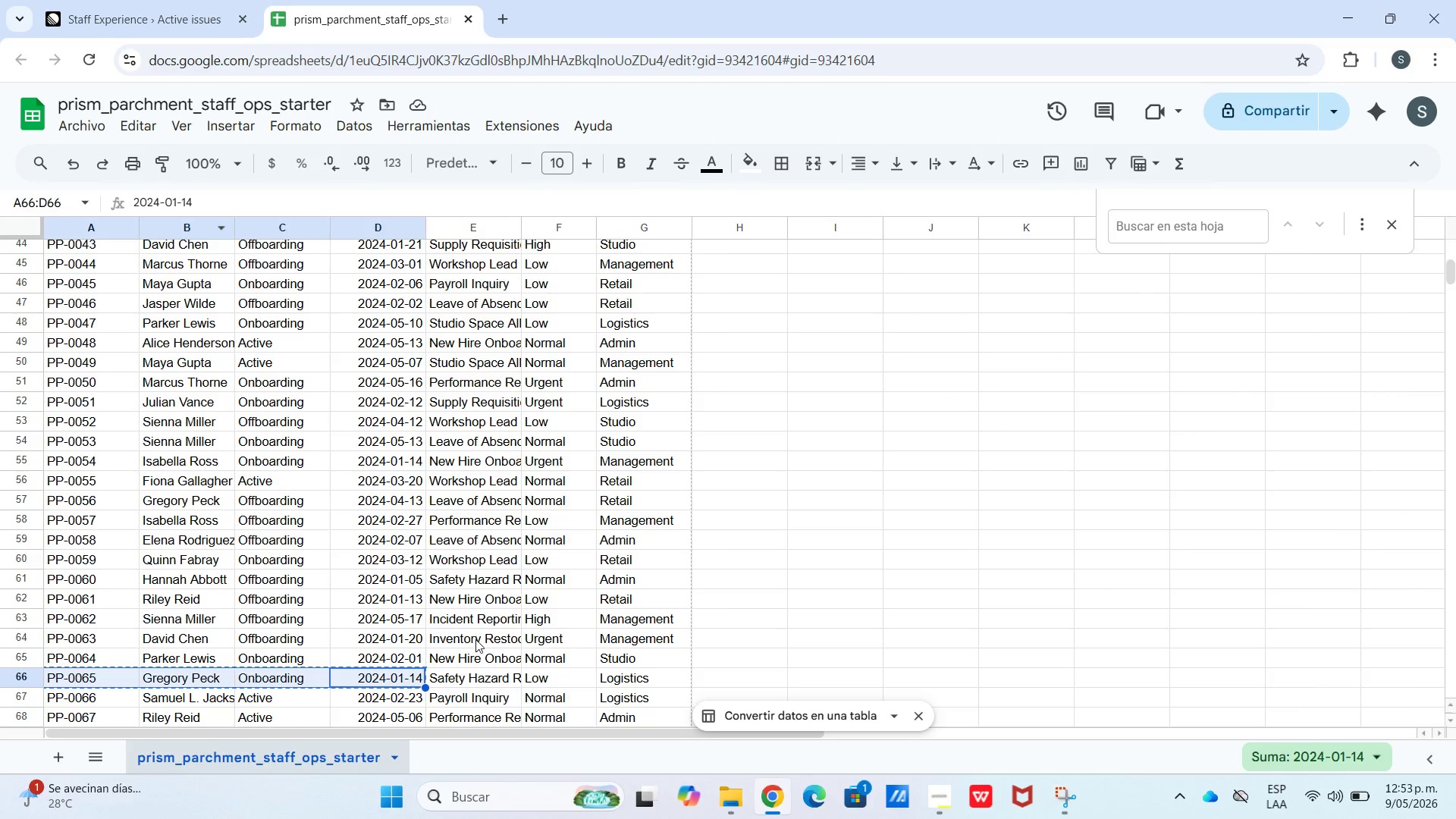 
key(Control+C)
 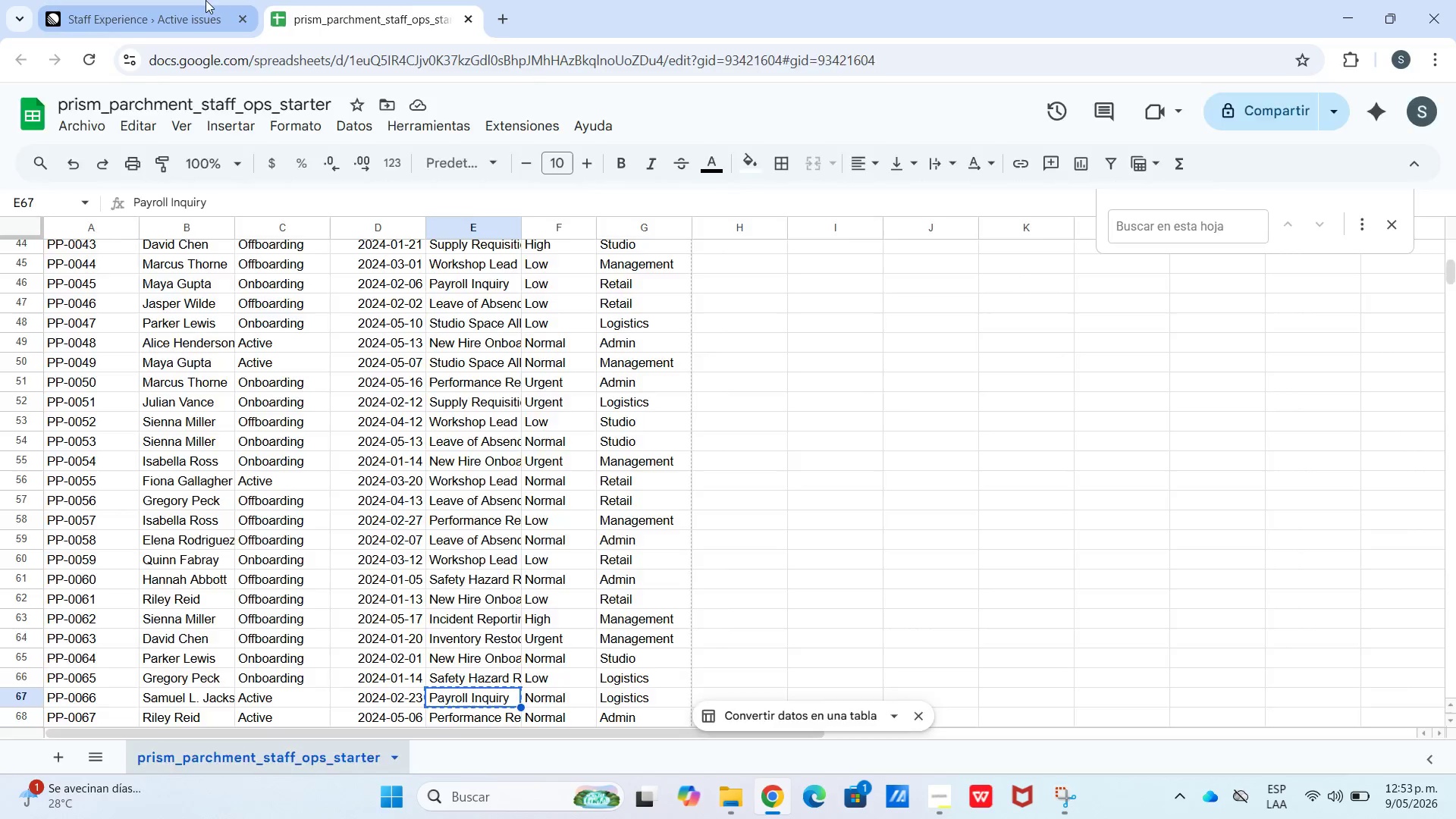 
key(Control+V)
 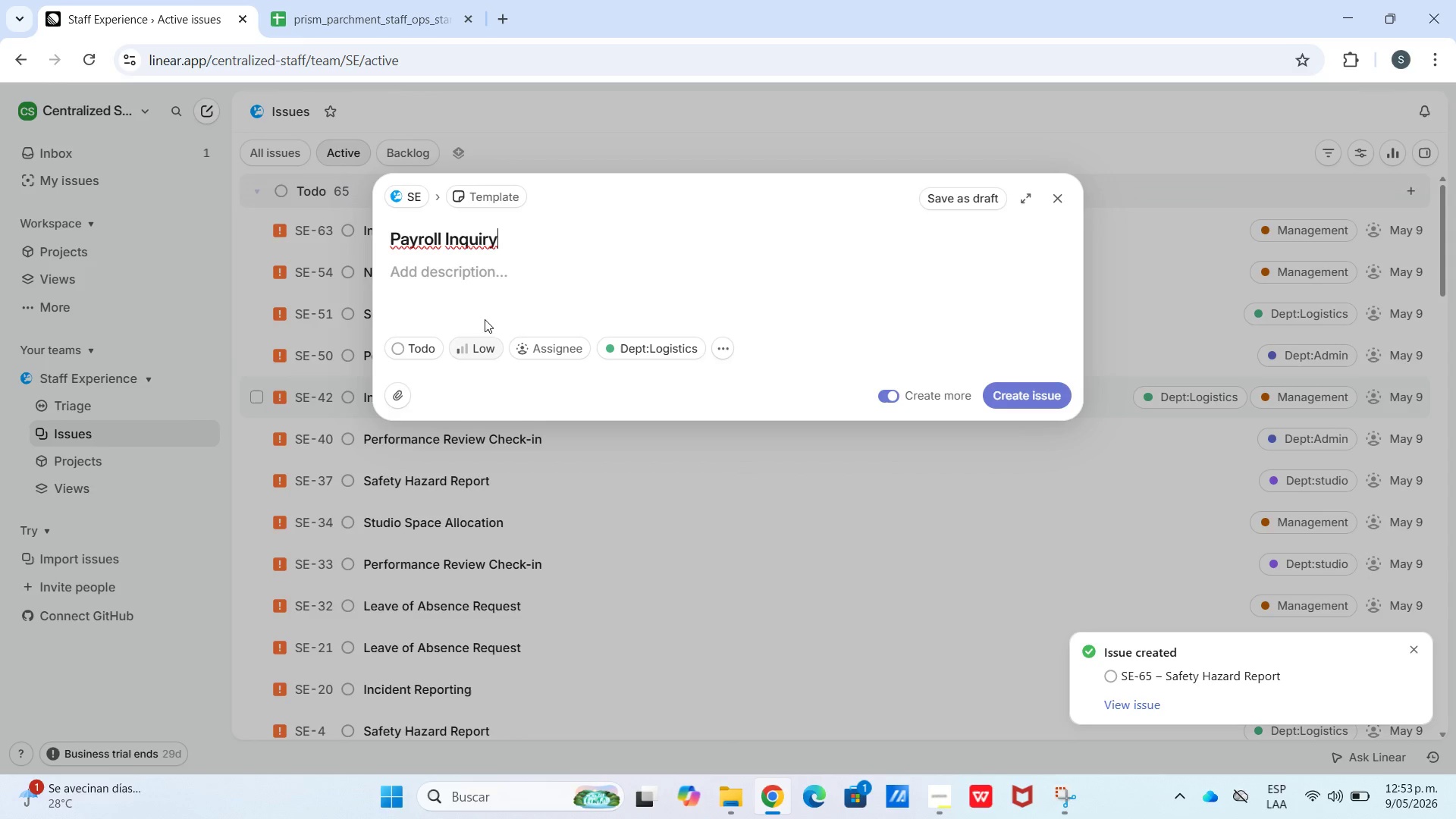 
left_click([482, 266])
 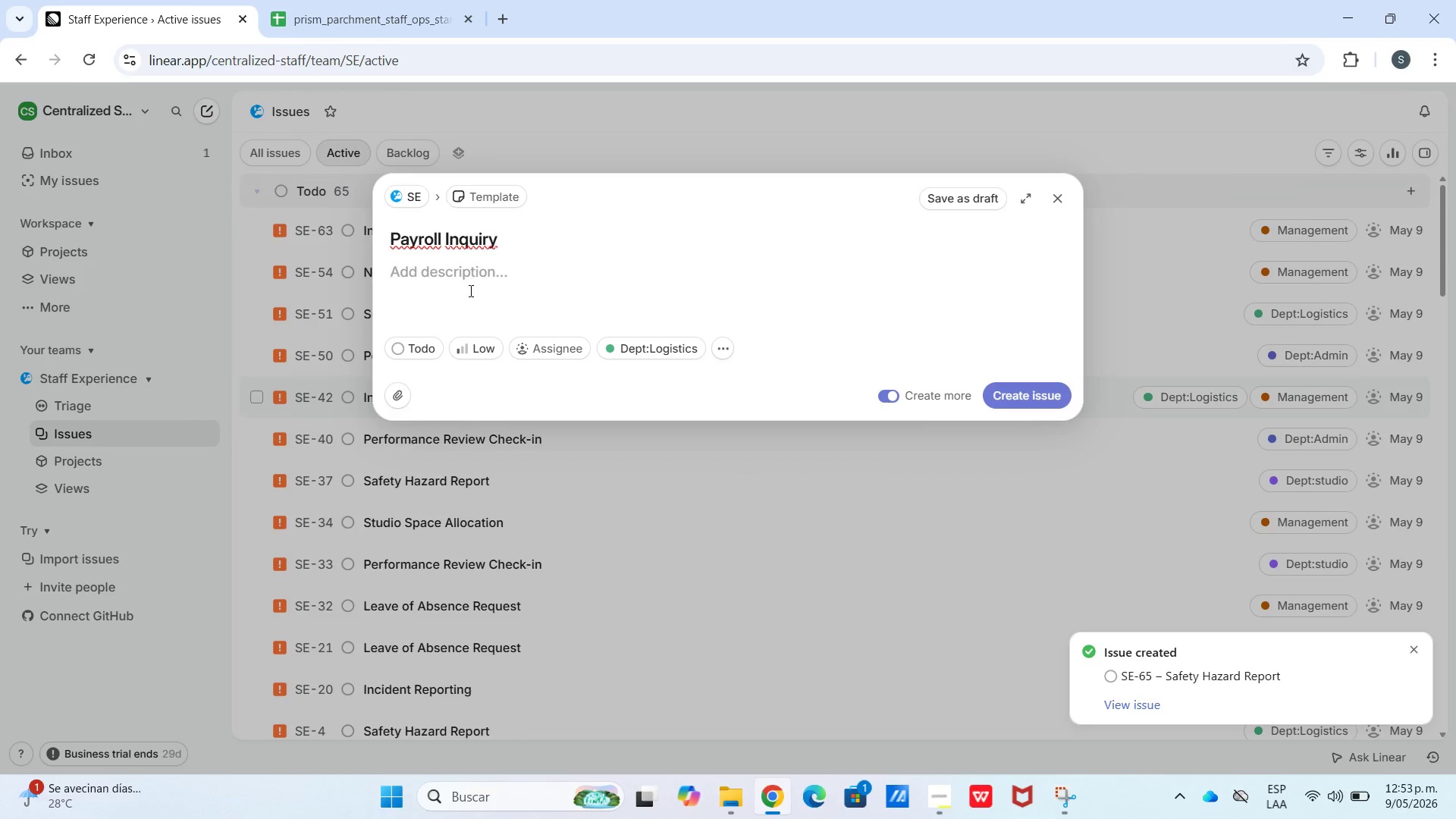 
key(Meta+V)
 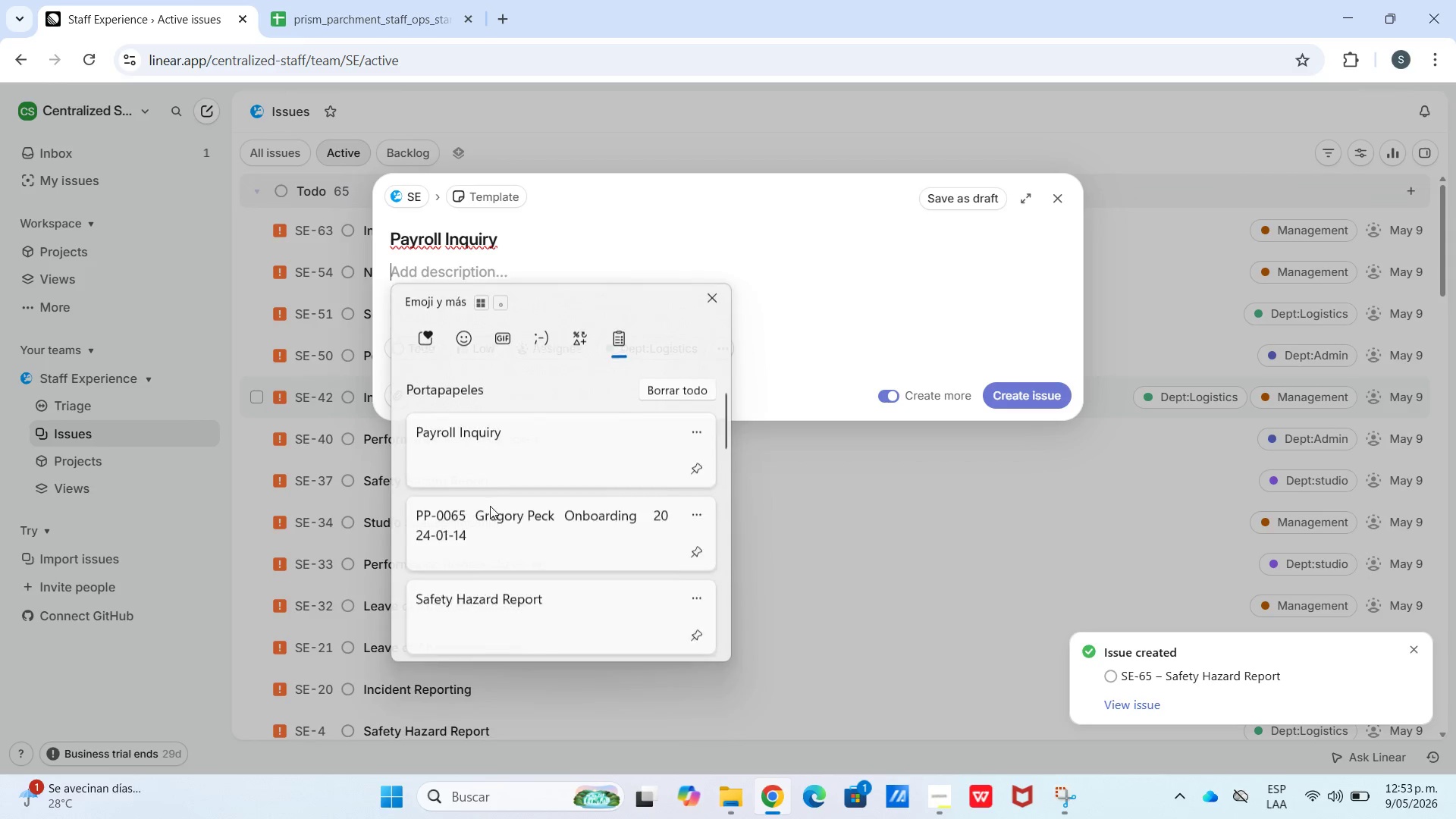 
scroll: coordinate [566, 420], scroll_direction: up, amount: 1.0
 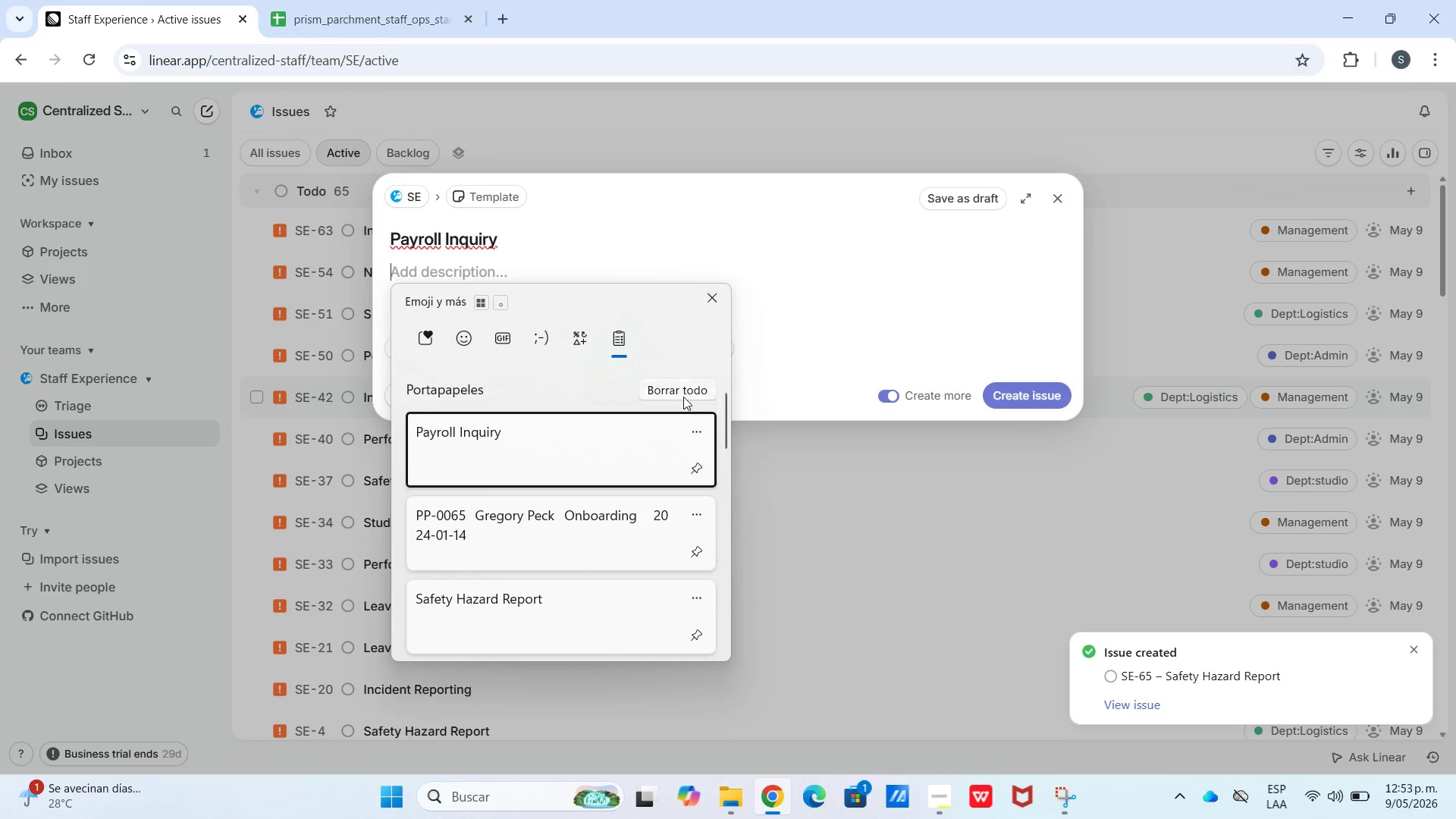 
double_click([682, 394])
 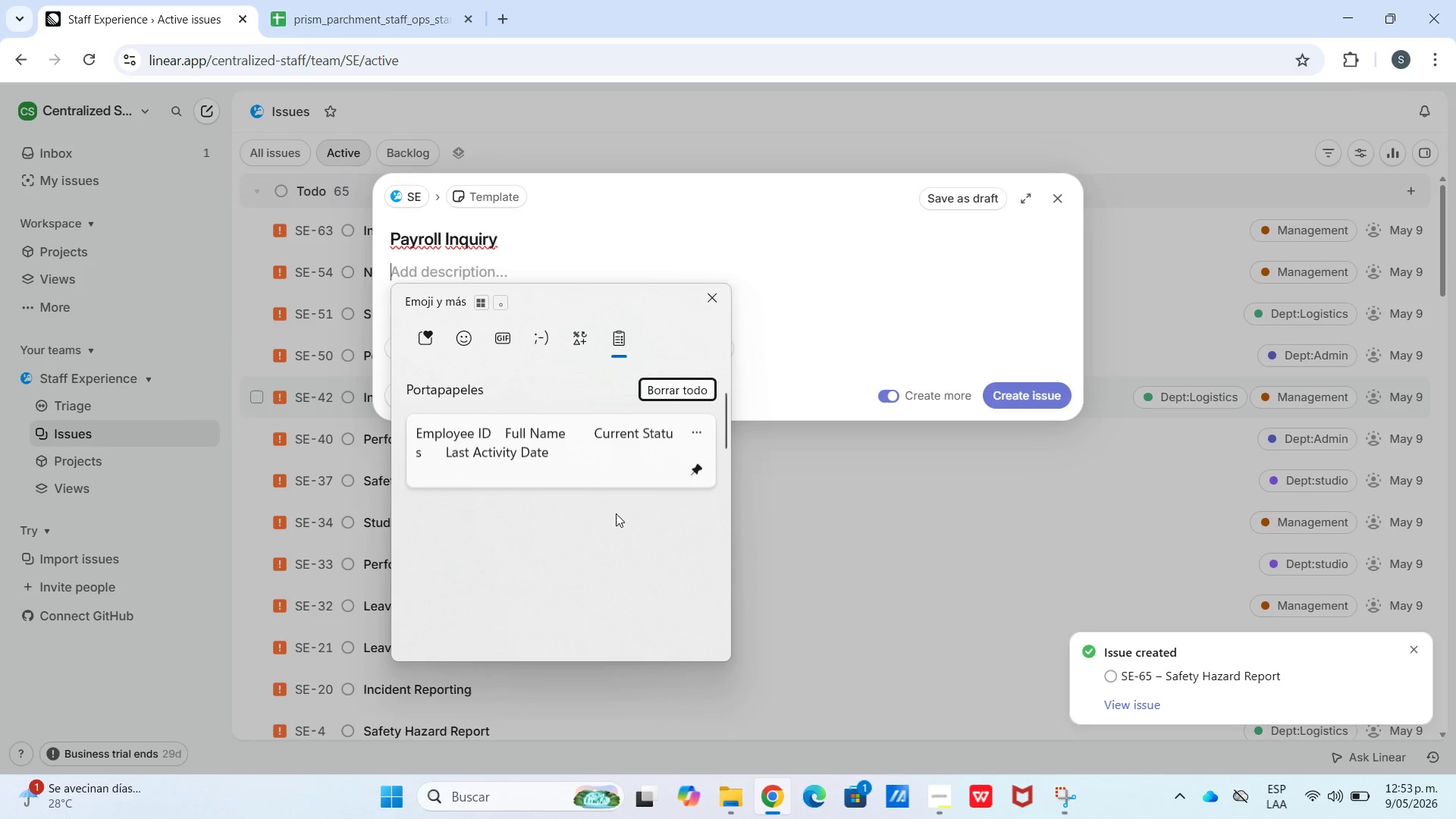 
left_click([602, 460])
 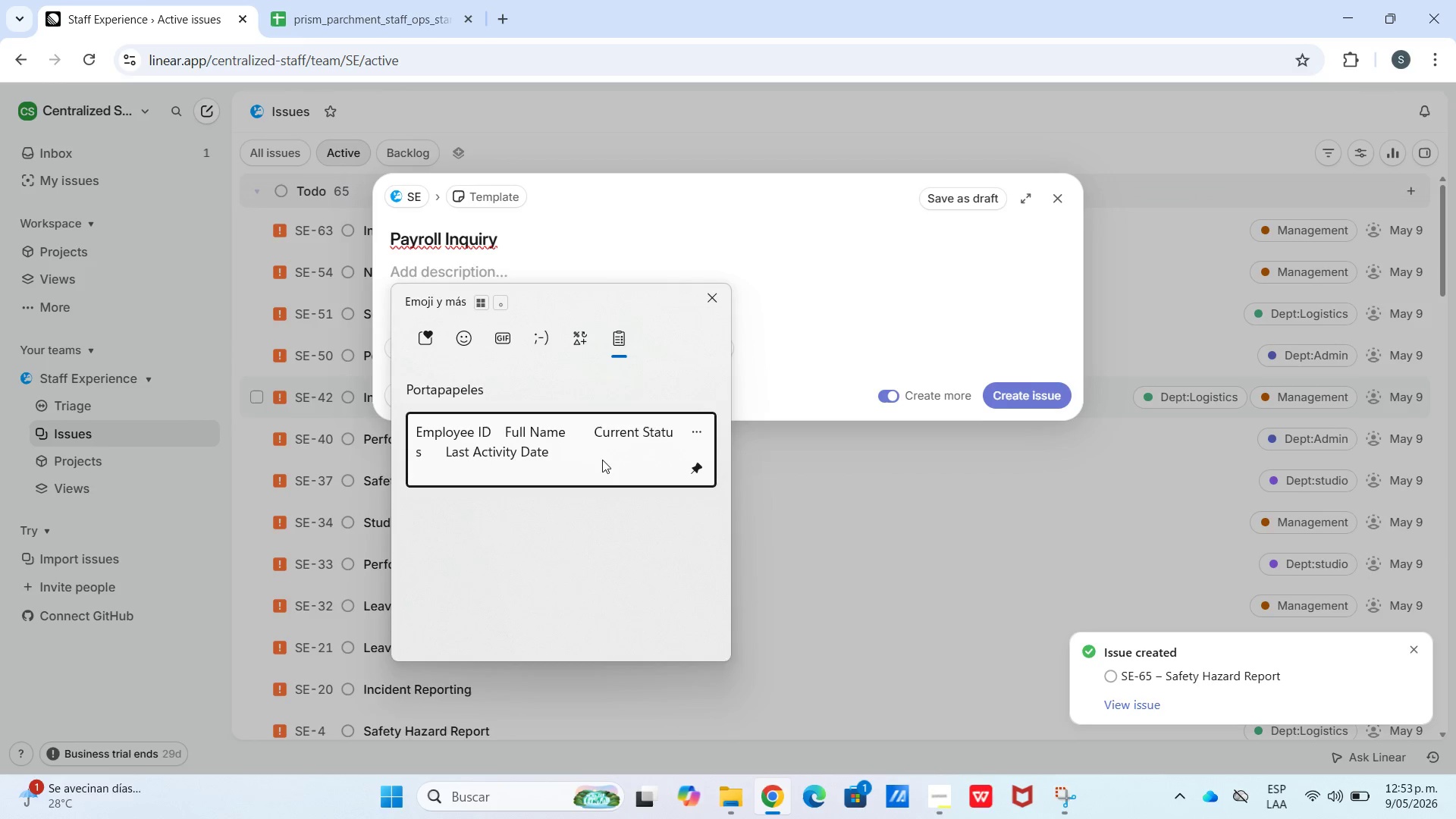 
key(Control+ControlLeft)
 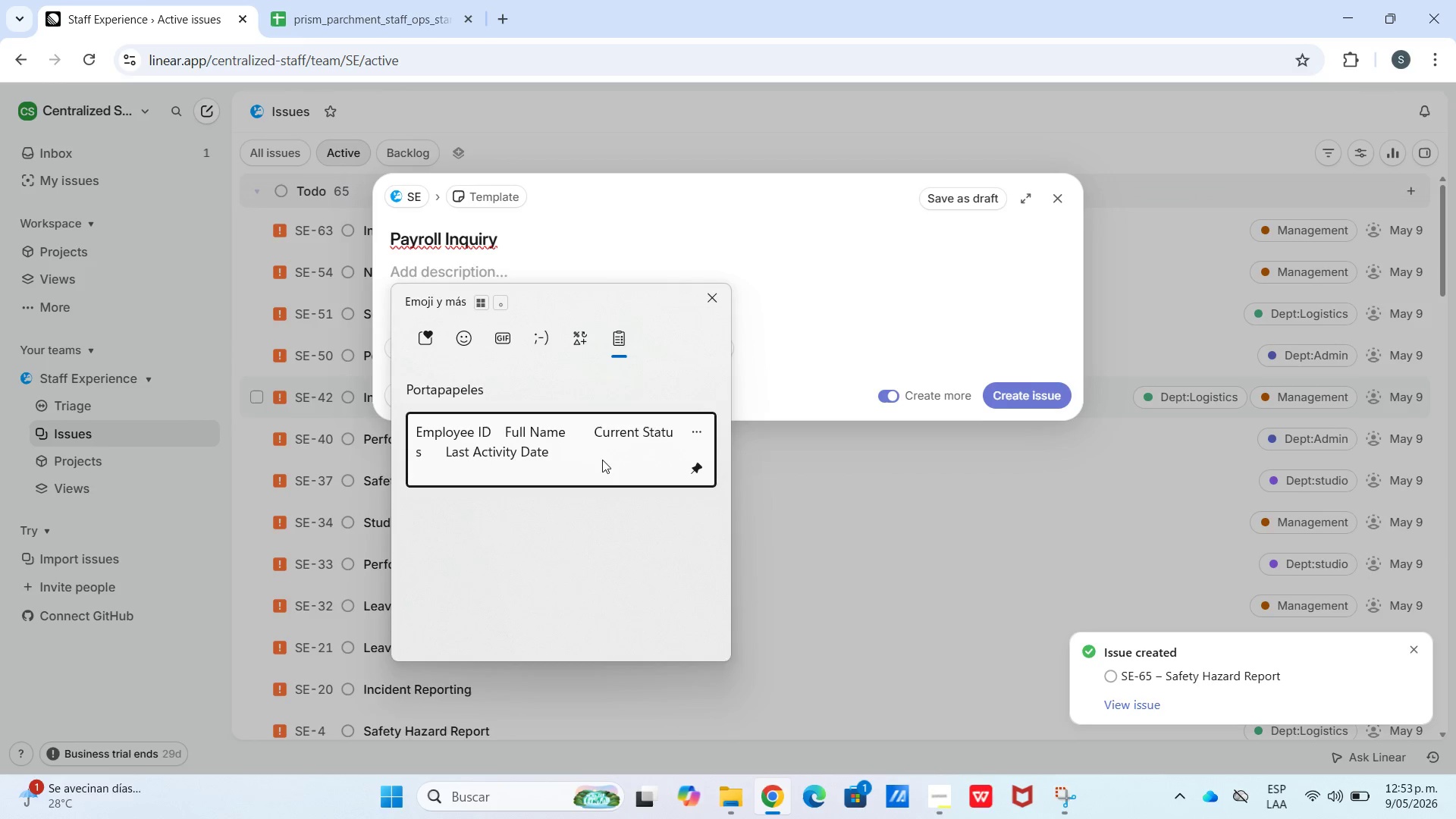 
key(Control+V)
 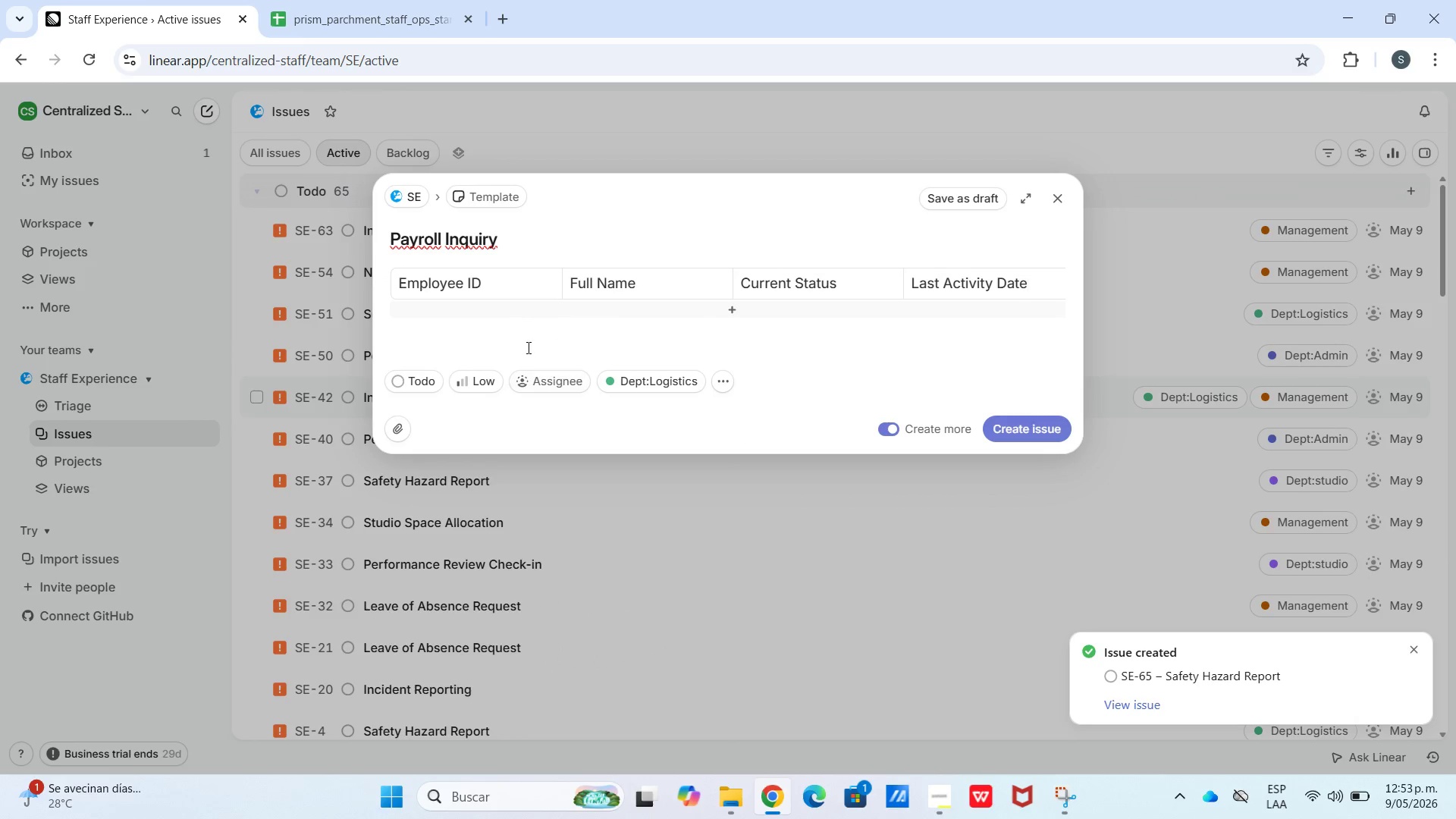 
left_click([471, 312])
 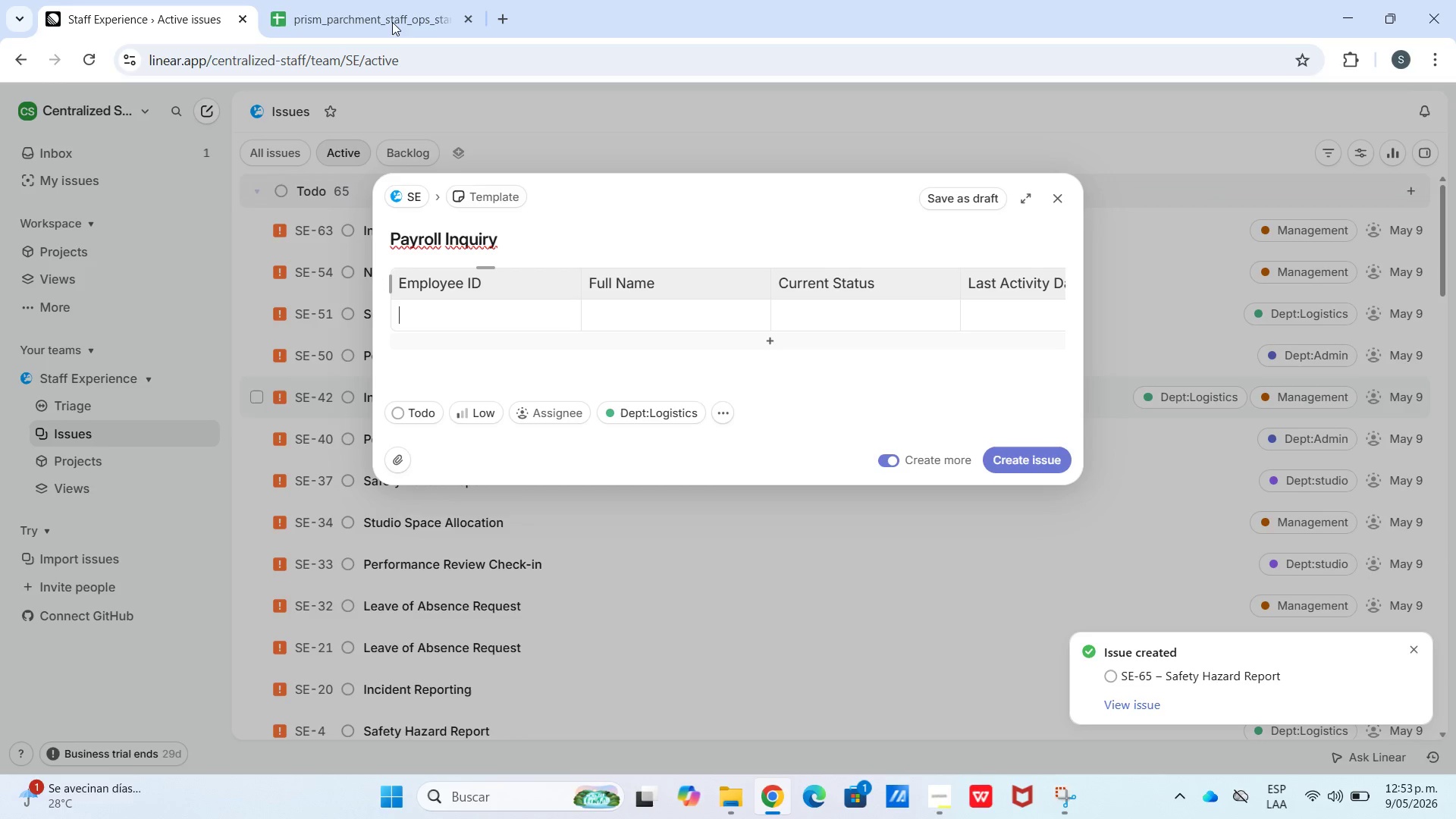 
left_click([362, 0])
 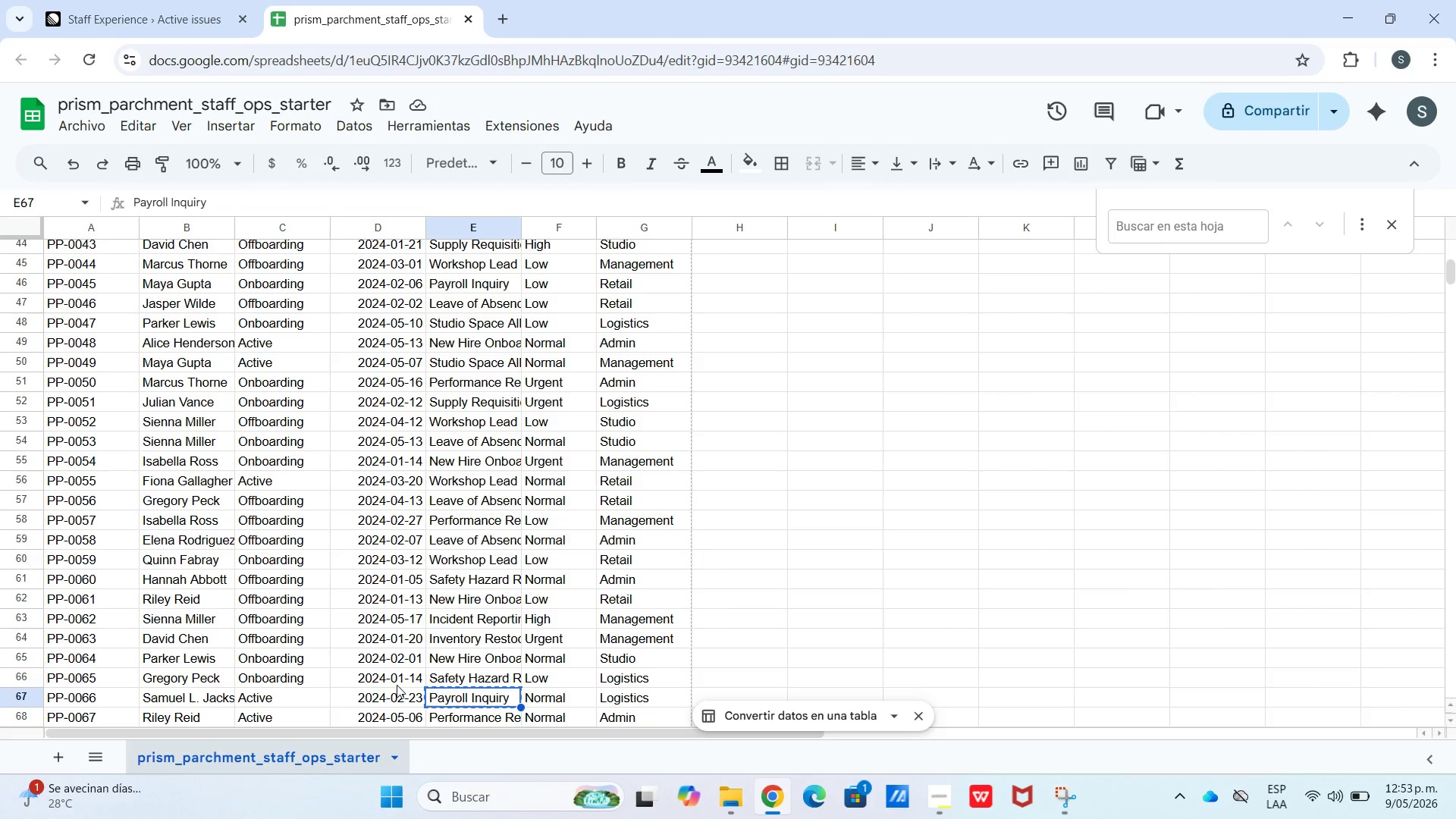 
left_click_drag(start_coordinate=[398, 696], to_coordinate=[105, 695])
 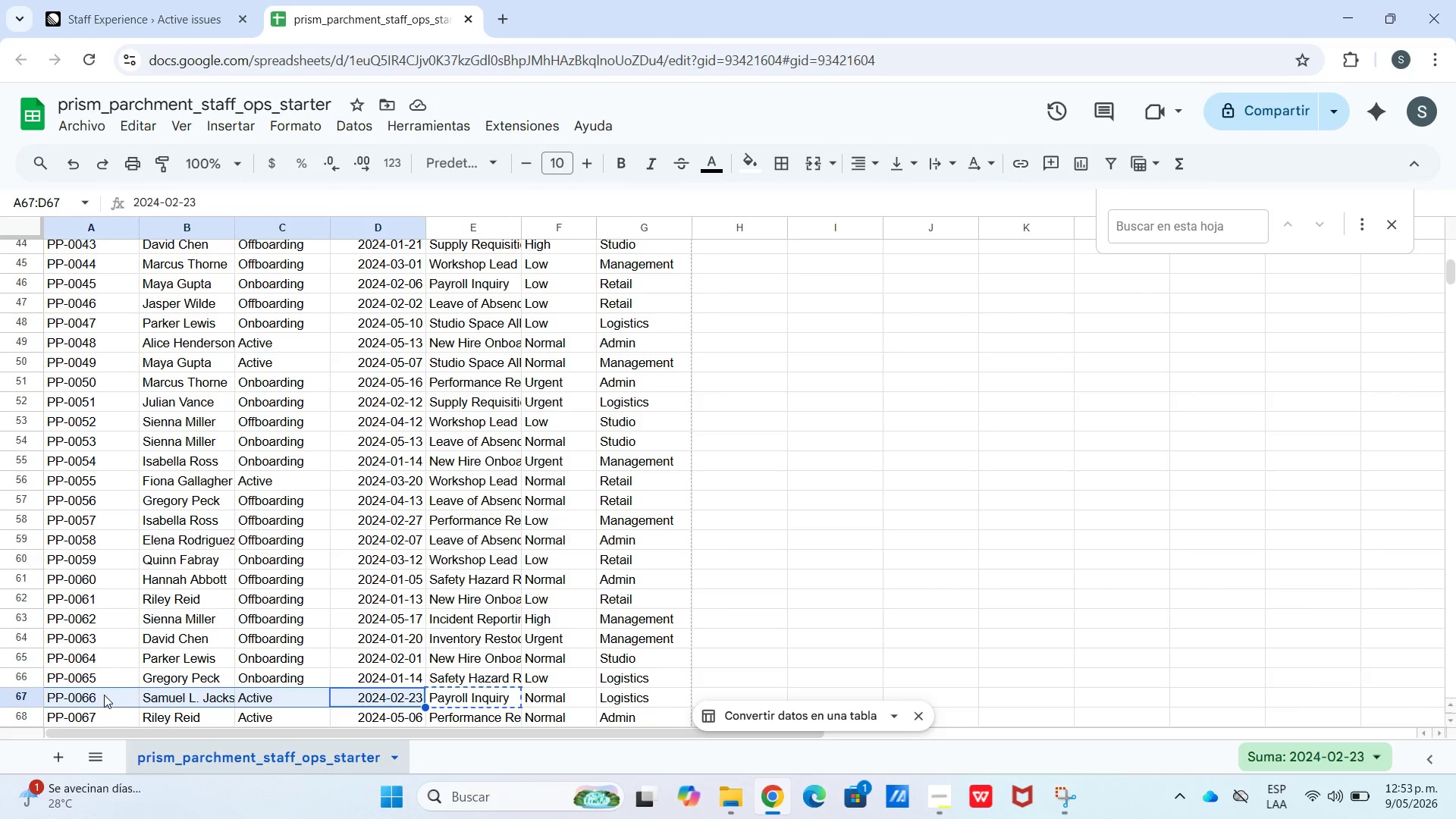 
key(Control+C)
 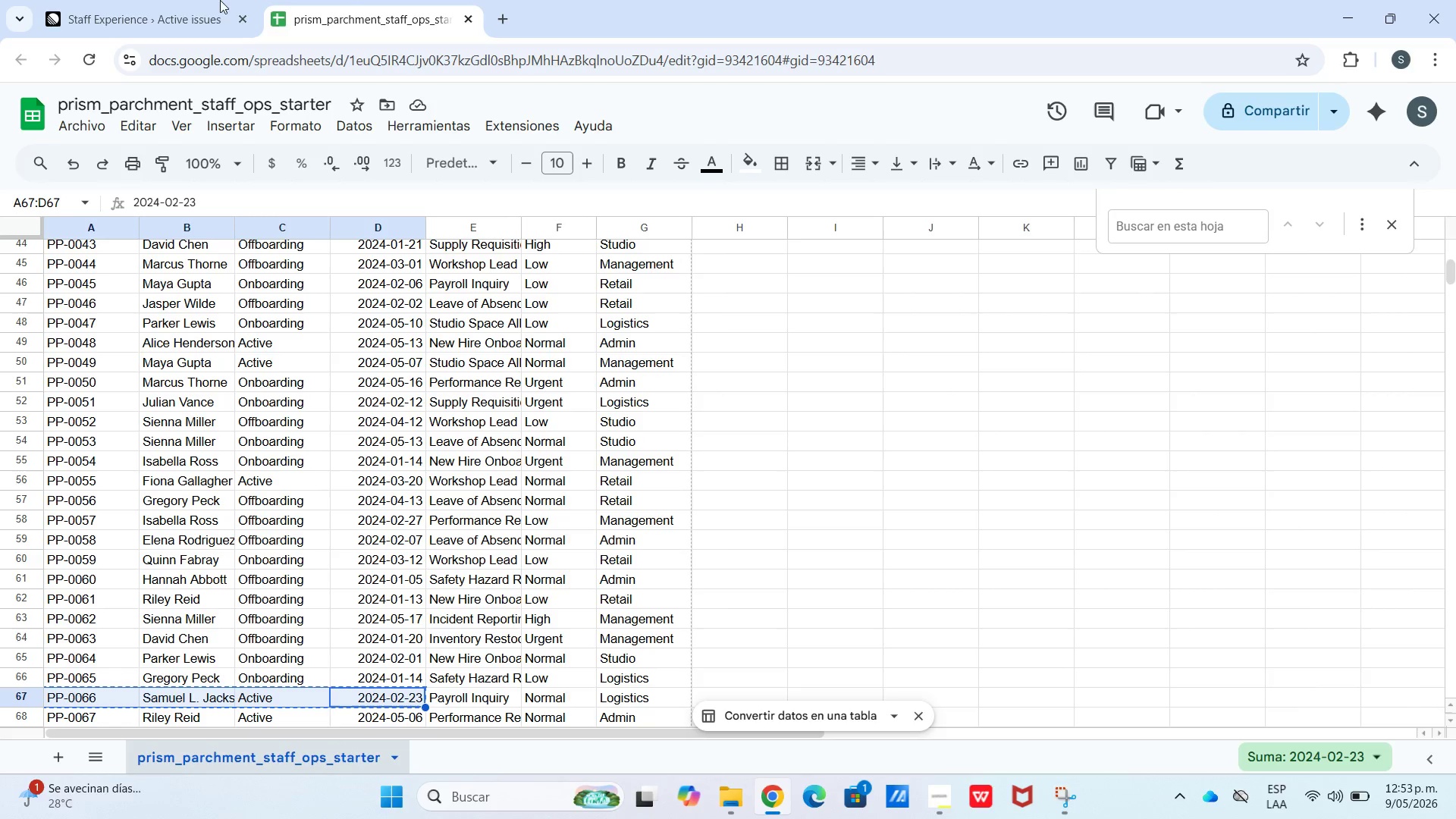 
left_click([184, 5])
 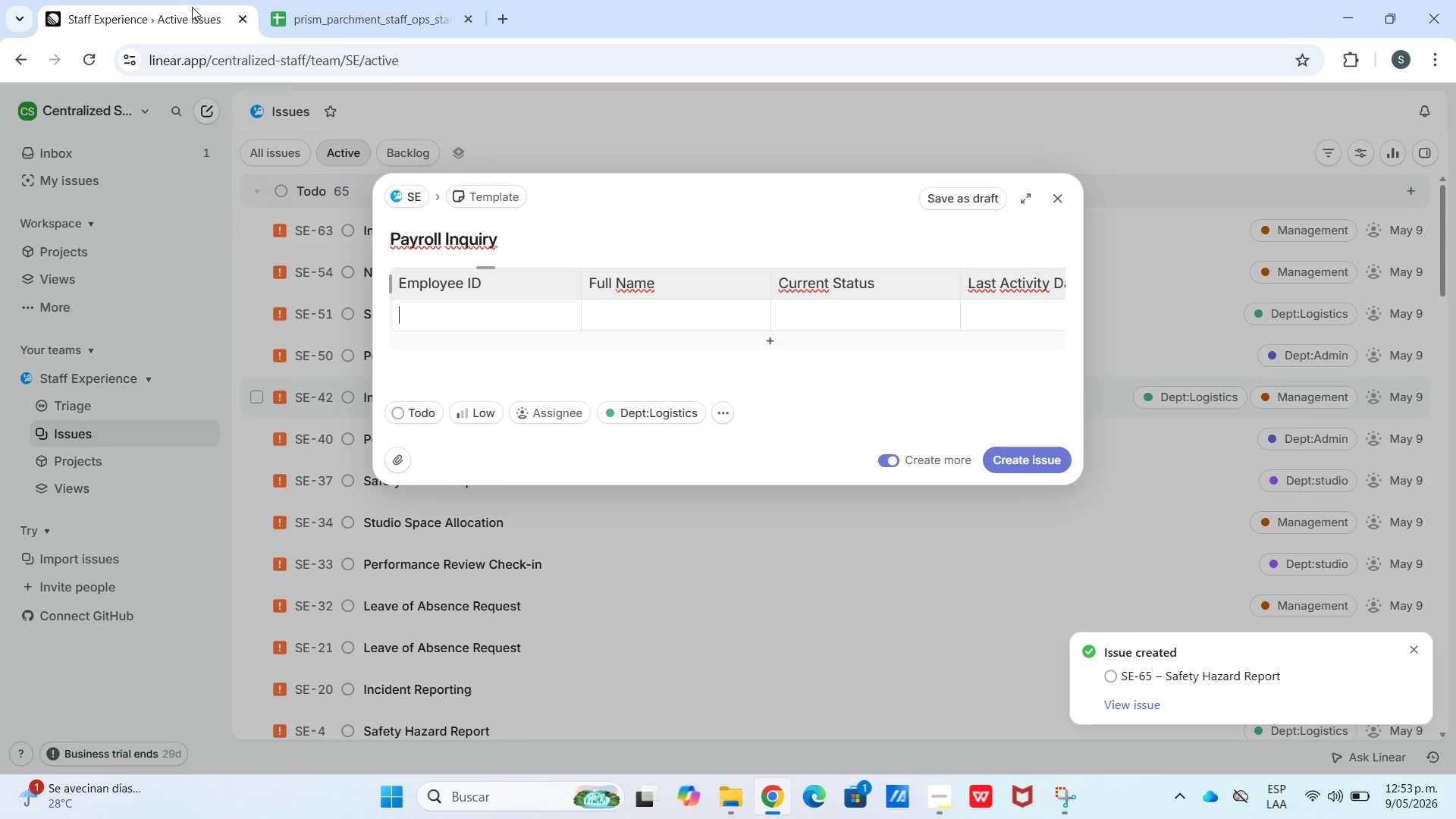 
key(Control+V)
 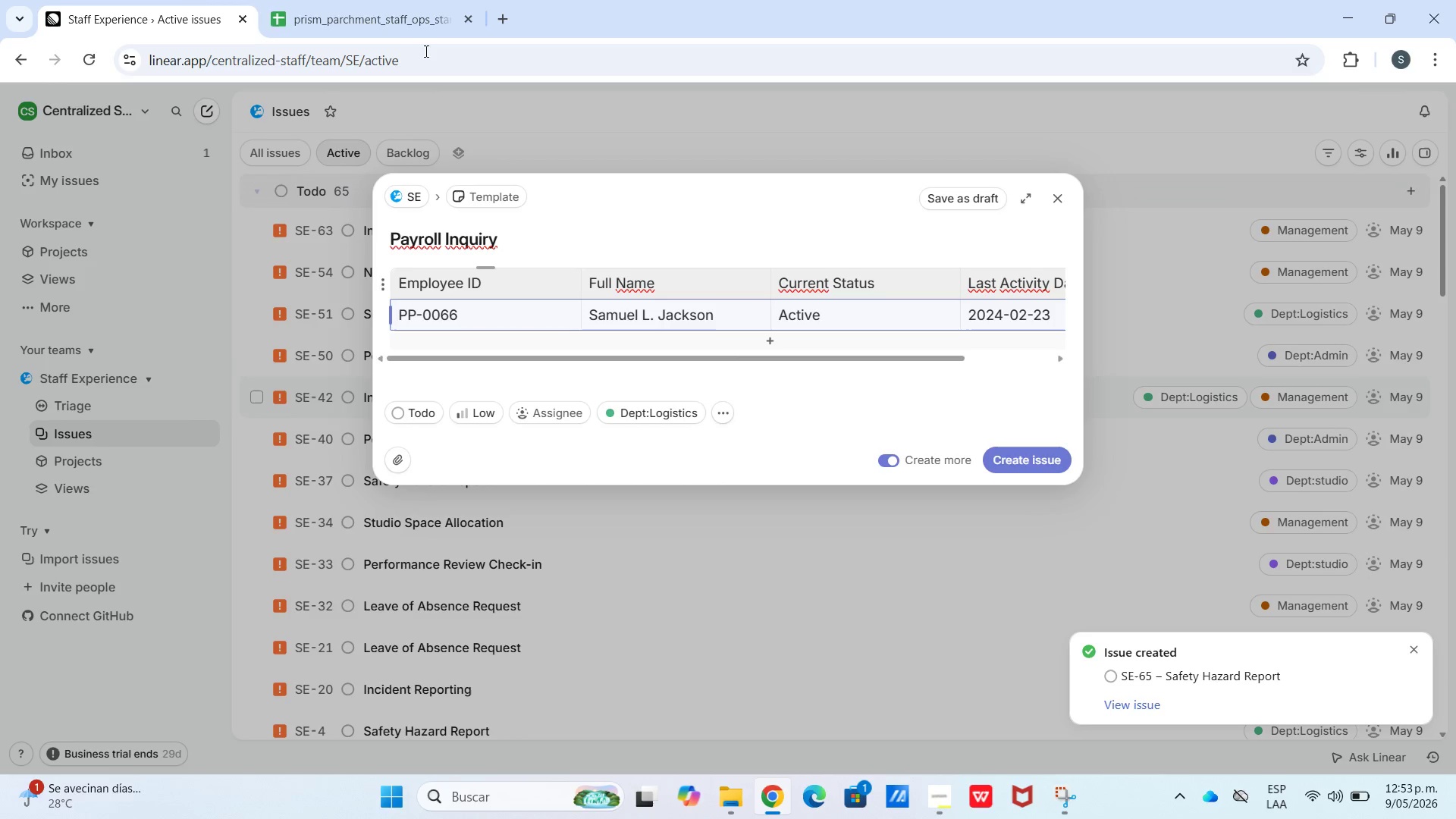 
left_click([370, 0])
 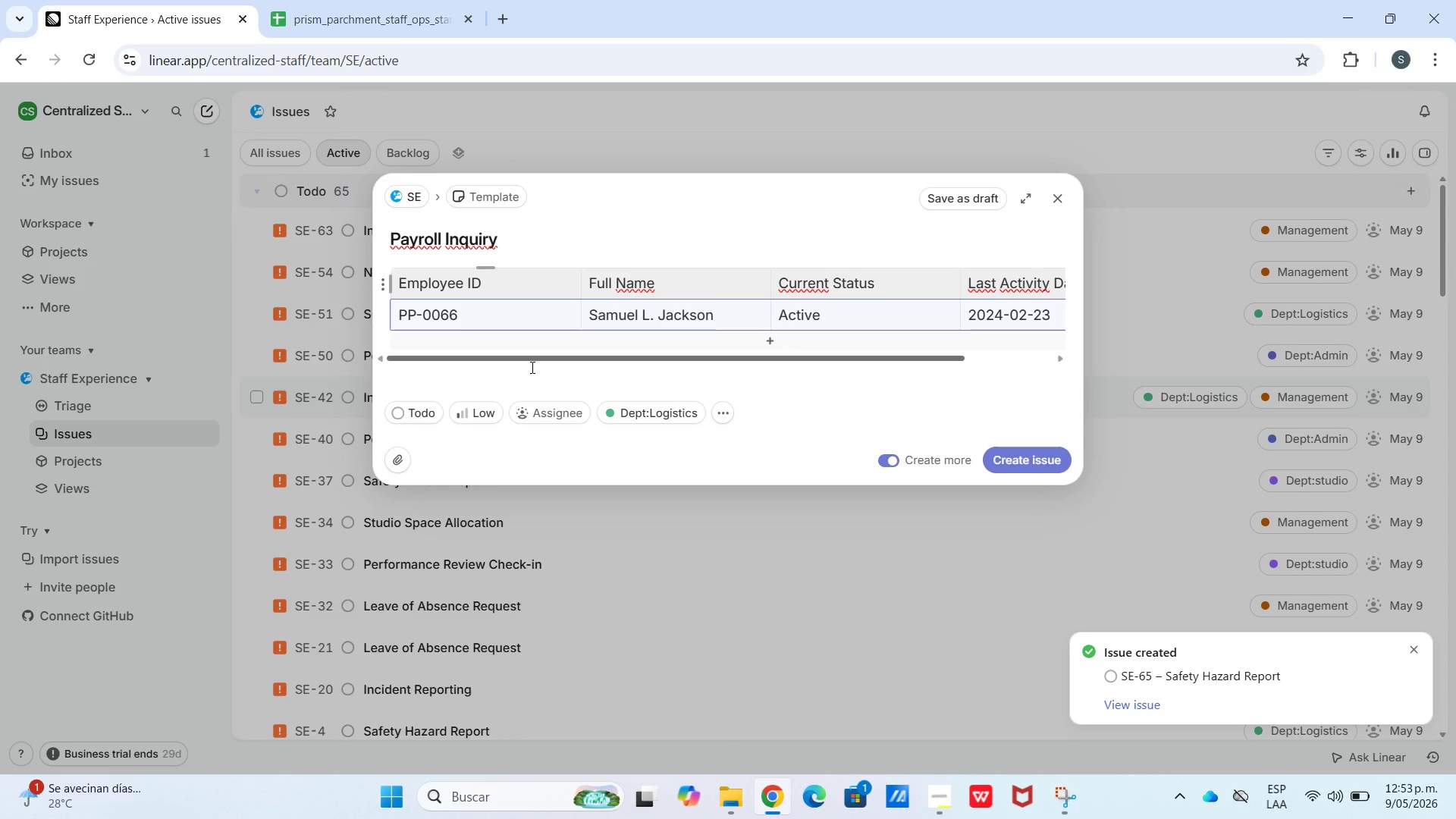 
left_click([473, 408])
 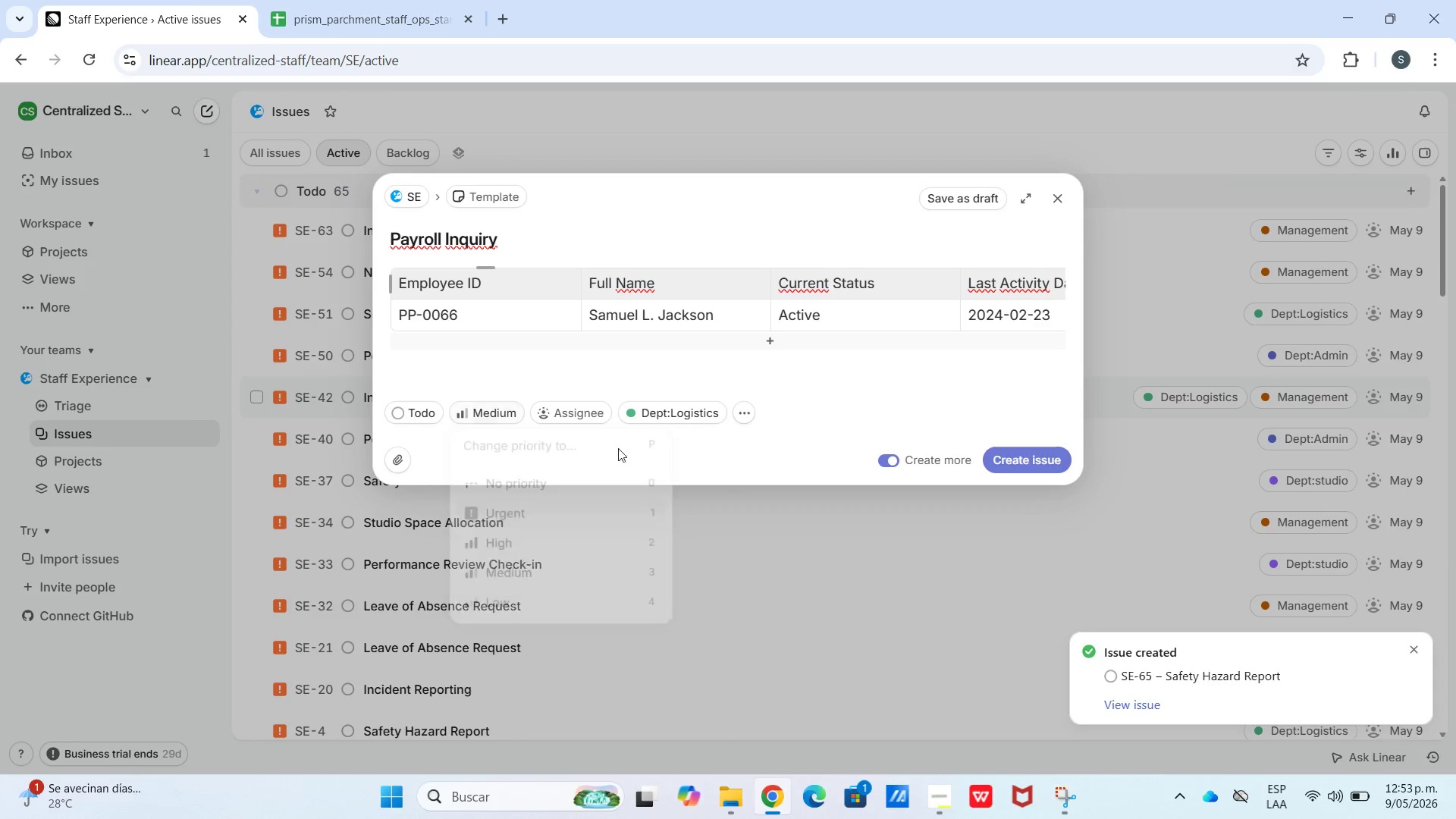 
double_click([645, 403])
 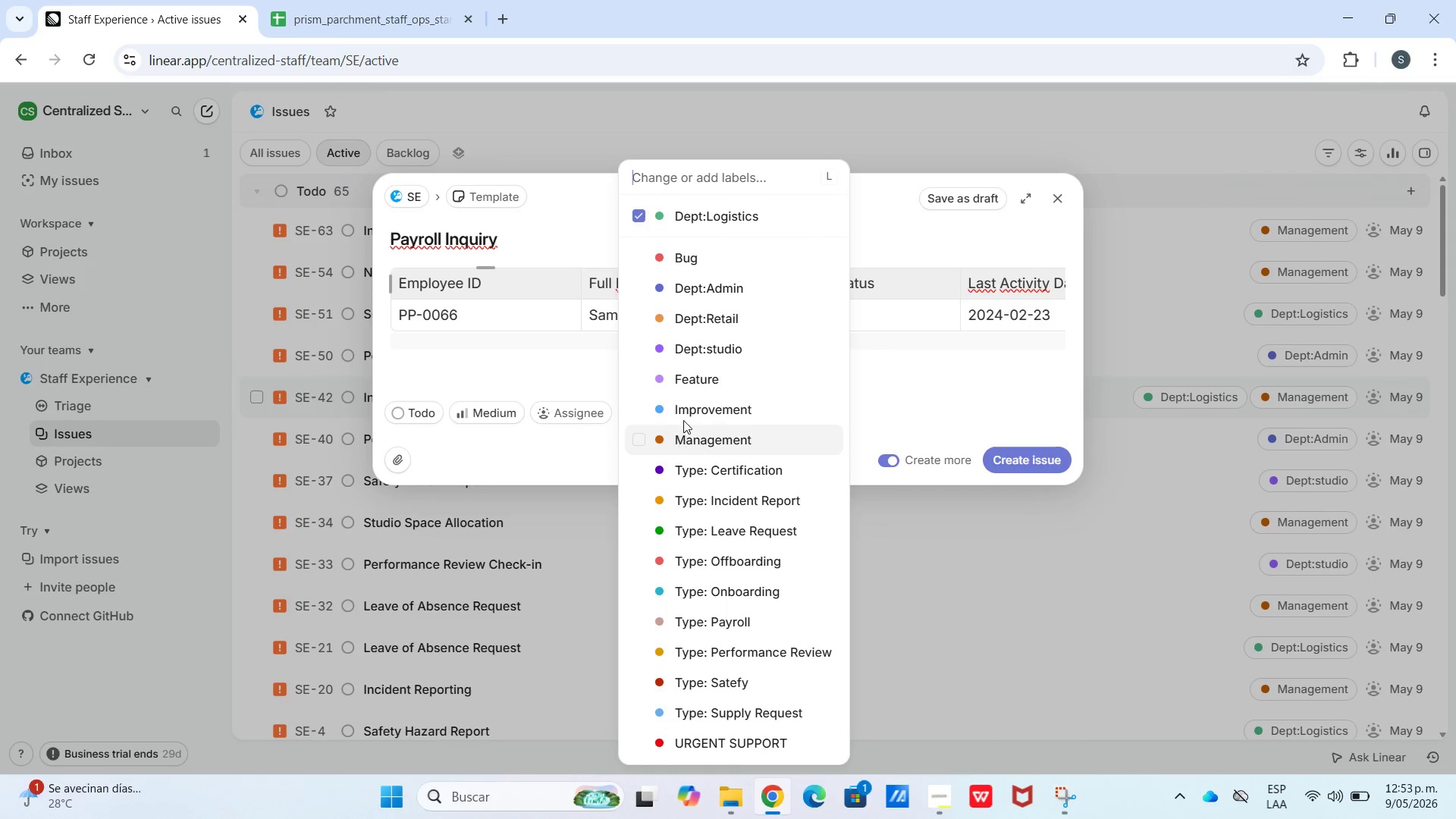 
left_click_drag(start_coordinate=[576, 365], to_coordinate=[584, 365])
 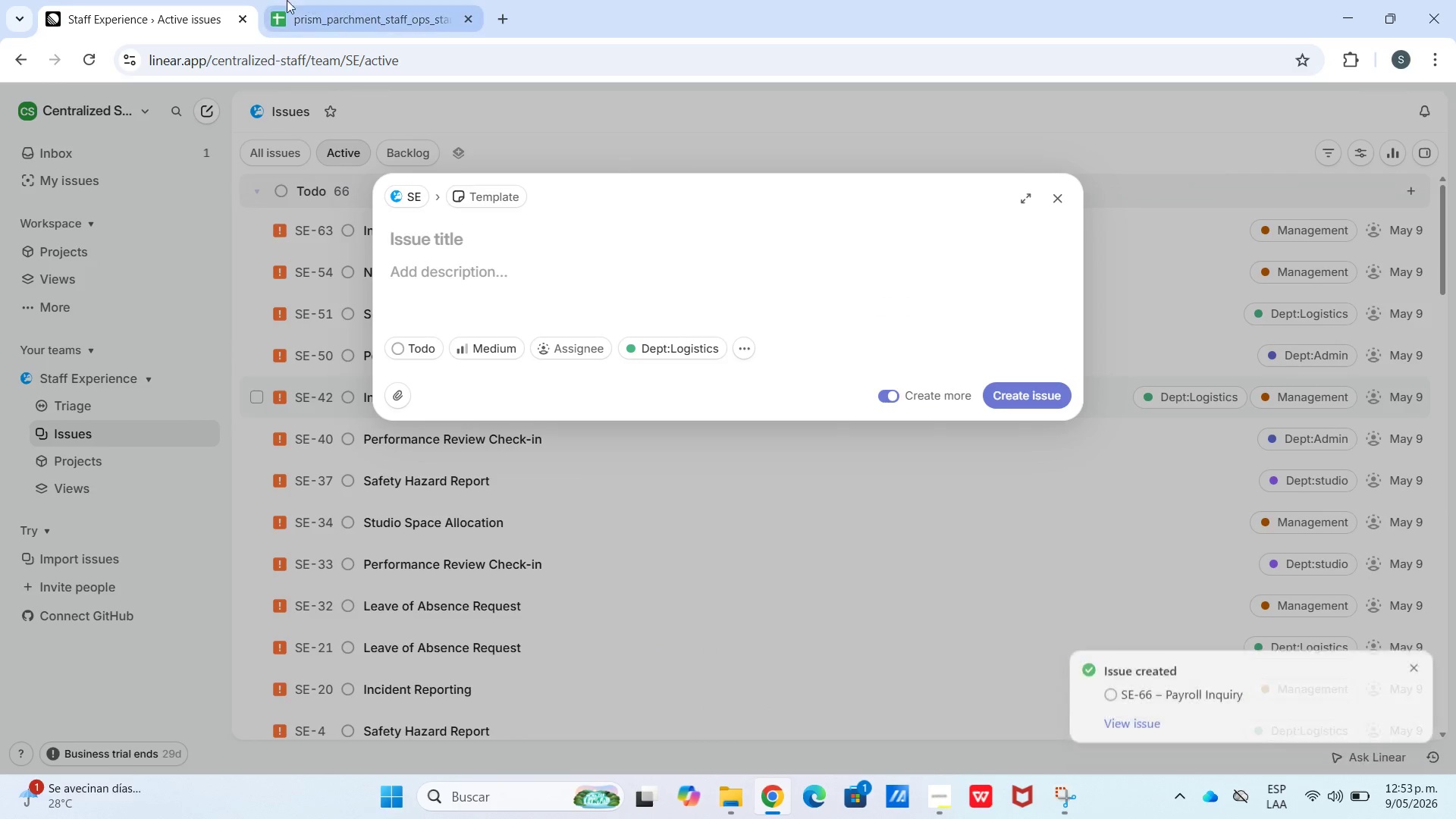 
double_click([312, 14])
 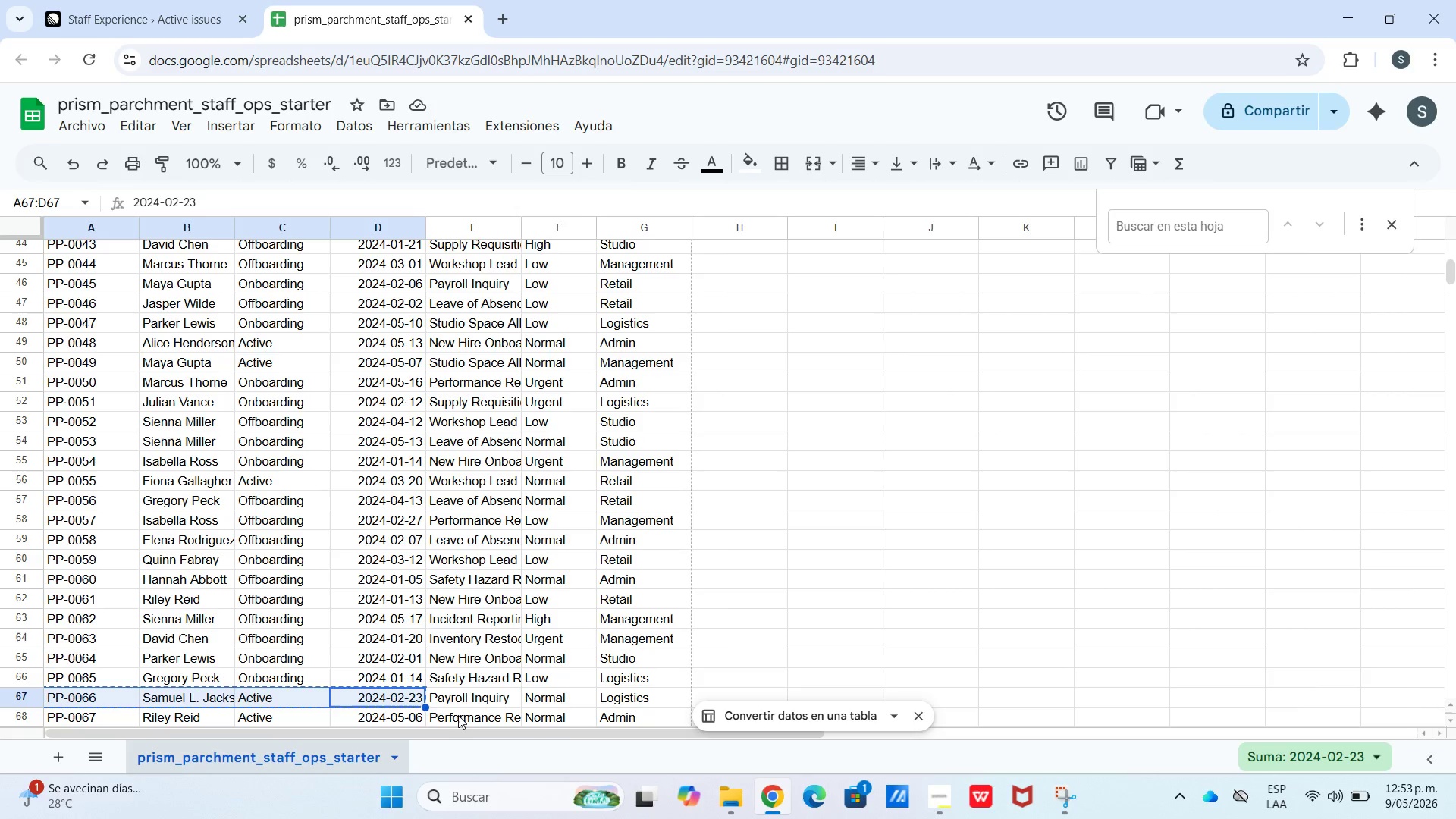 
key(Control+C)
 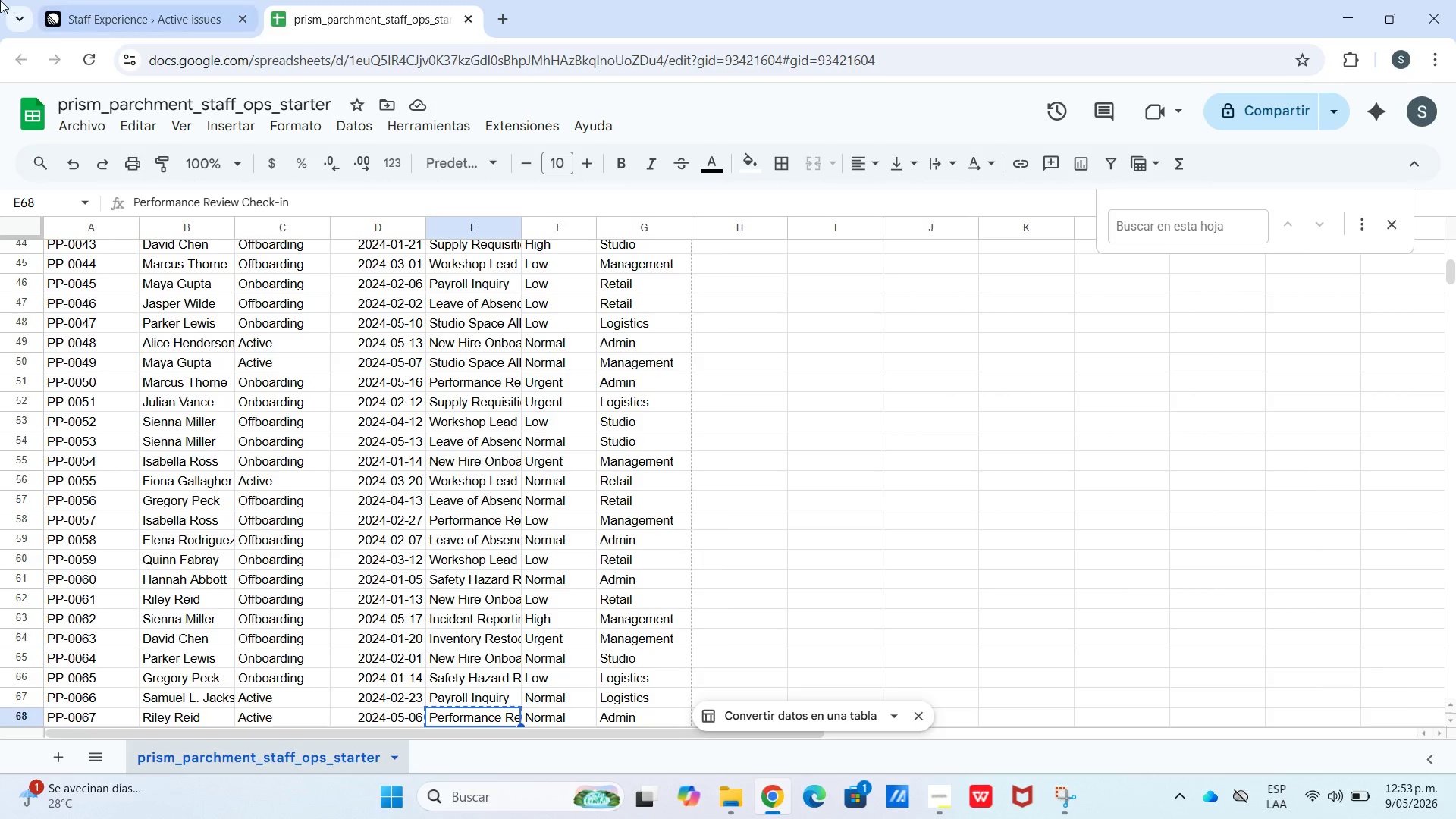 
left_click([0, 0])
 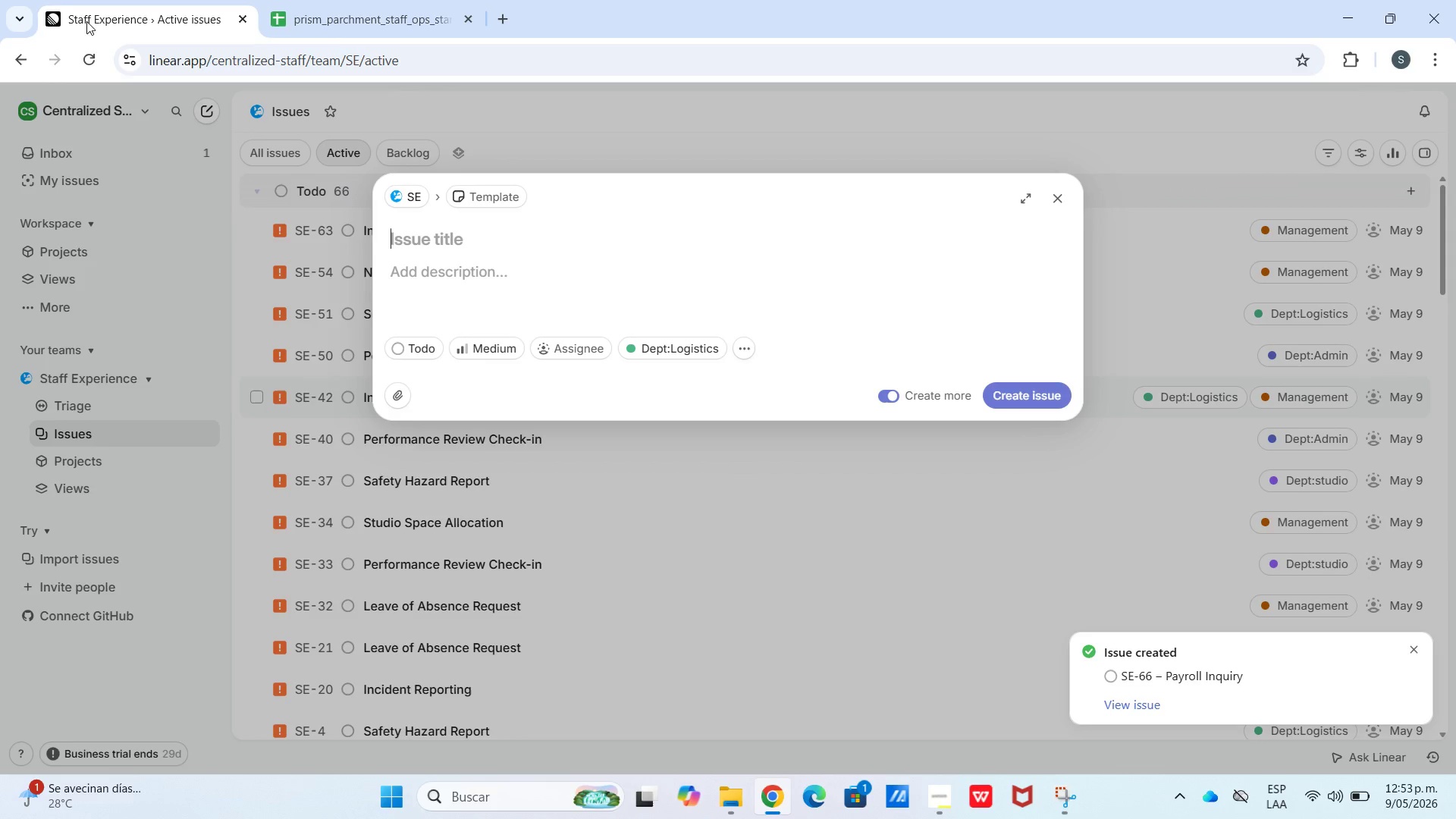 
key(Control+V)
 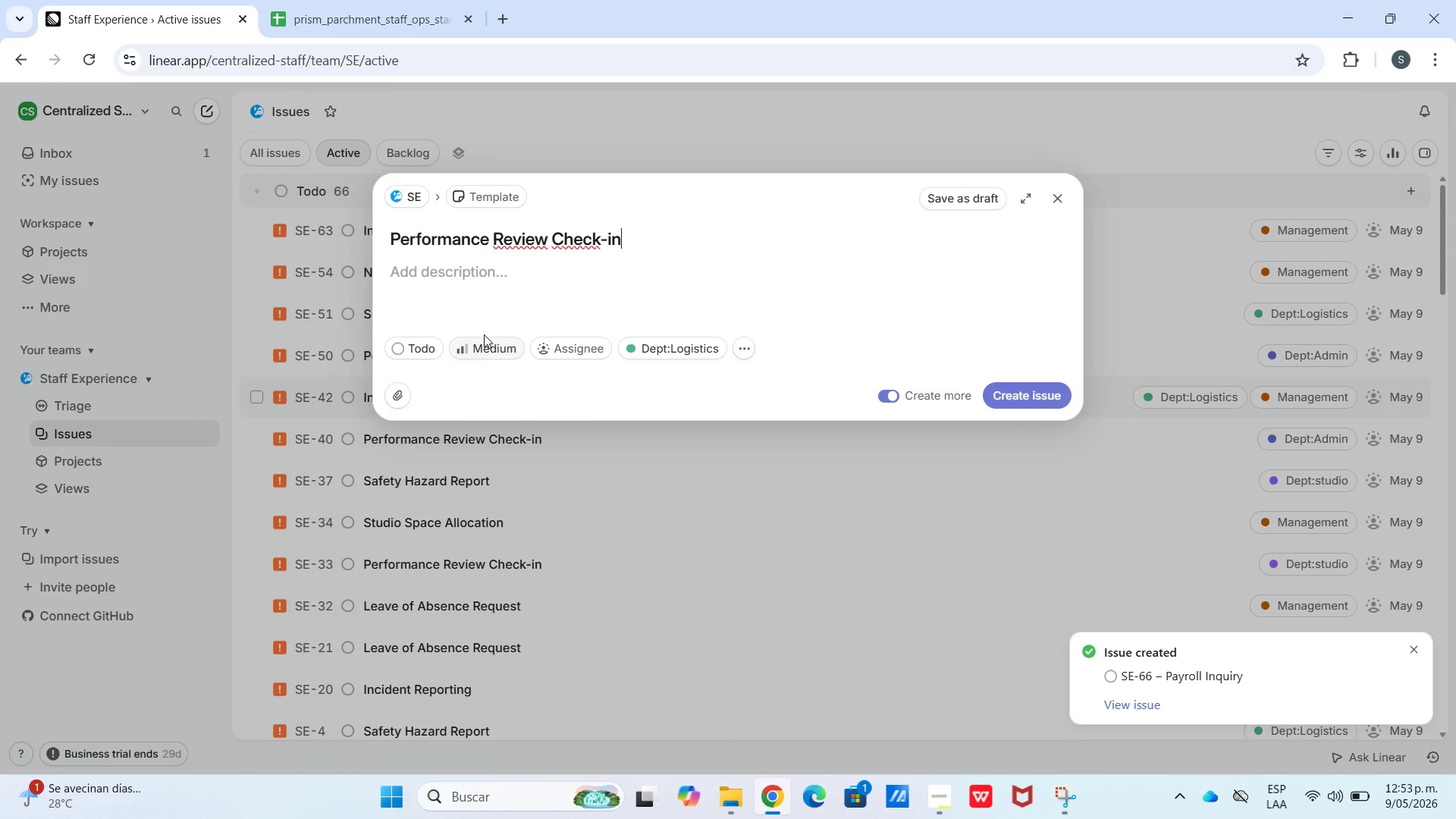 
left_click([484, 334])
 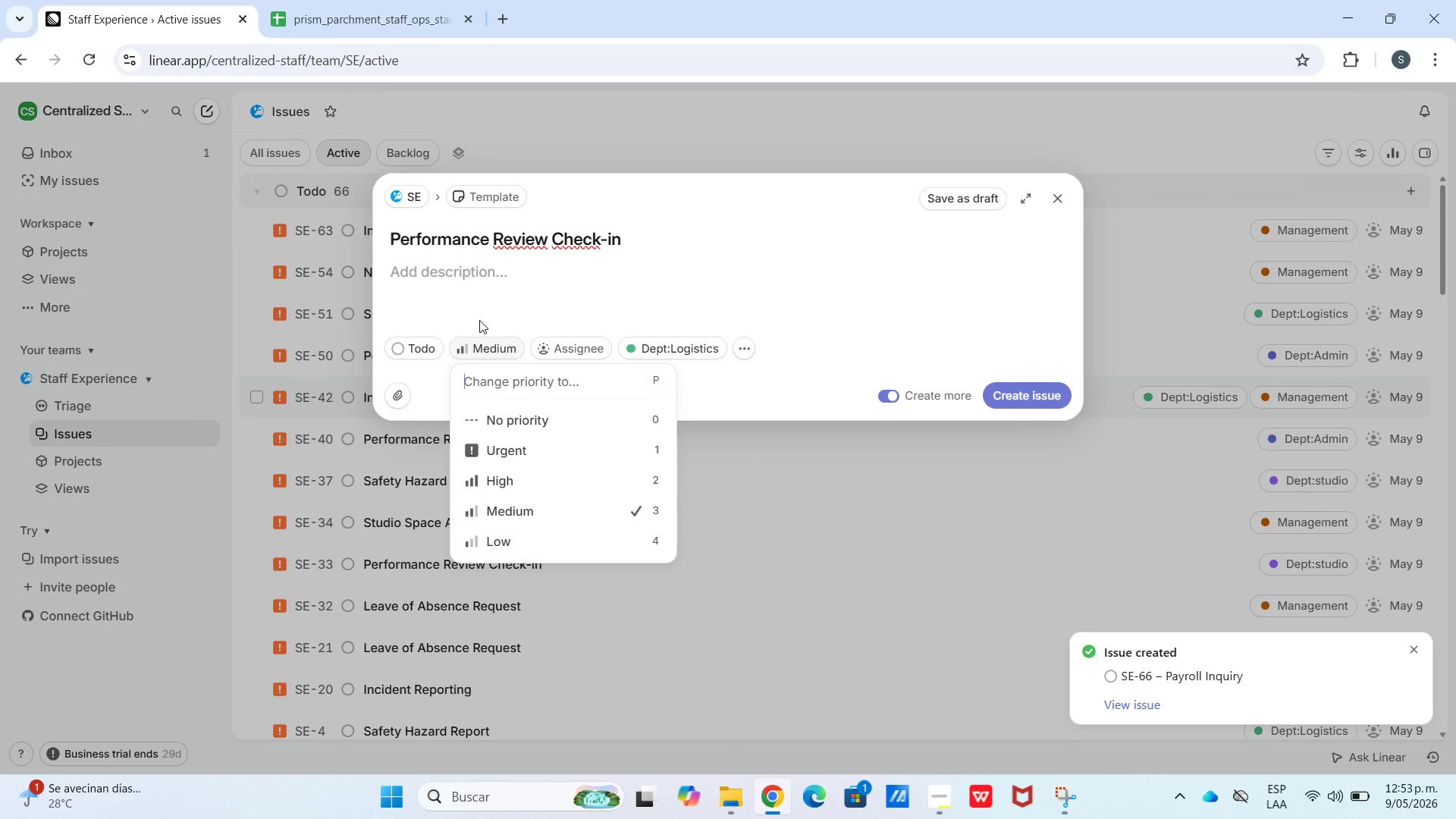 
left_click_drag(start_coordinate=[479, 312], to_coordinate=[479, 297])
 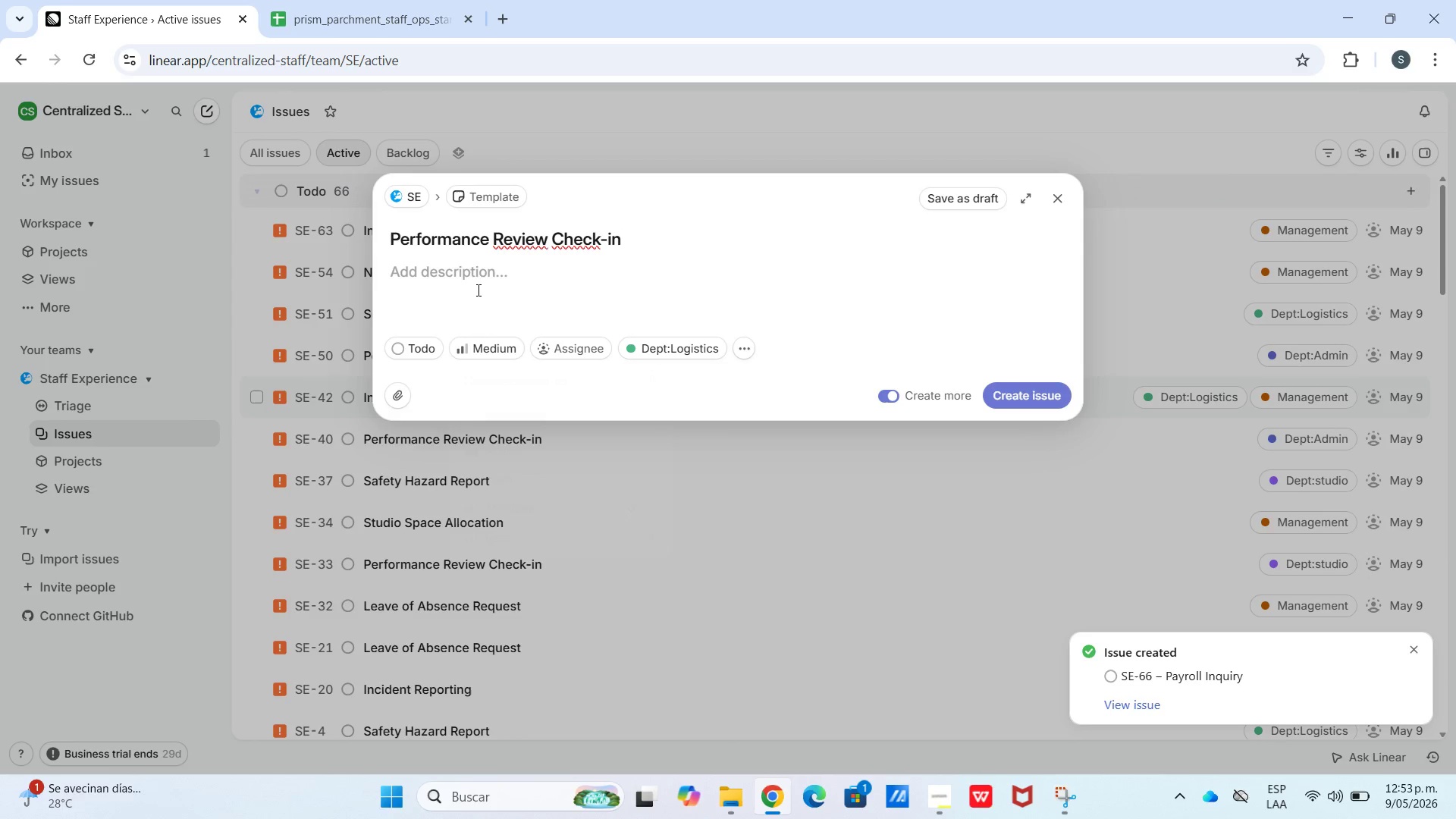 
double_click([477, 290])
 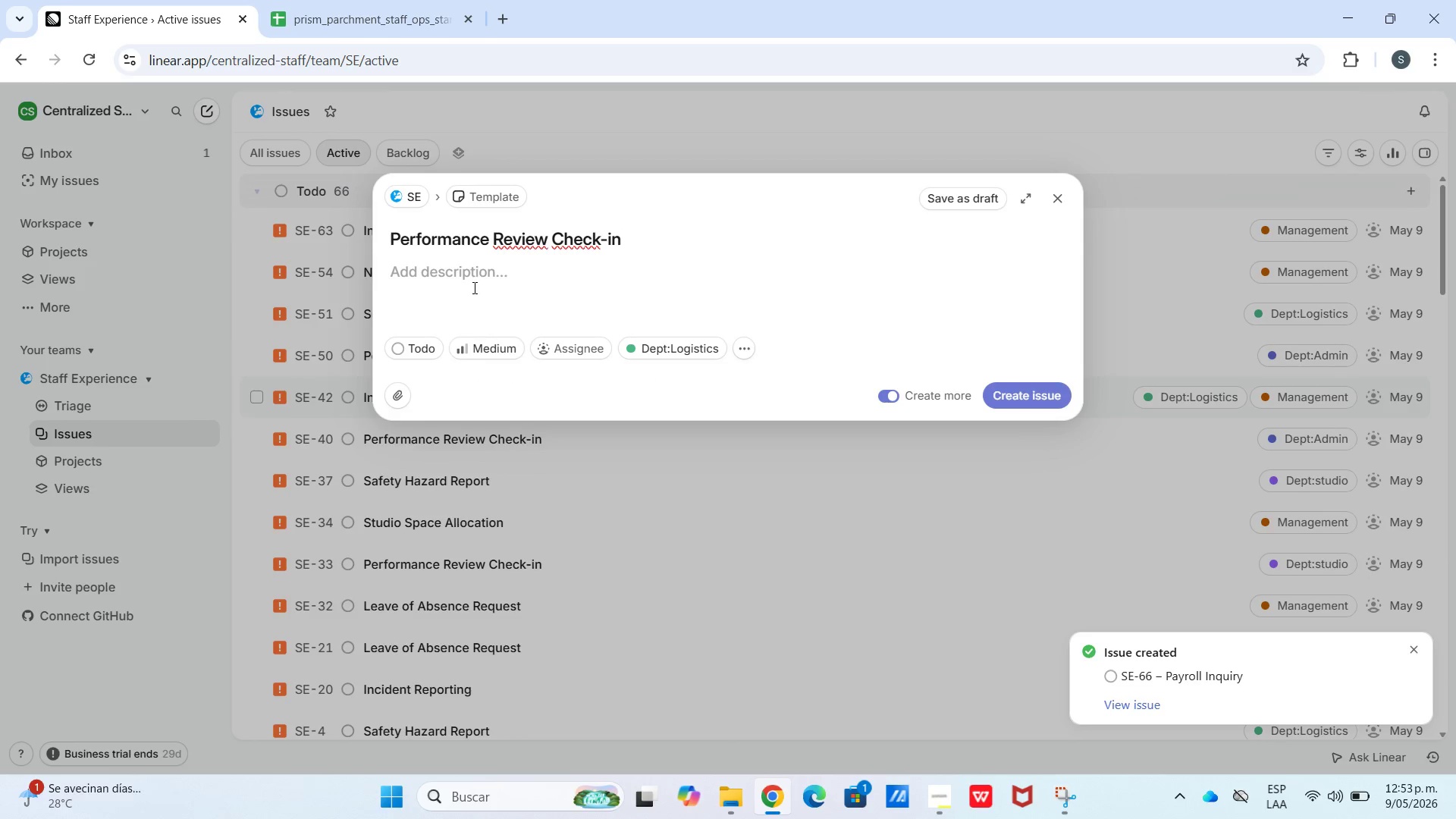 
key(Meta+V)
 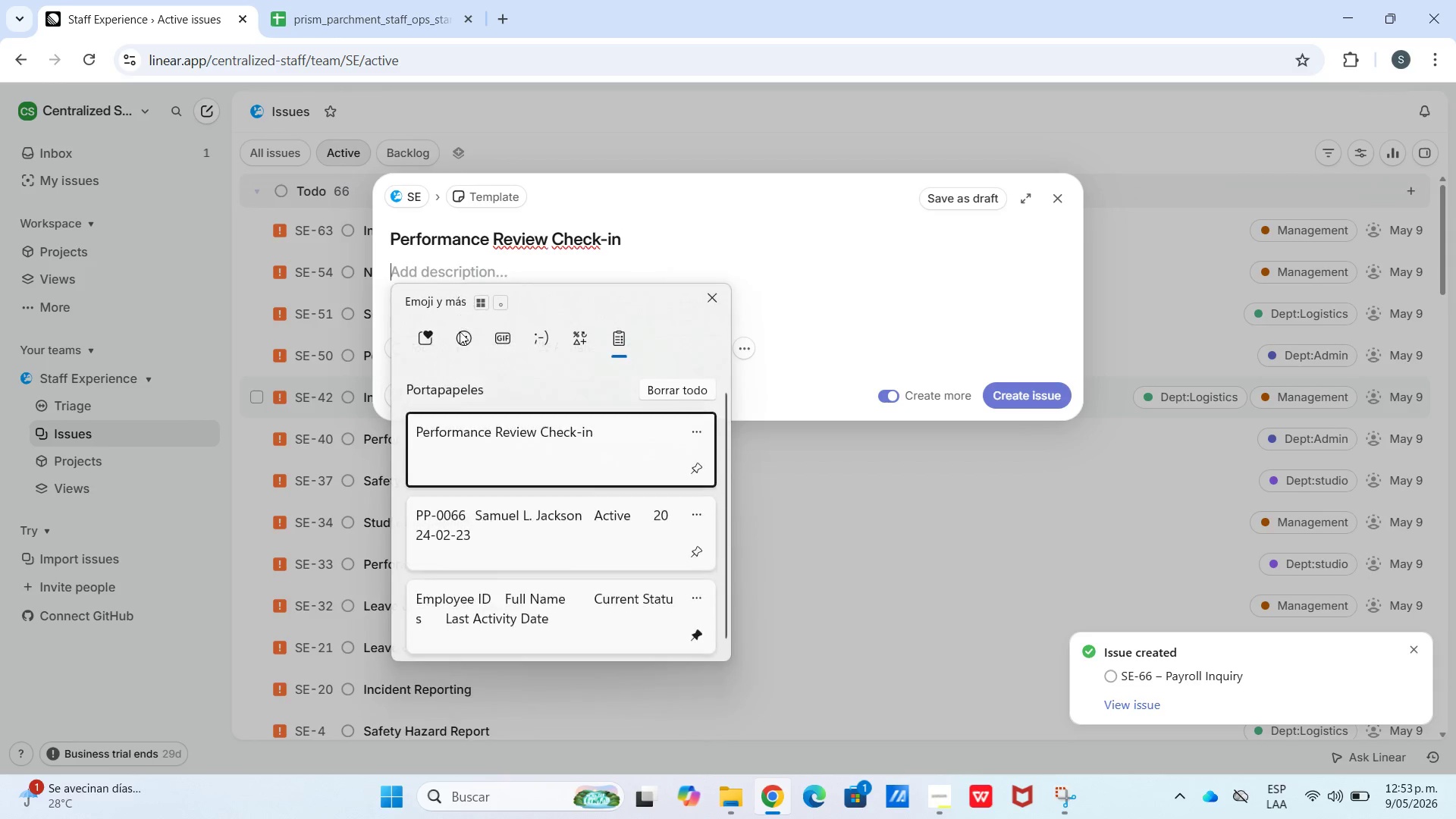 
left_click_drag(start_coordinate=[518, 575], to_coordinate=[518, 579])
 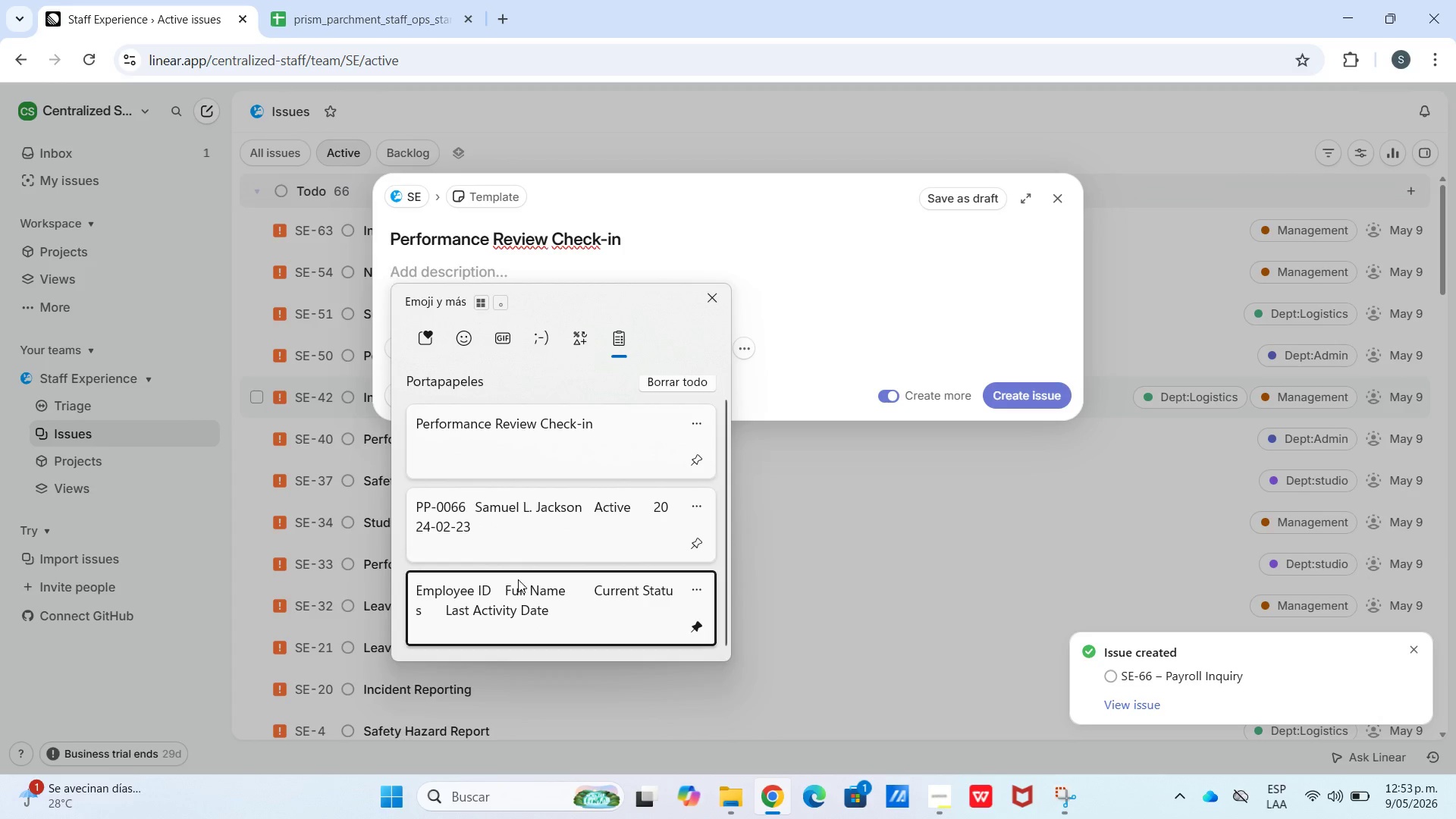 
scroll: coordinate [489, 522], scroll_direction: down, amount: 14.0
 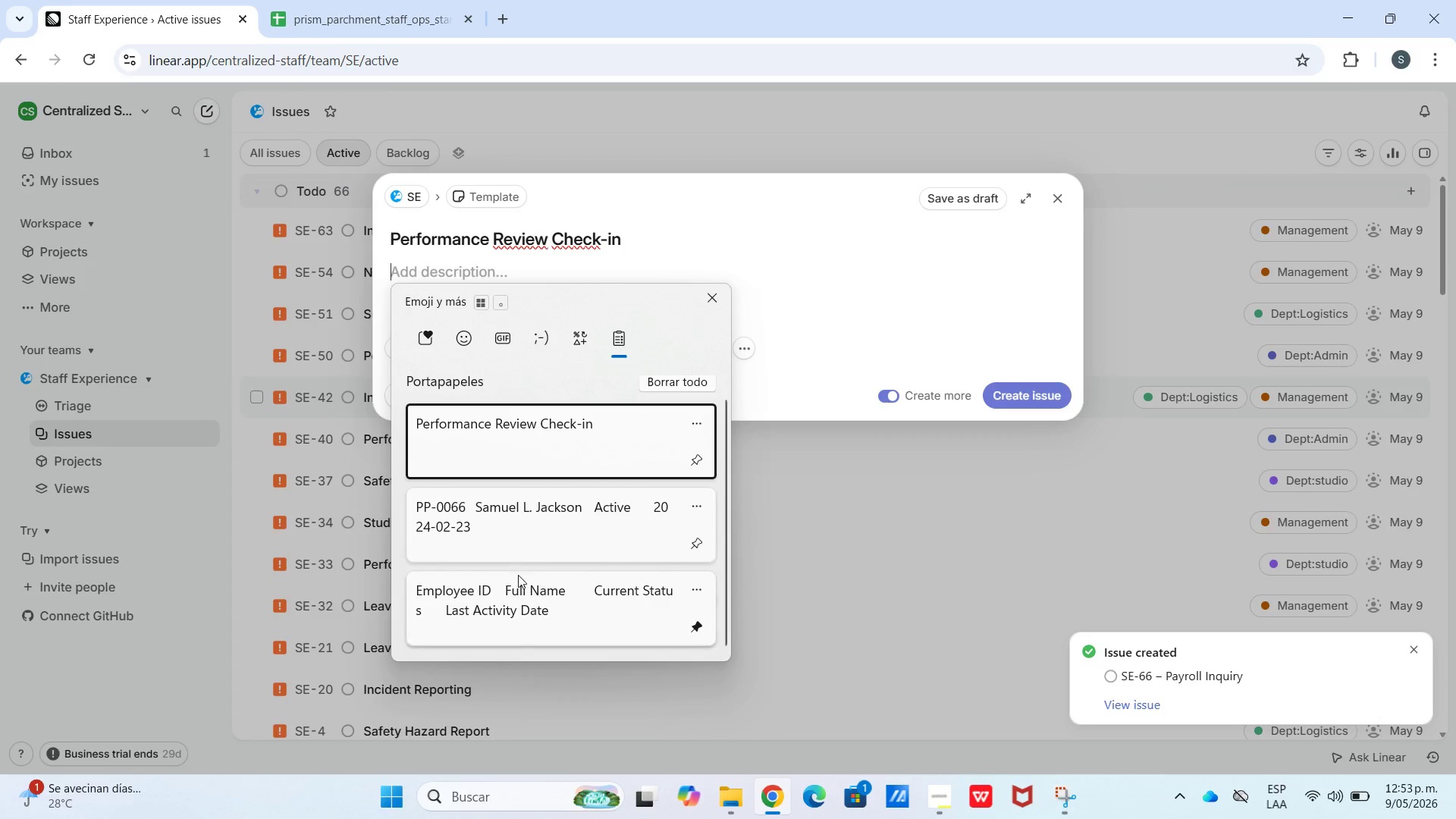 
key(Control+ControlLeft)
 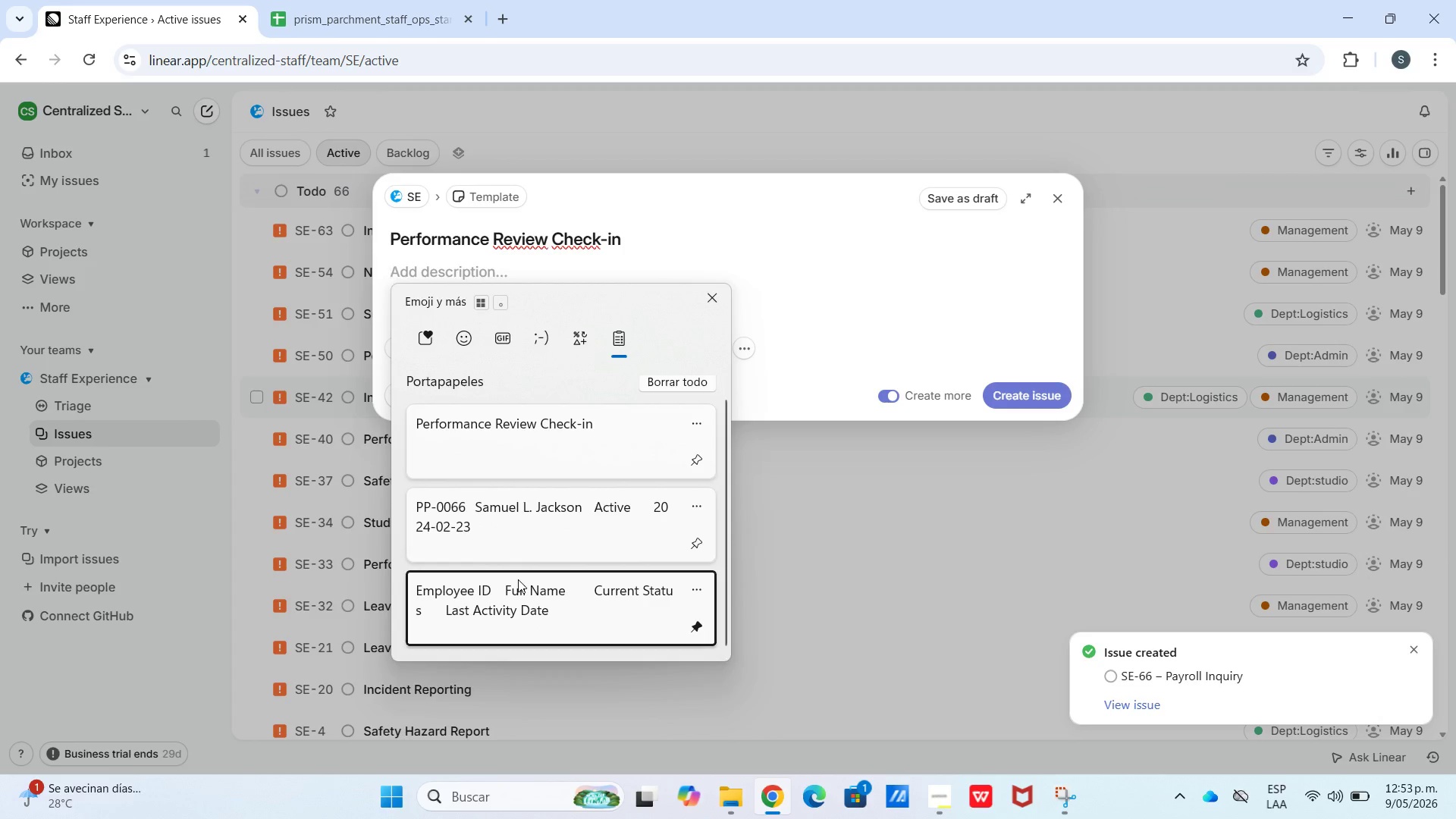 
key(Control+V)
 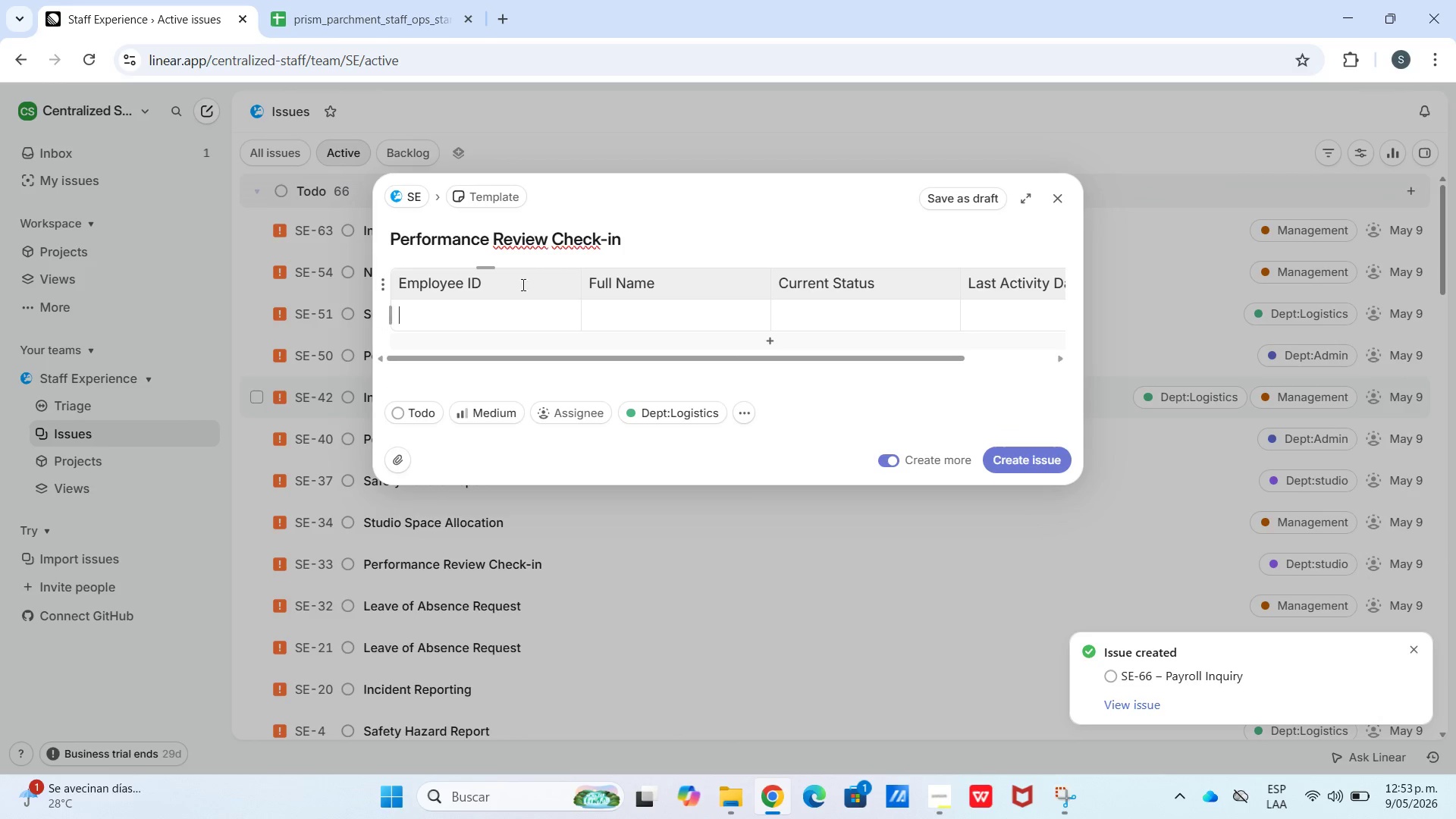 
left_click([372, 0])
 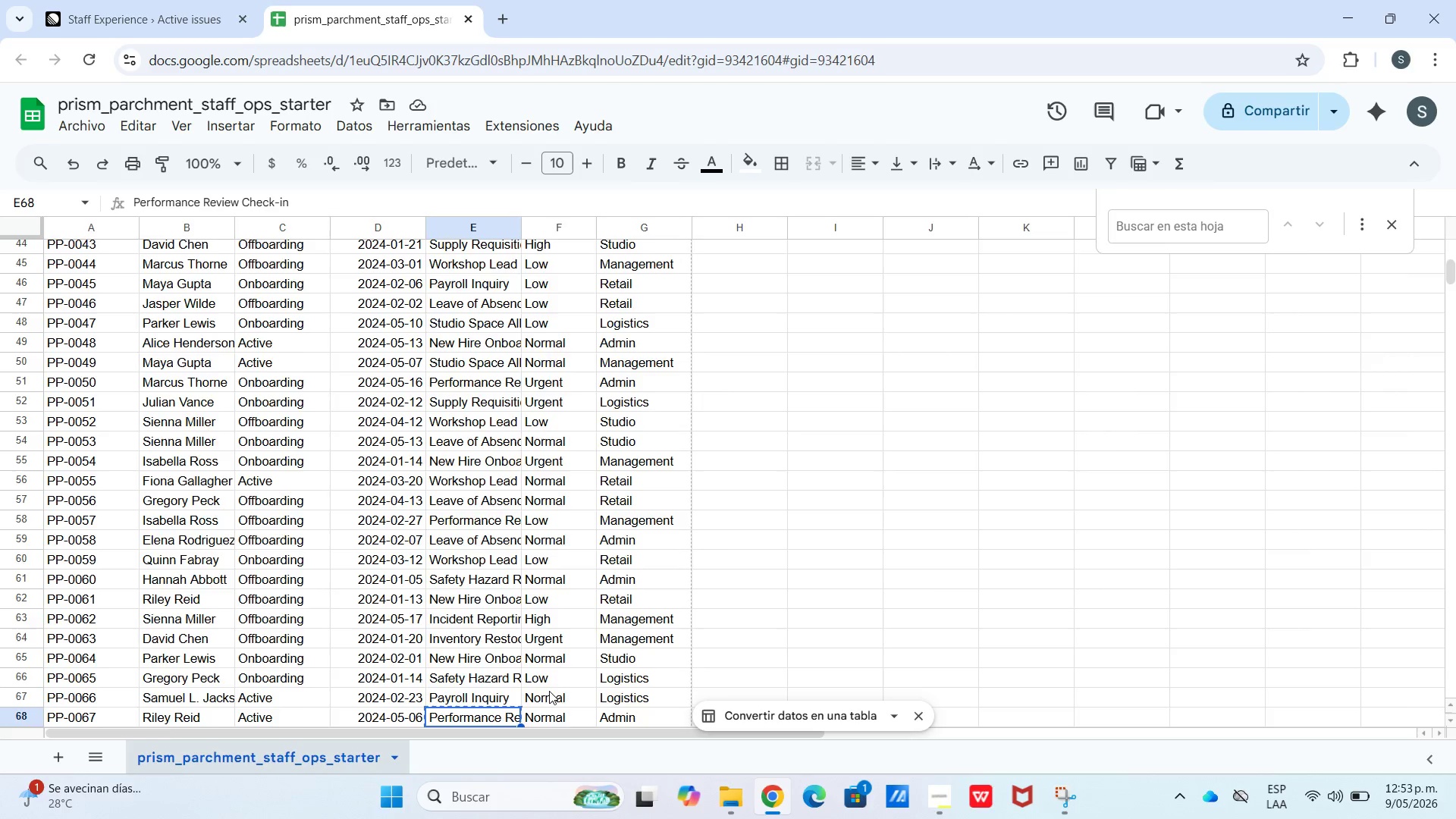 
scroll: coordinate [548, 688], scroll_direction: down, amount: 2.0
 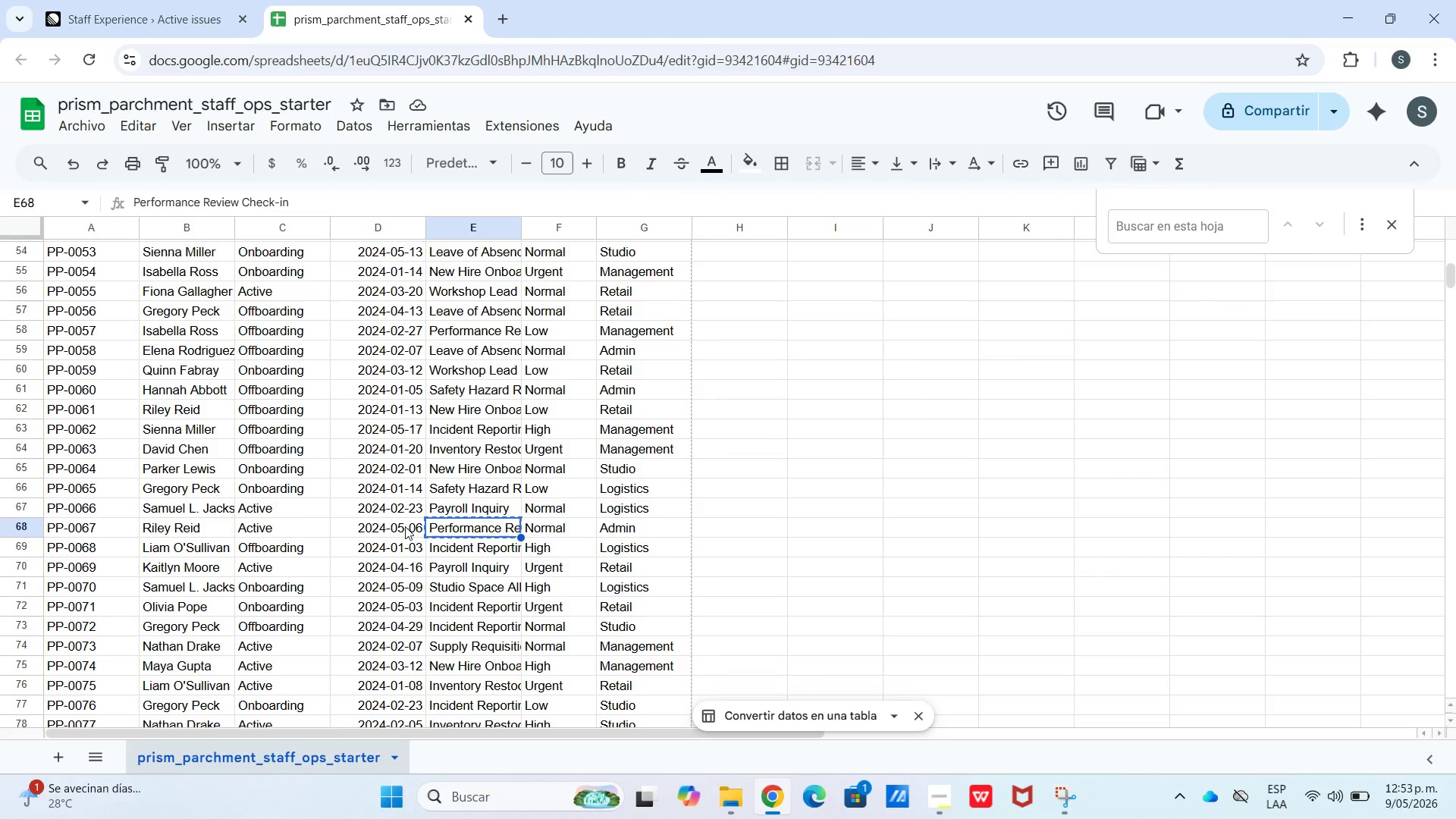 
left_click_drag(start_coordinate=[406, 533], to_coordinate=[106, 538])
 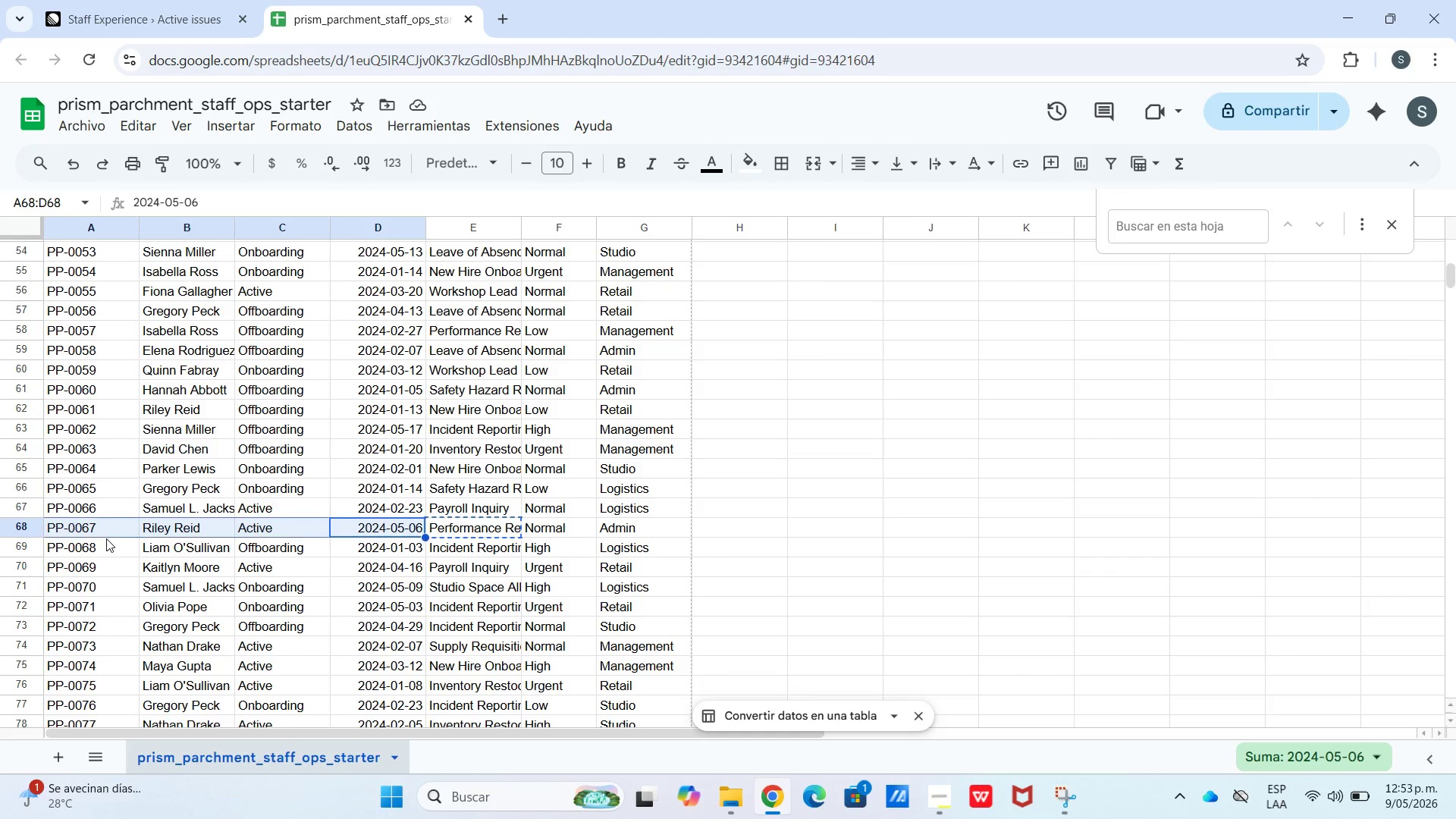 
key(Control+C)
 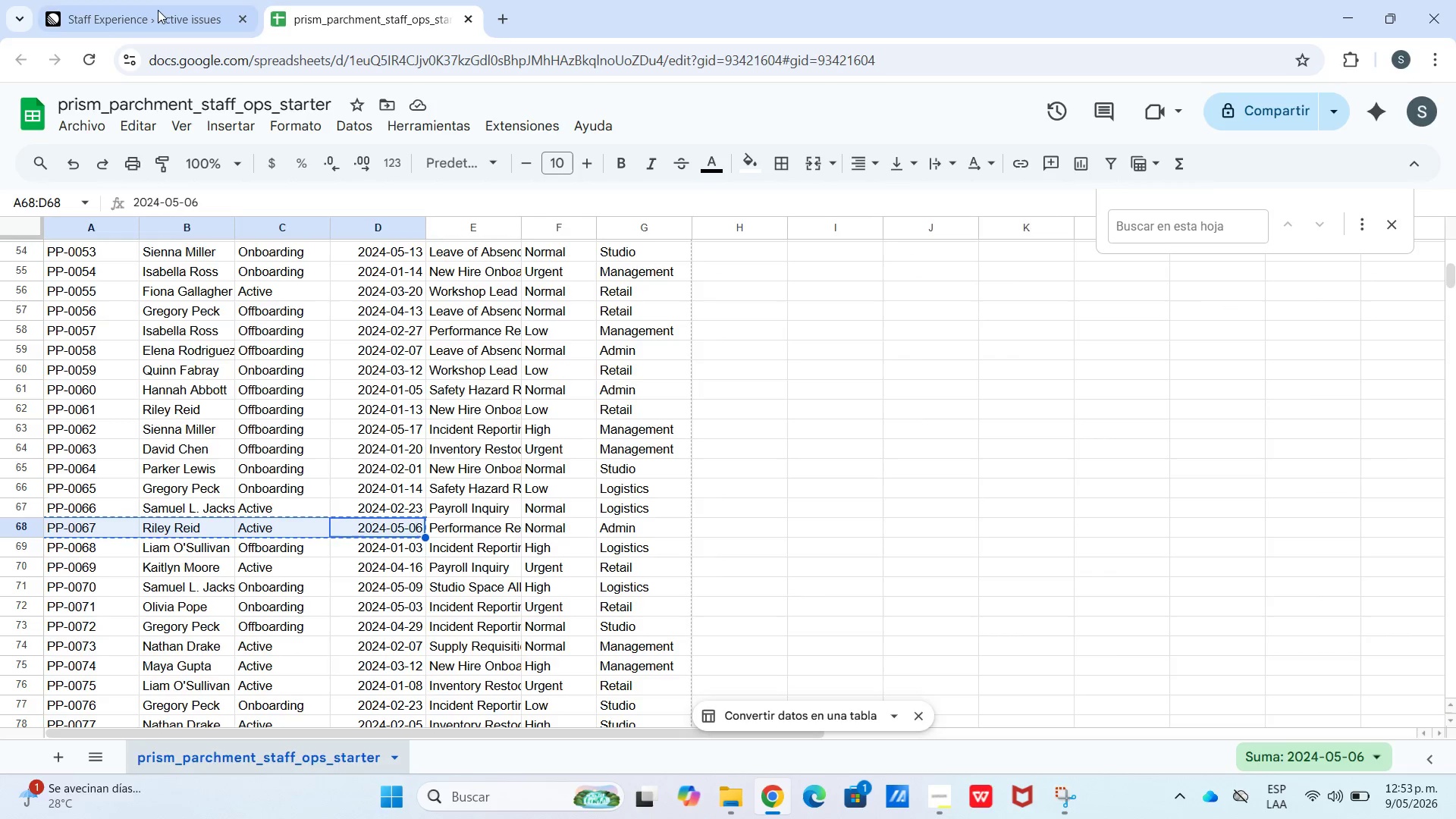 
left_click([174, 0])
 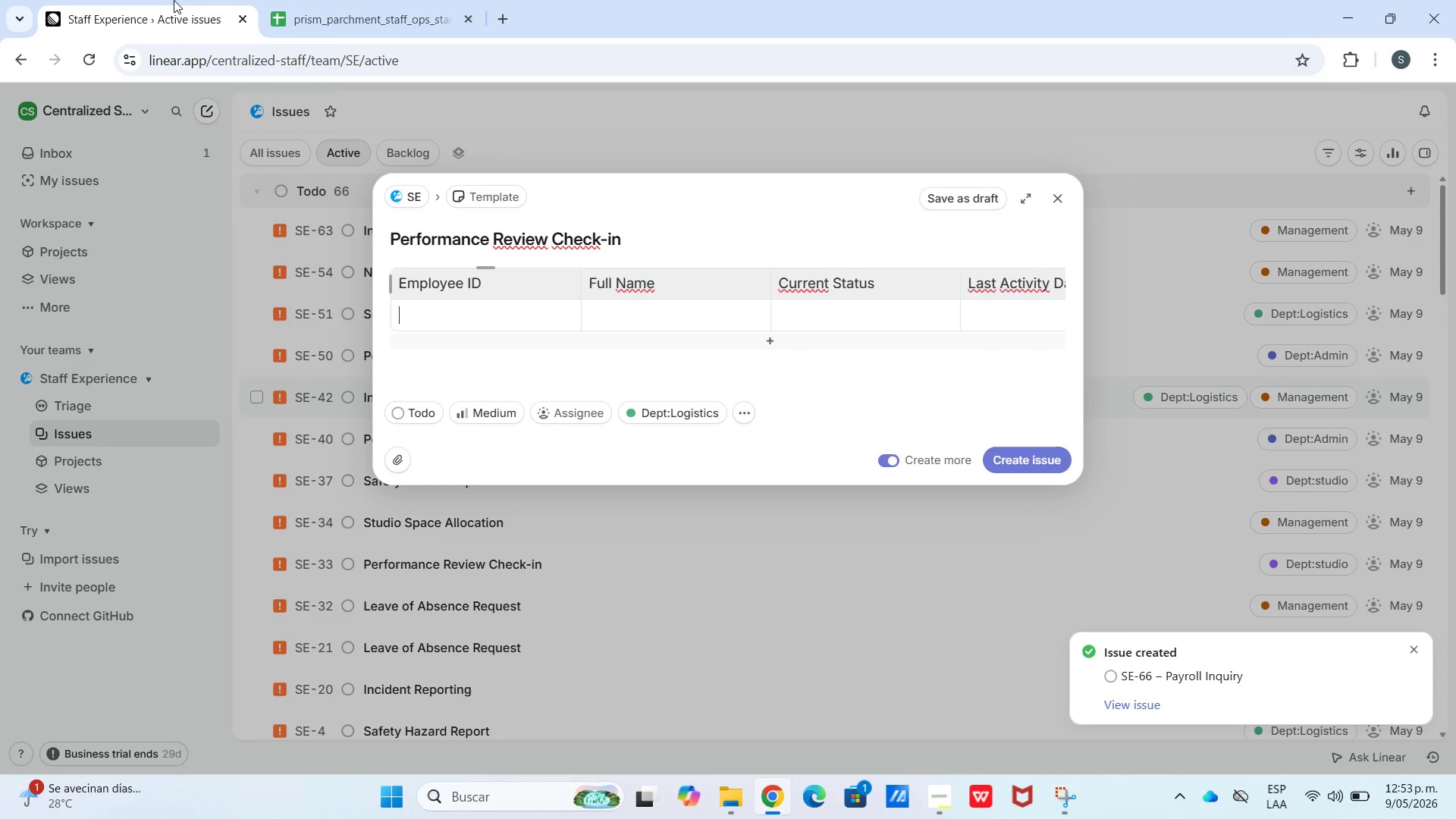 
key(Control+V)
 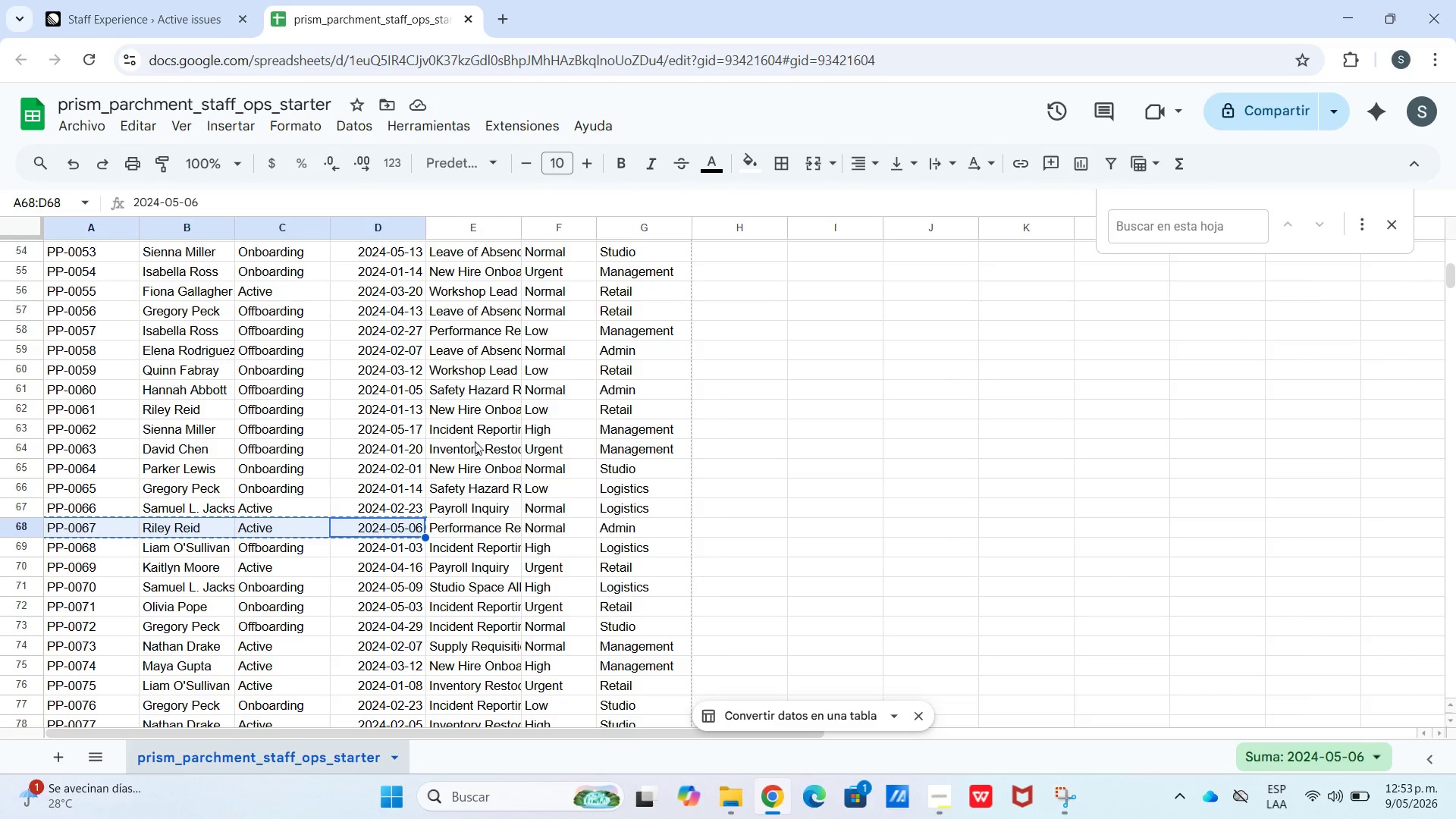 
left_click([161, 0])
 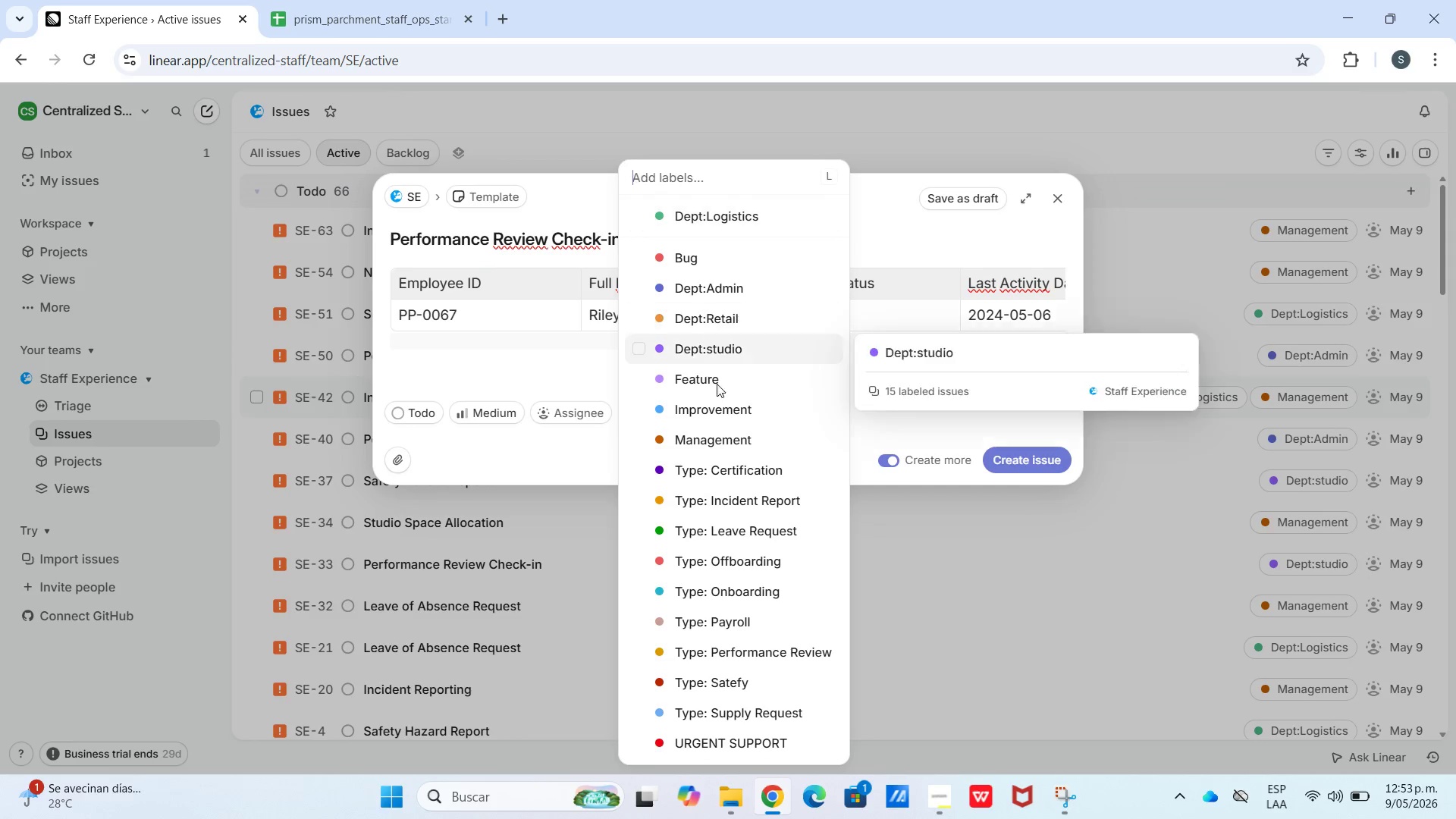 
wait(8.12)
 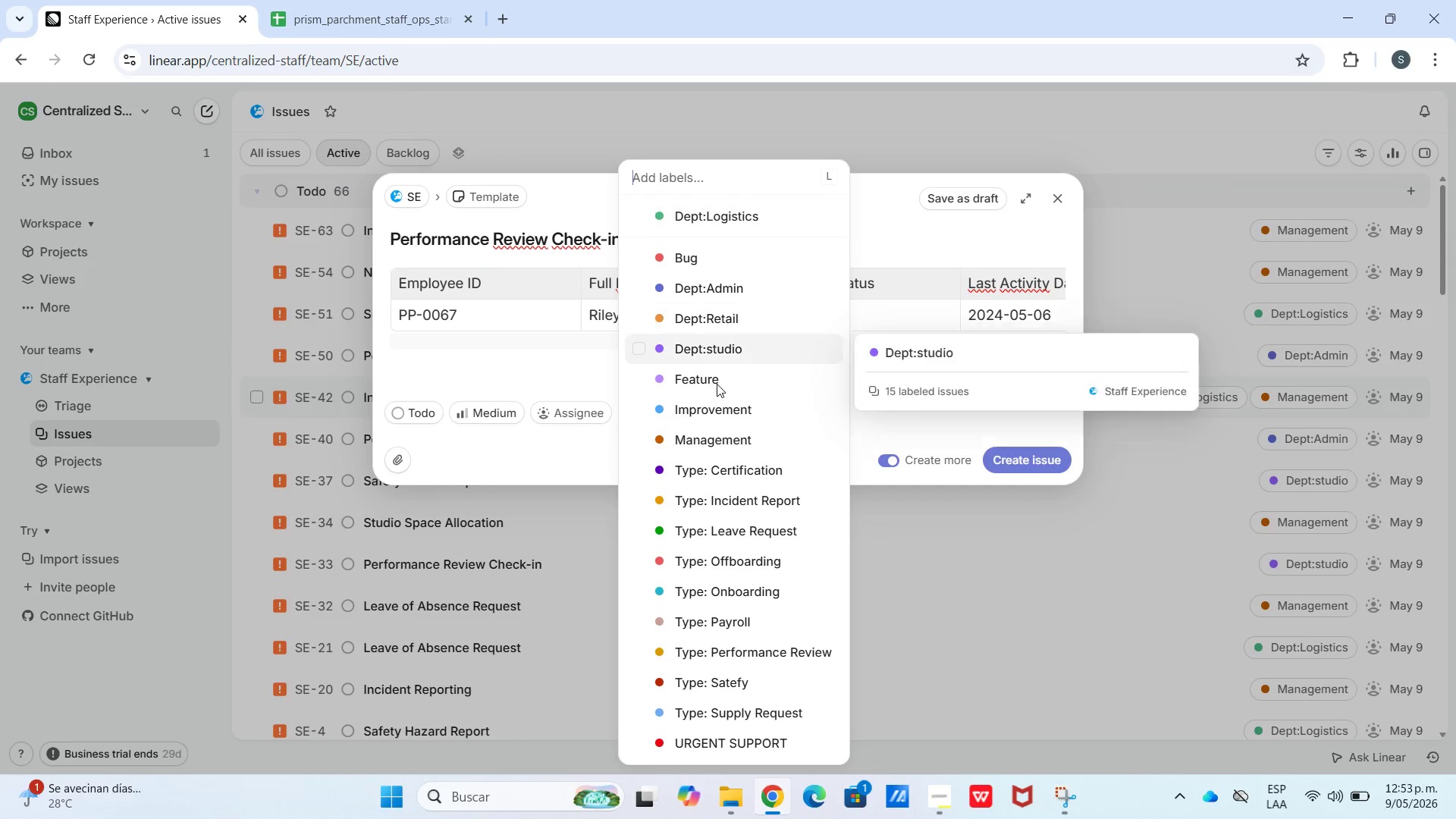 
left_click([737, 281])
 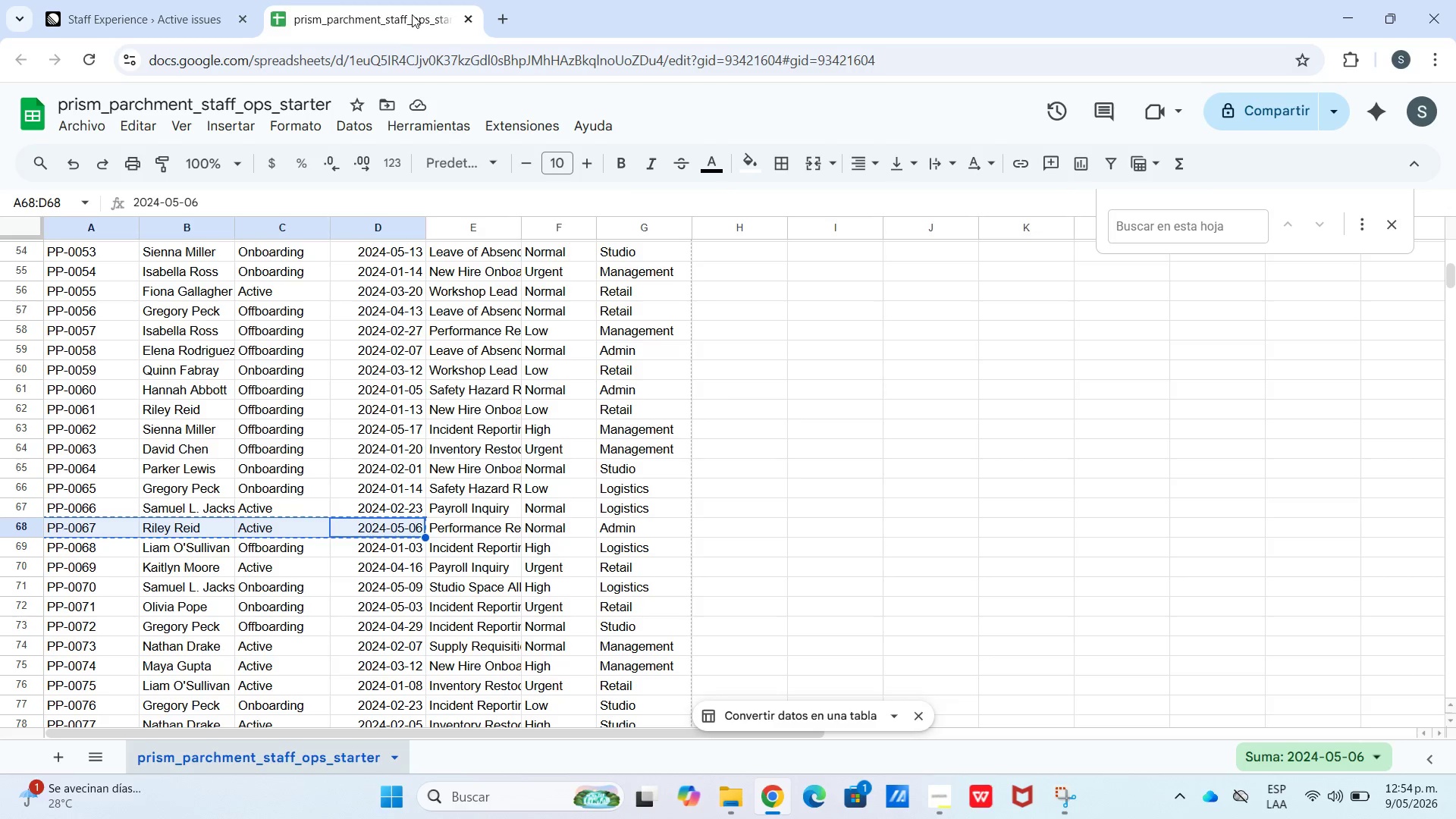 
left_click([501, 549])
 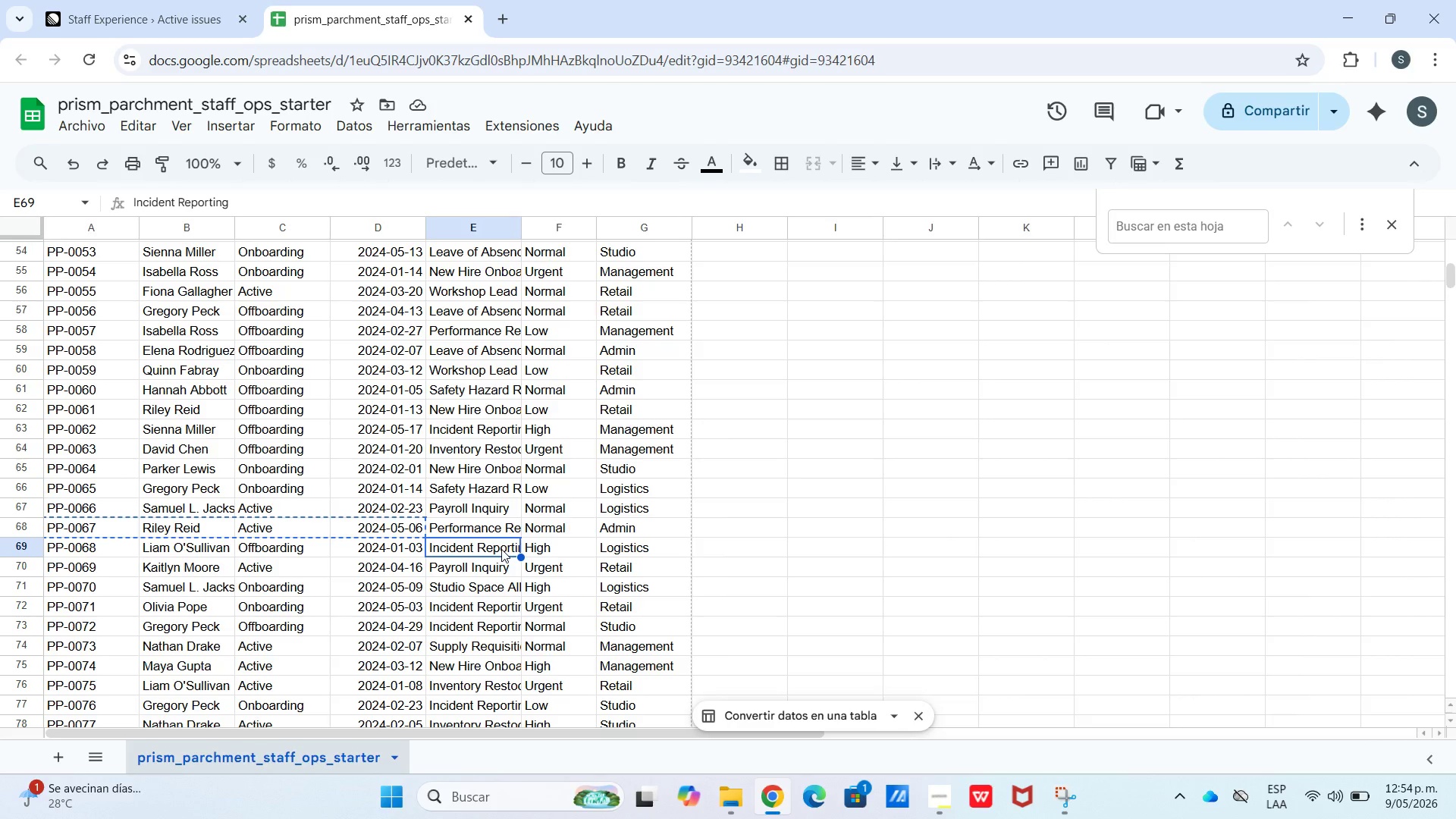 
key(Control+C)
 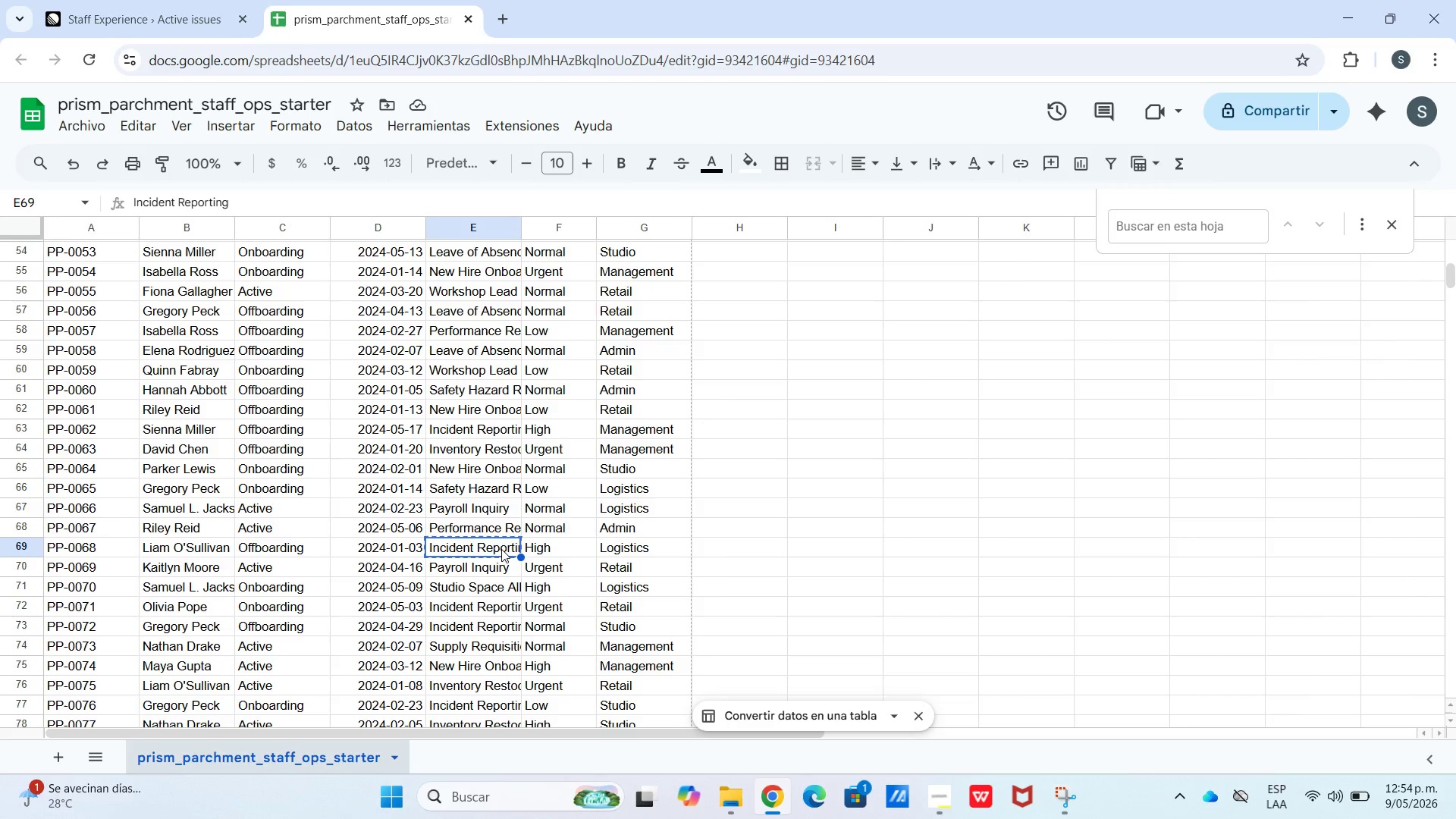 
left_click_drag(start_coordinate=[501, 549], to_coordinate=[289, 111])
 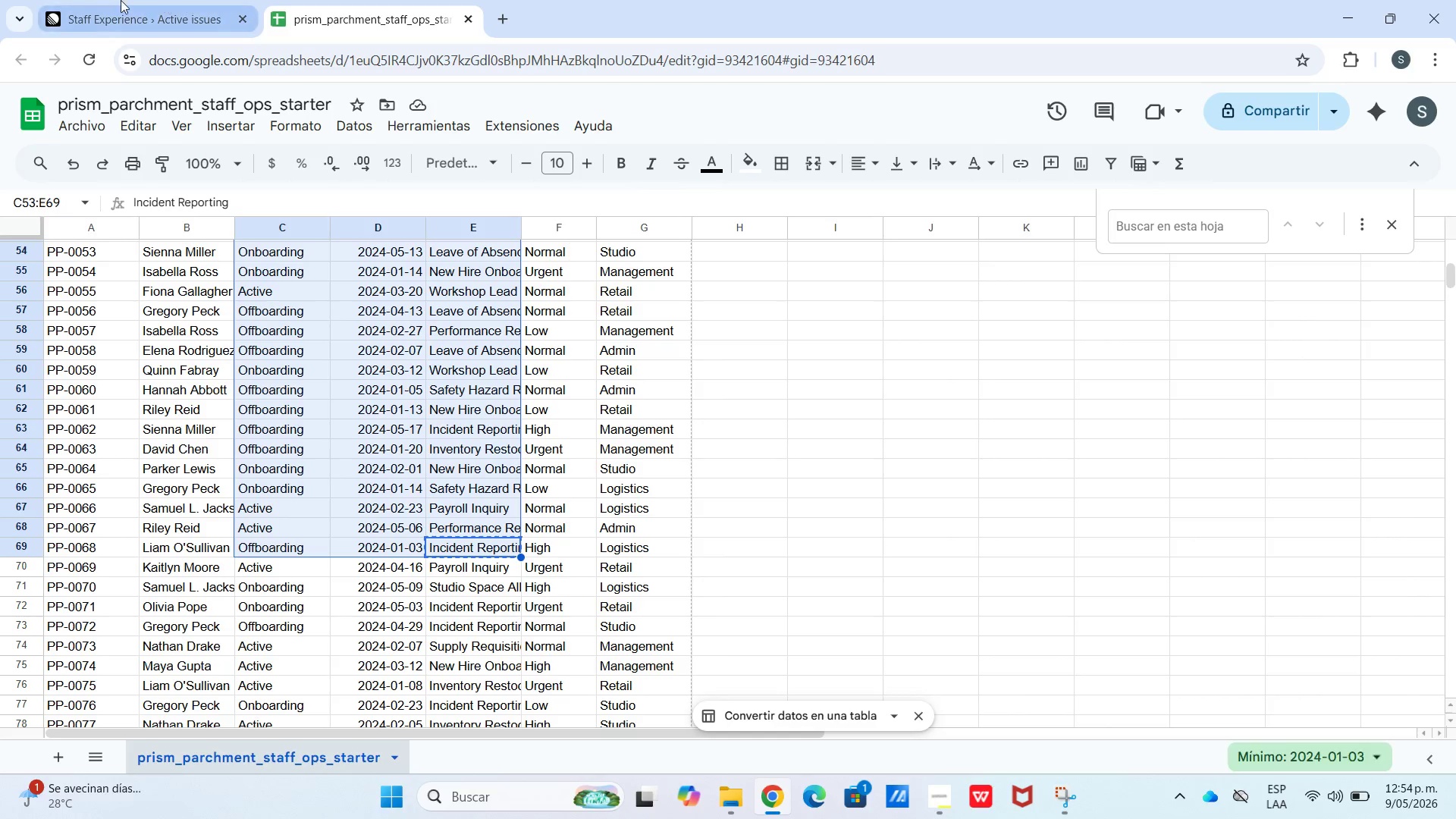 
left_click([105, 0])
 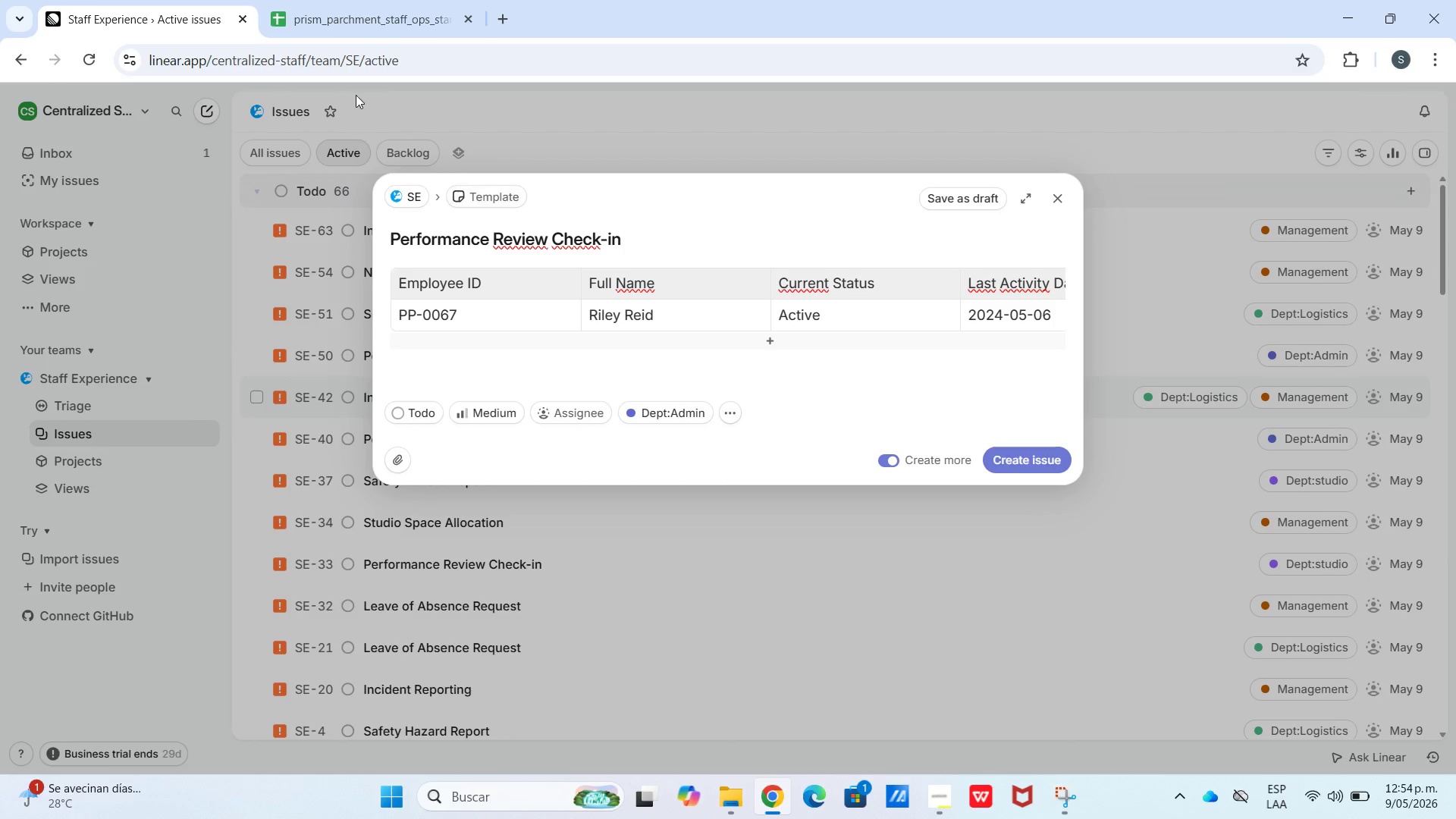 
left_click_drag(start_coordinate=[400, 0], to_coordinate=[401, 4])
 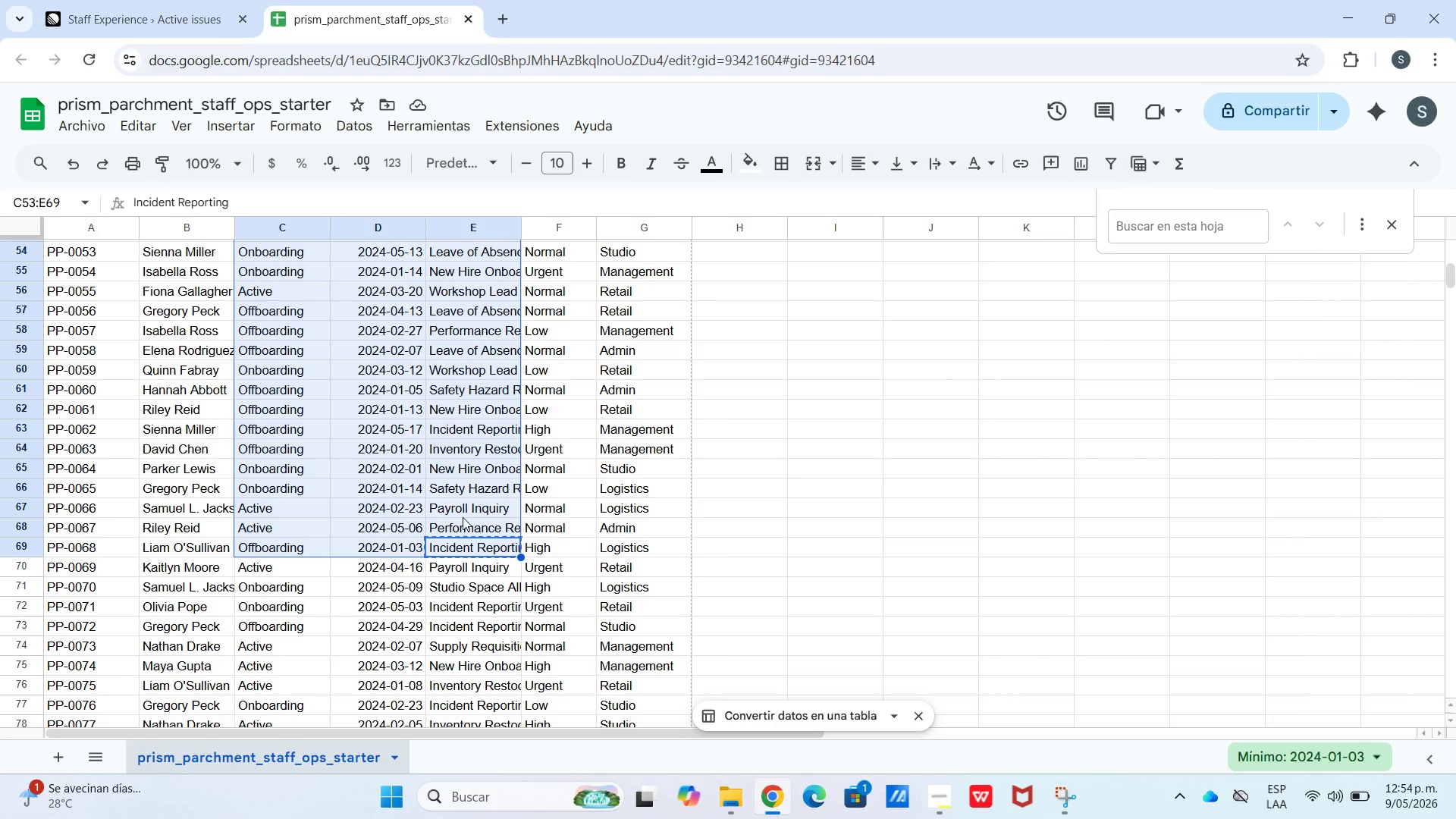 
left_click([472, 545])
 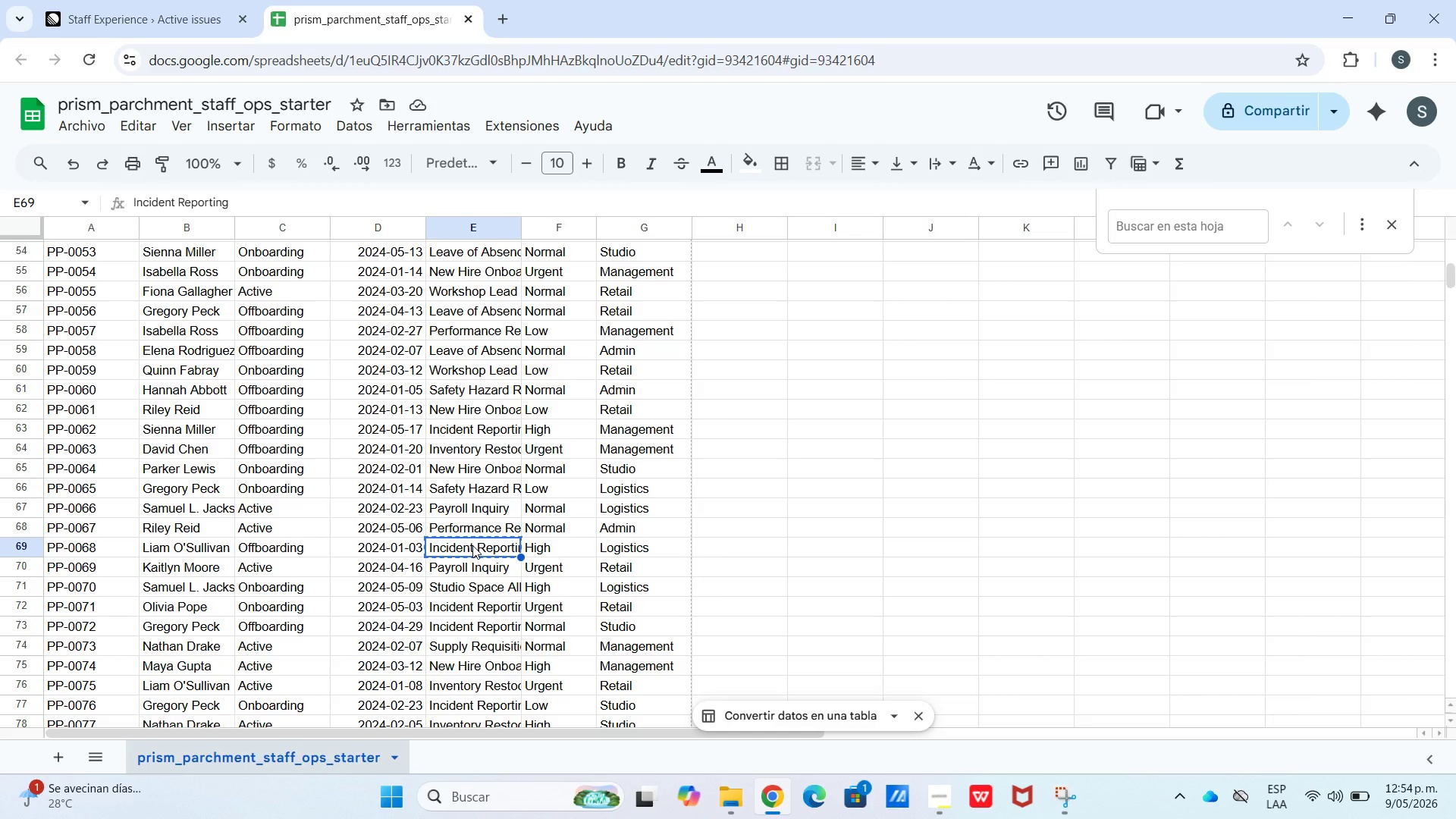 
key(Control+C)
 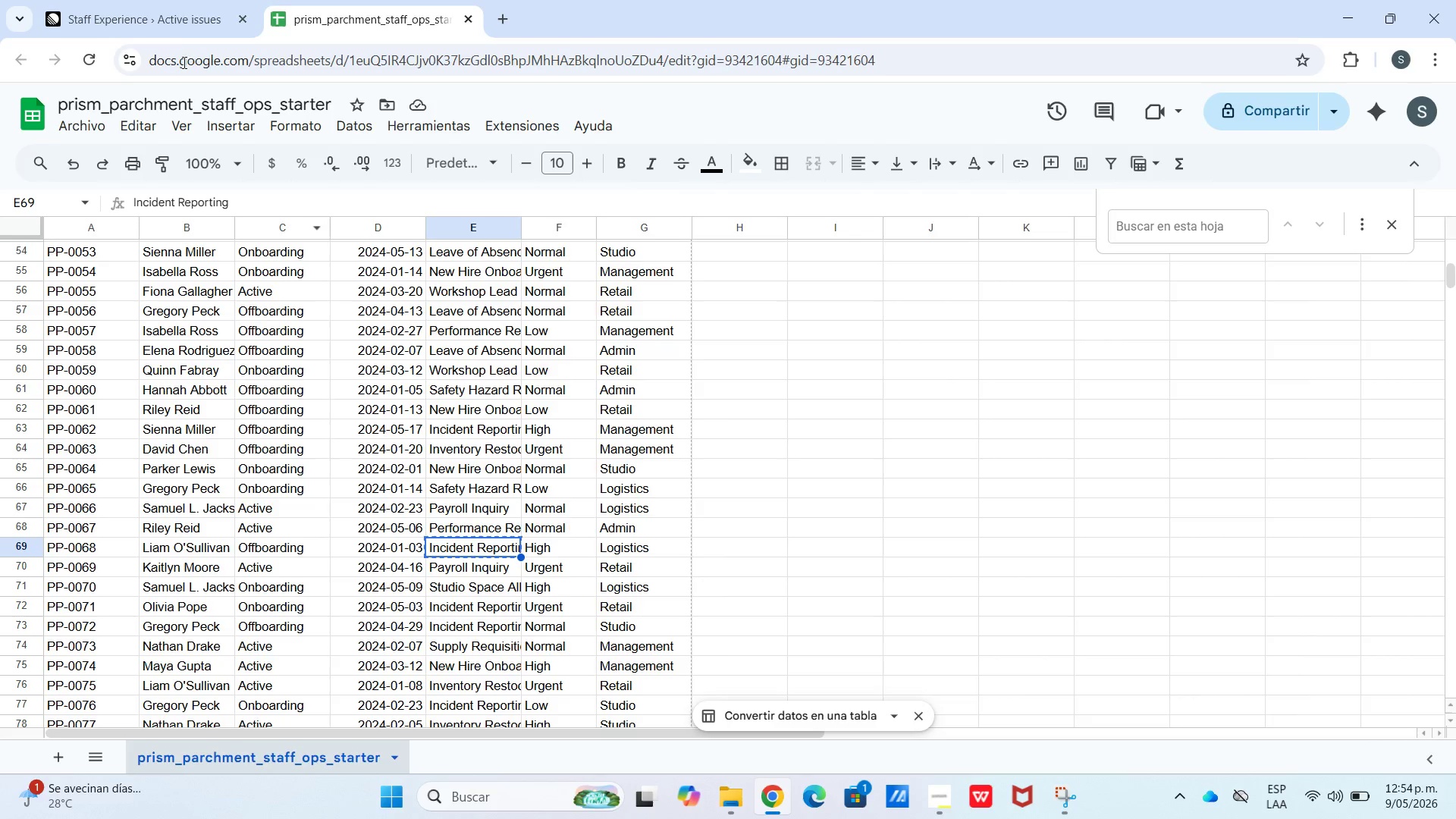 
left_click([174, 4])
 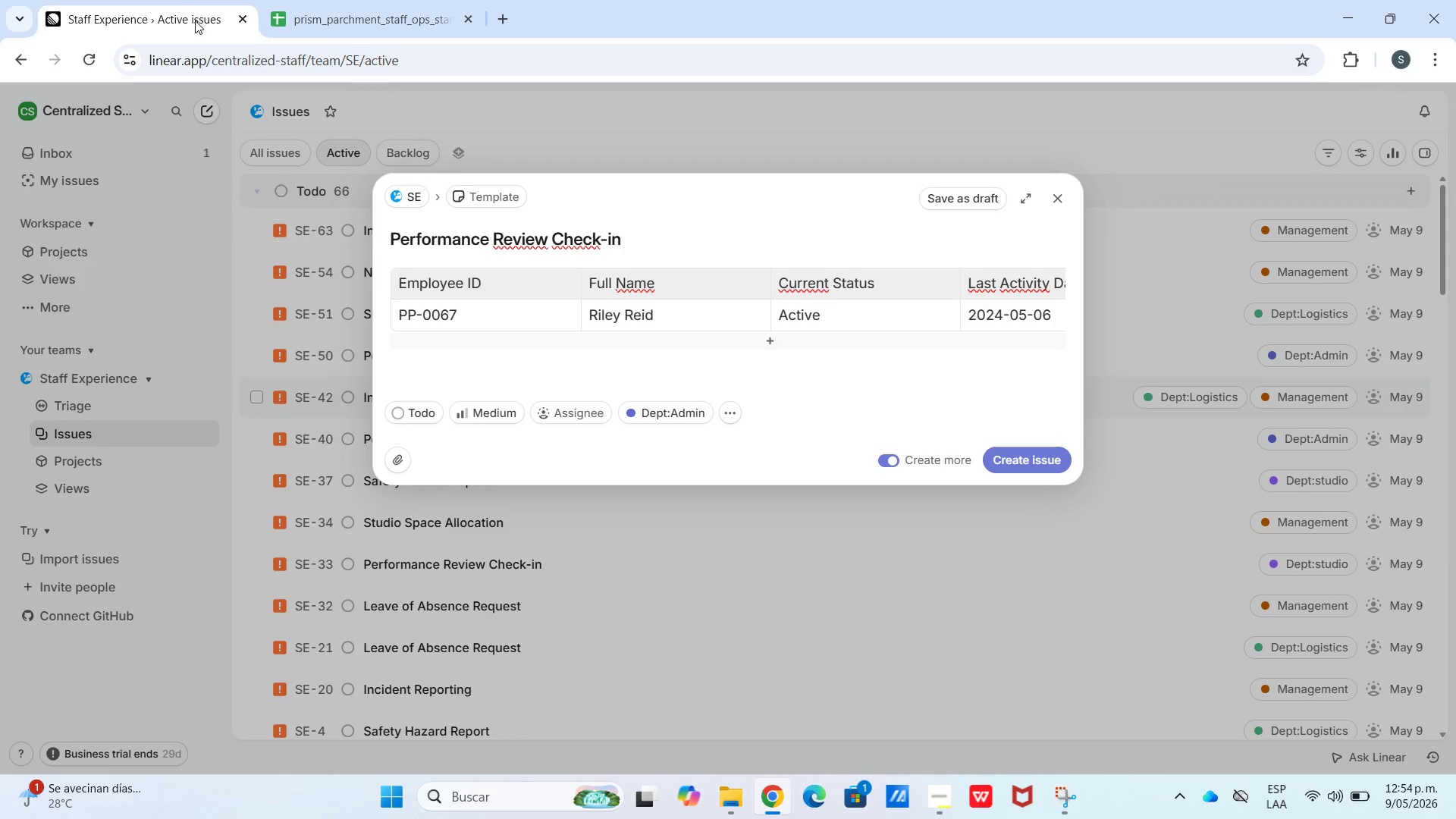 
hold_key(key=ControlLeft, duration=0.31)
 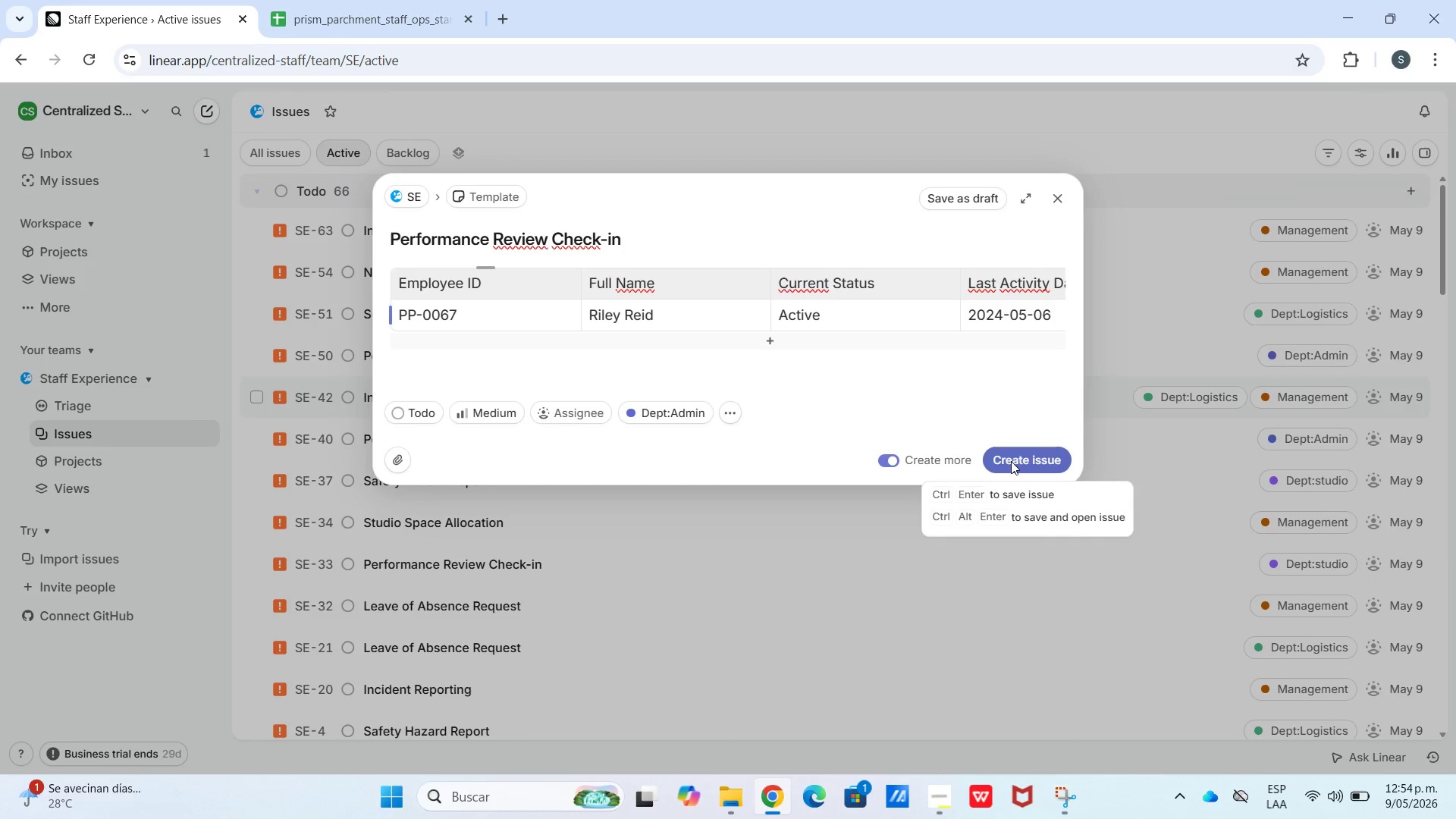 
left_click([1011, 461])
 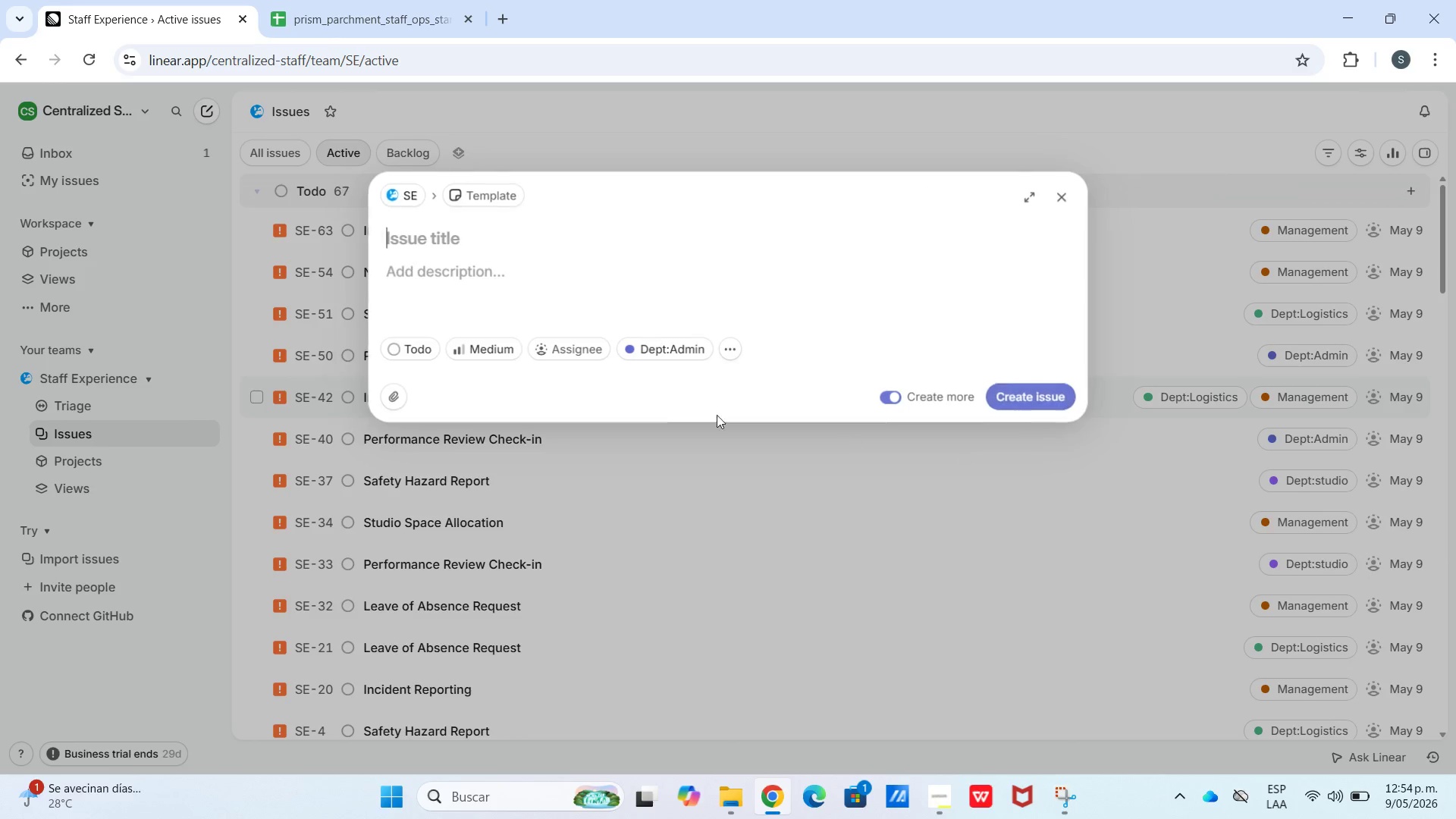 
key(Control+V)
 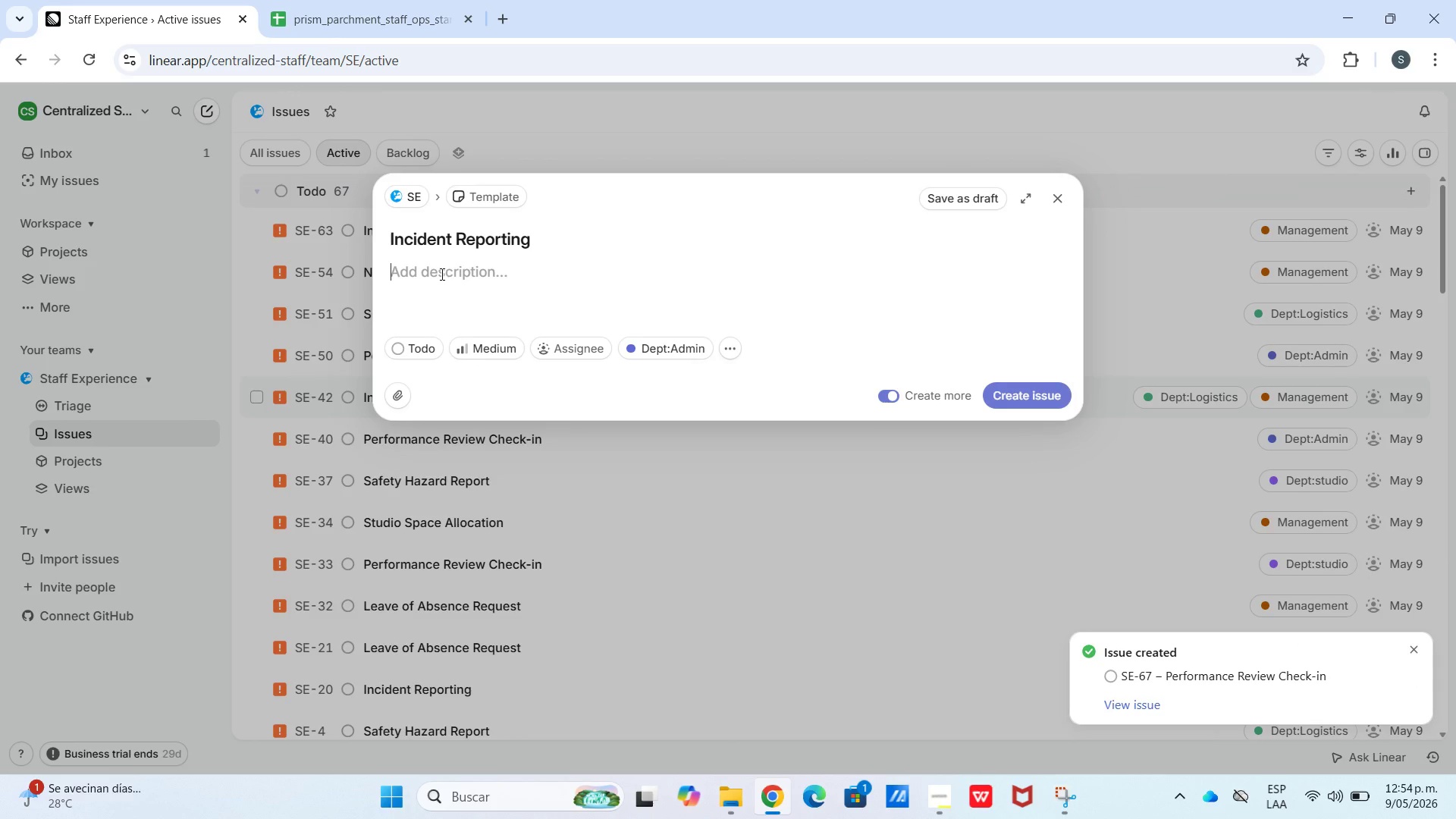 
key(Meta+V)
 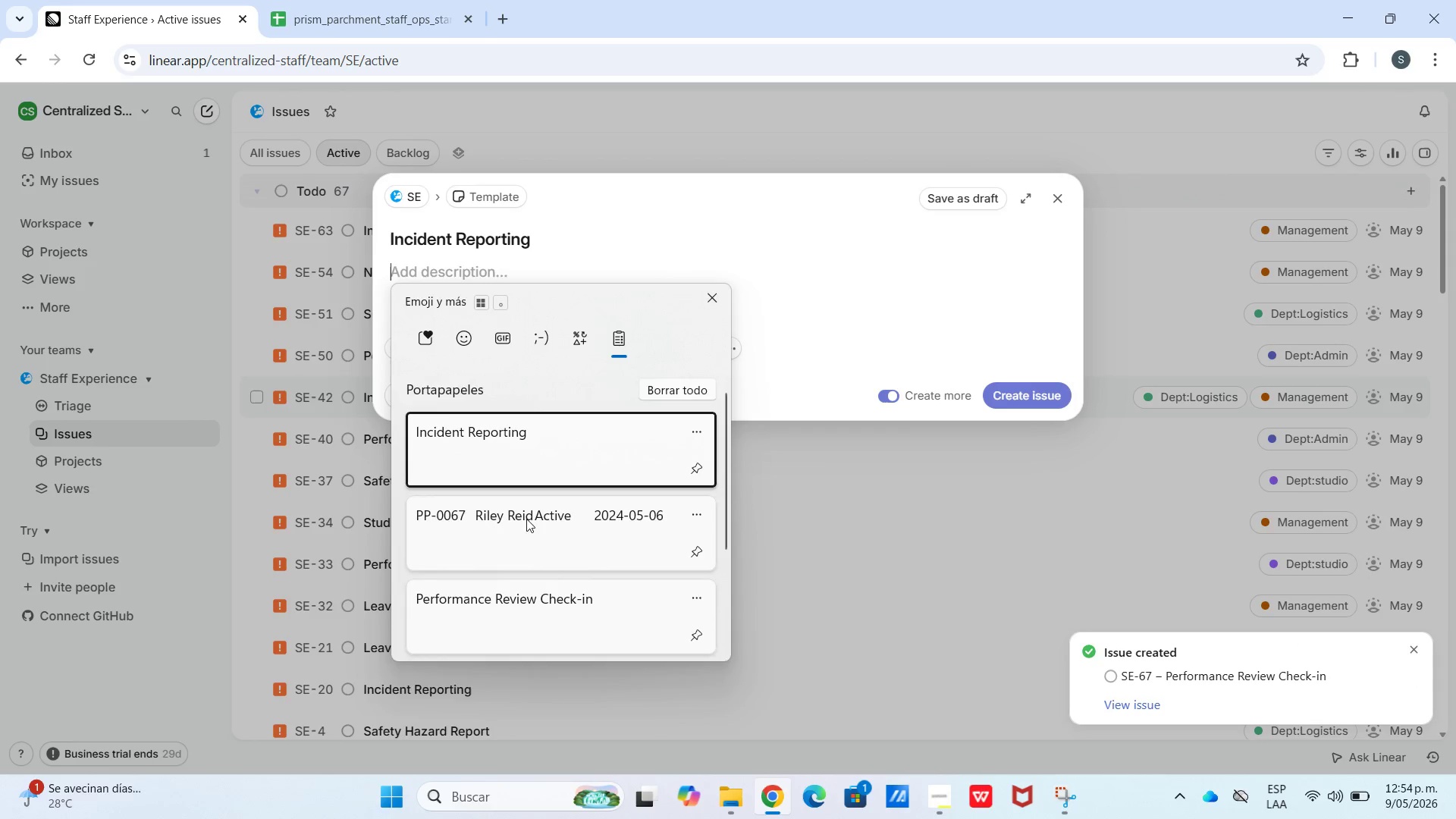 
left_click([544, 577])
 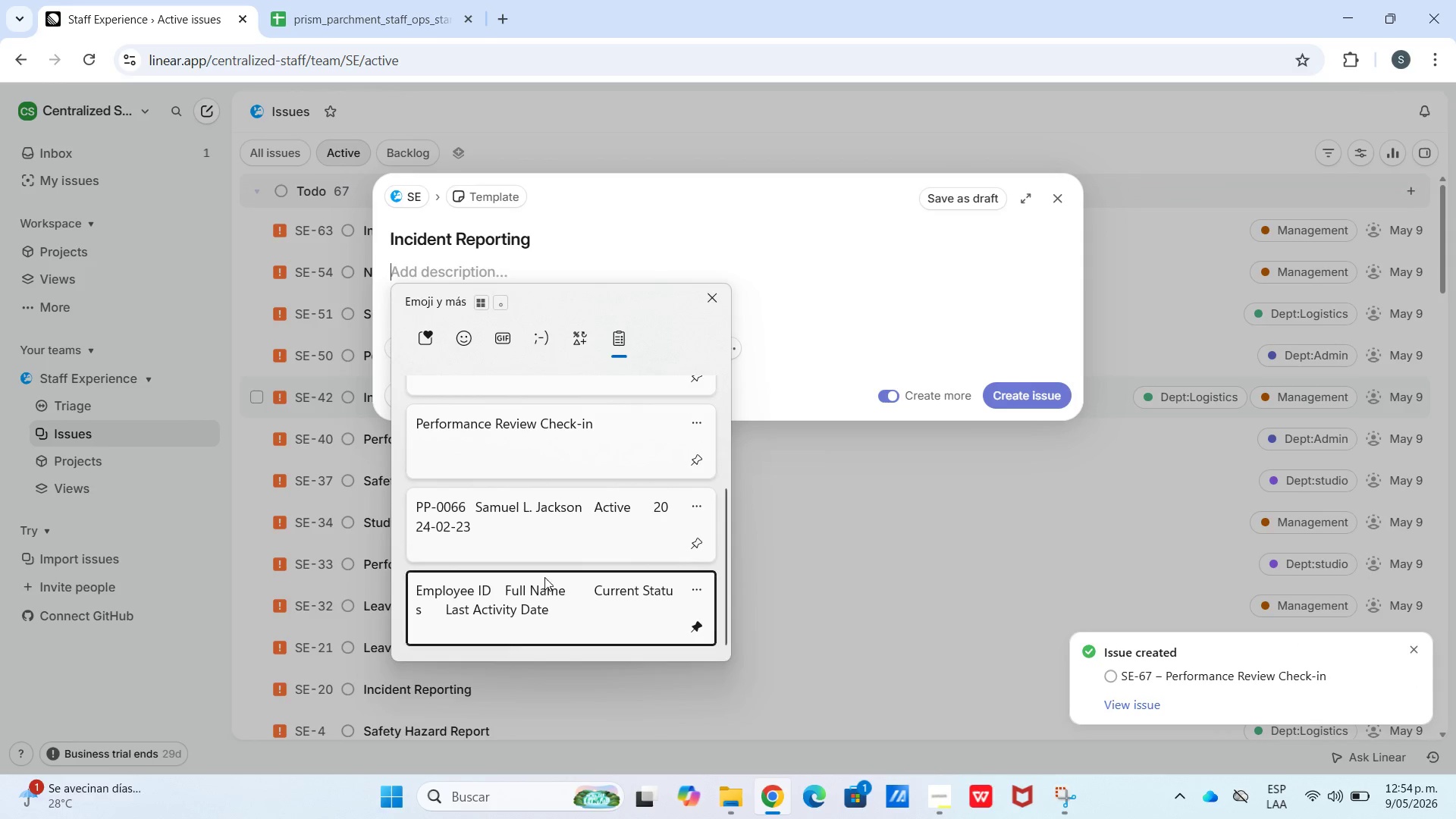 
scroll: coordinate [535, 545], scroll_direction: down, amount: 9.0
 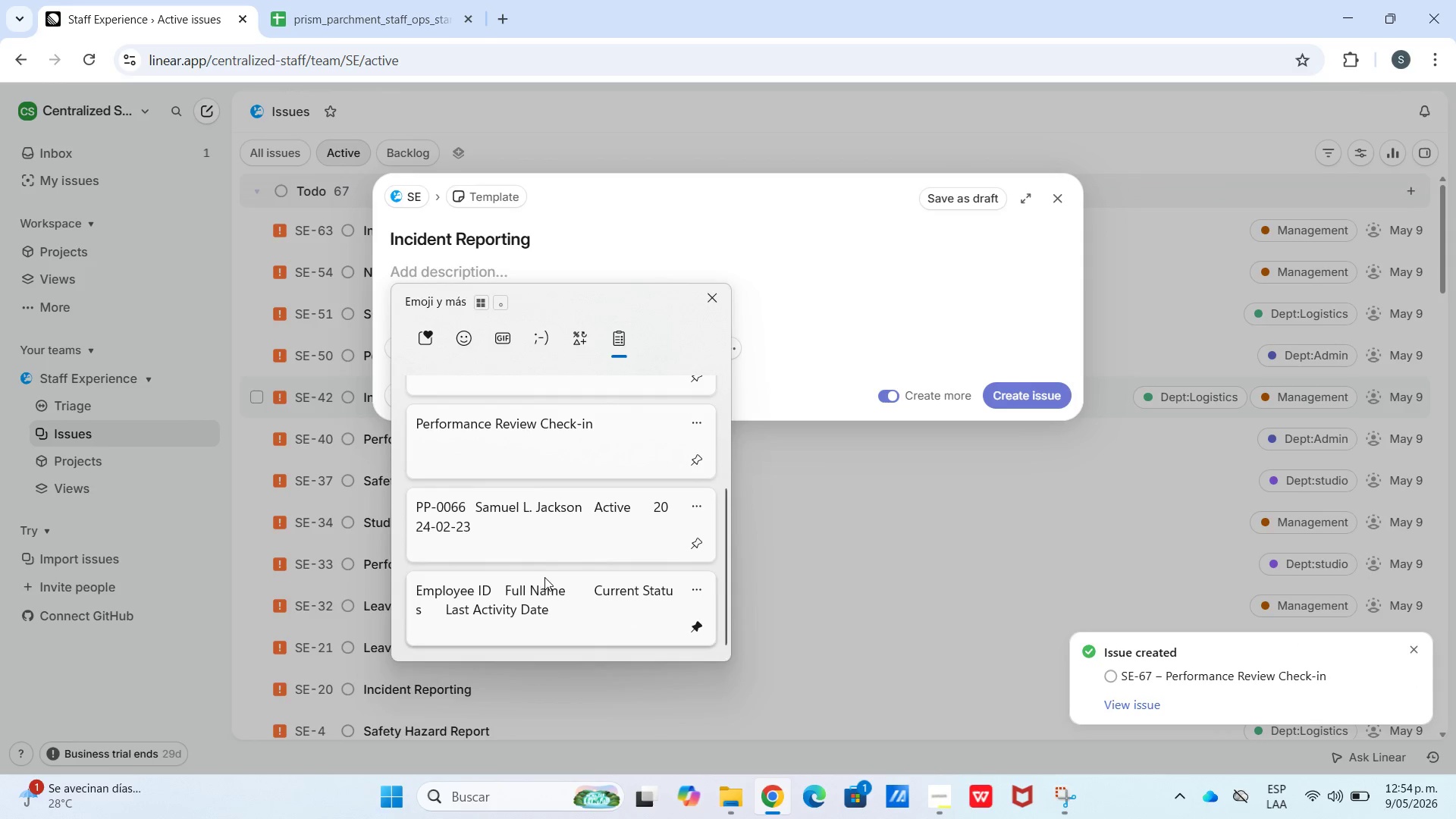 
key(Control+ControlLeft)
 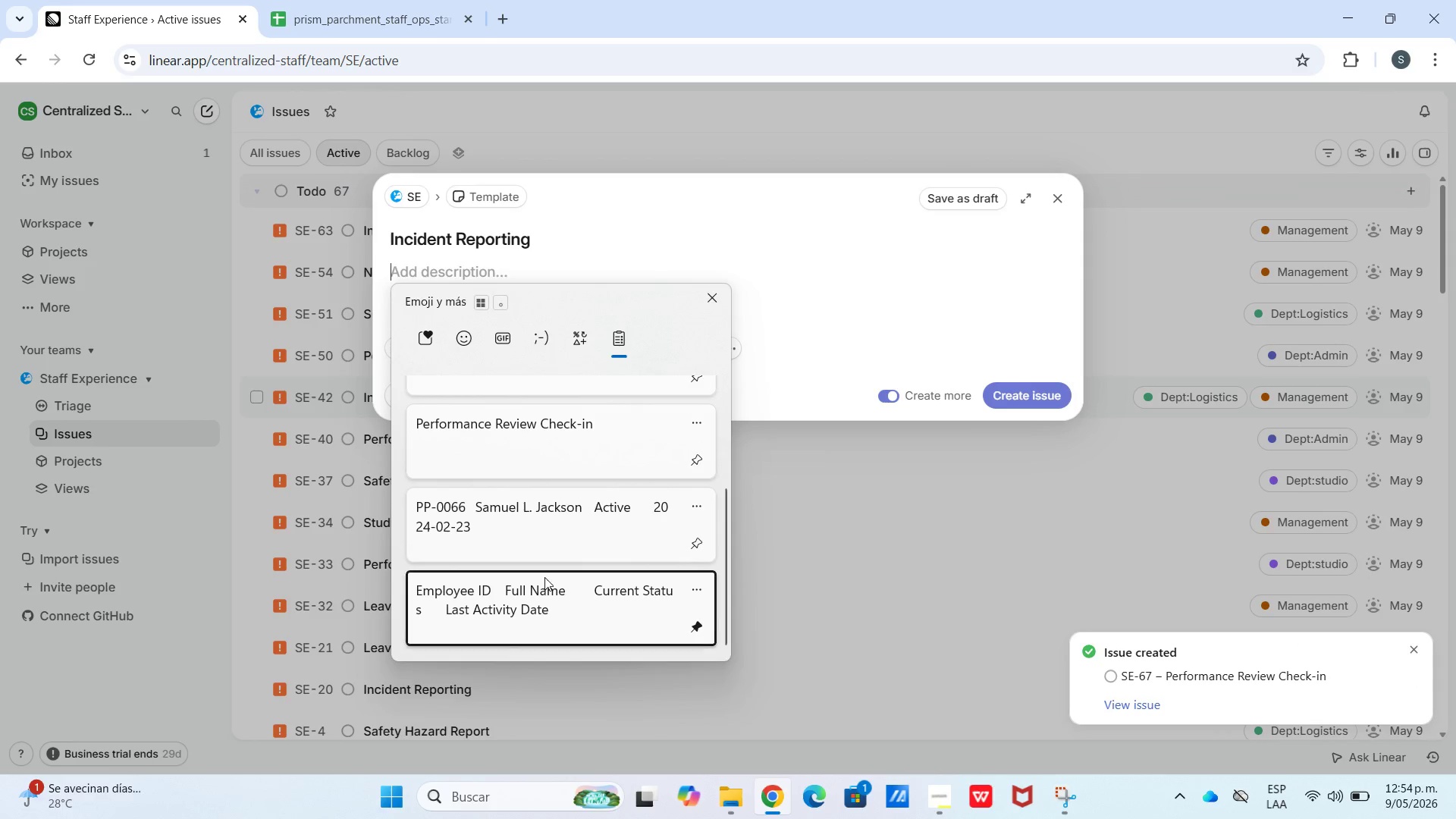 
key(Control+V)
 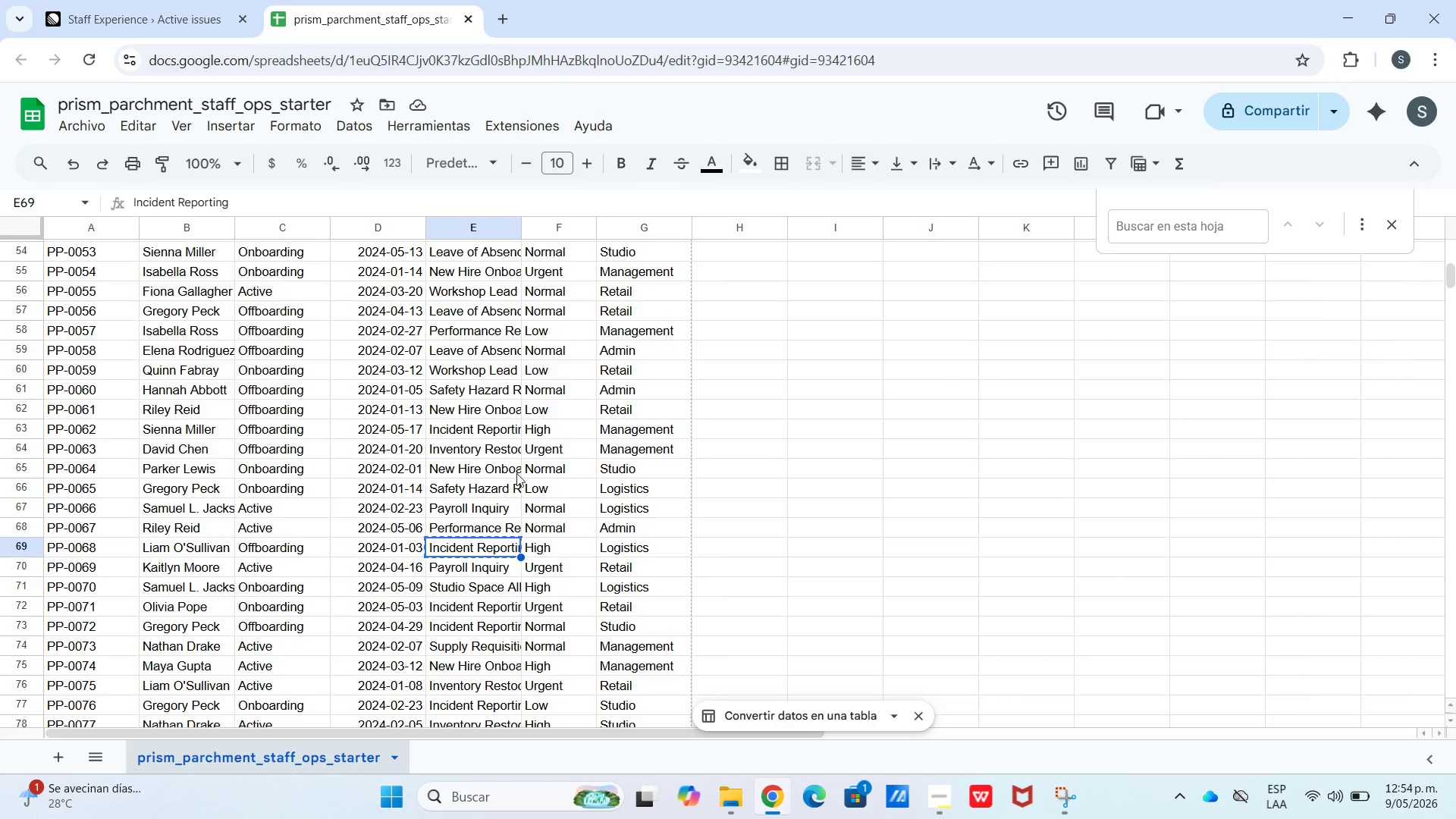 
left_click([397, 540])
 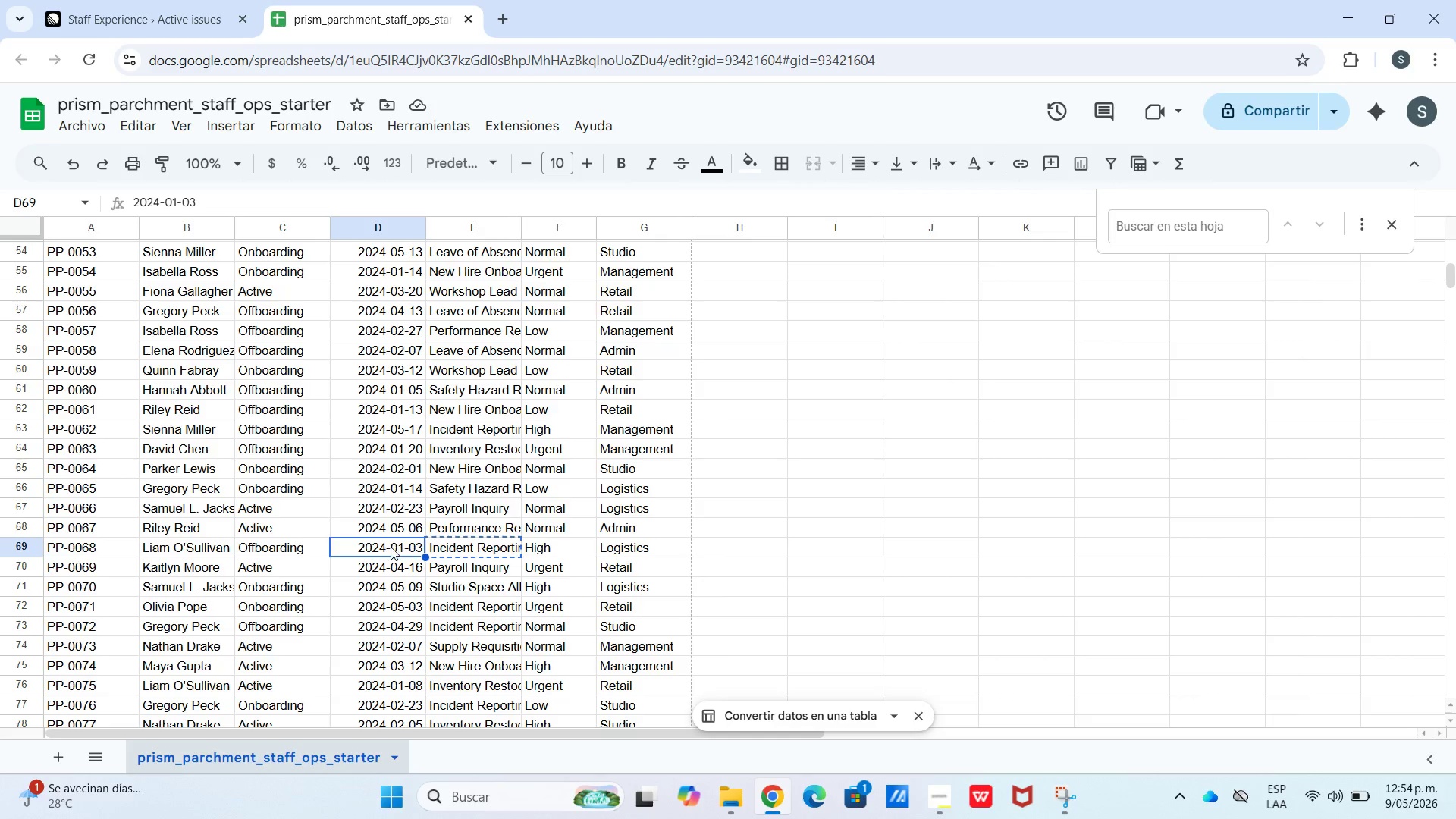 
left_click_drag(start_coordinate=[391, 547], to_coordinate=[98, 550])
 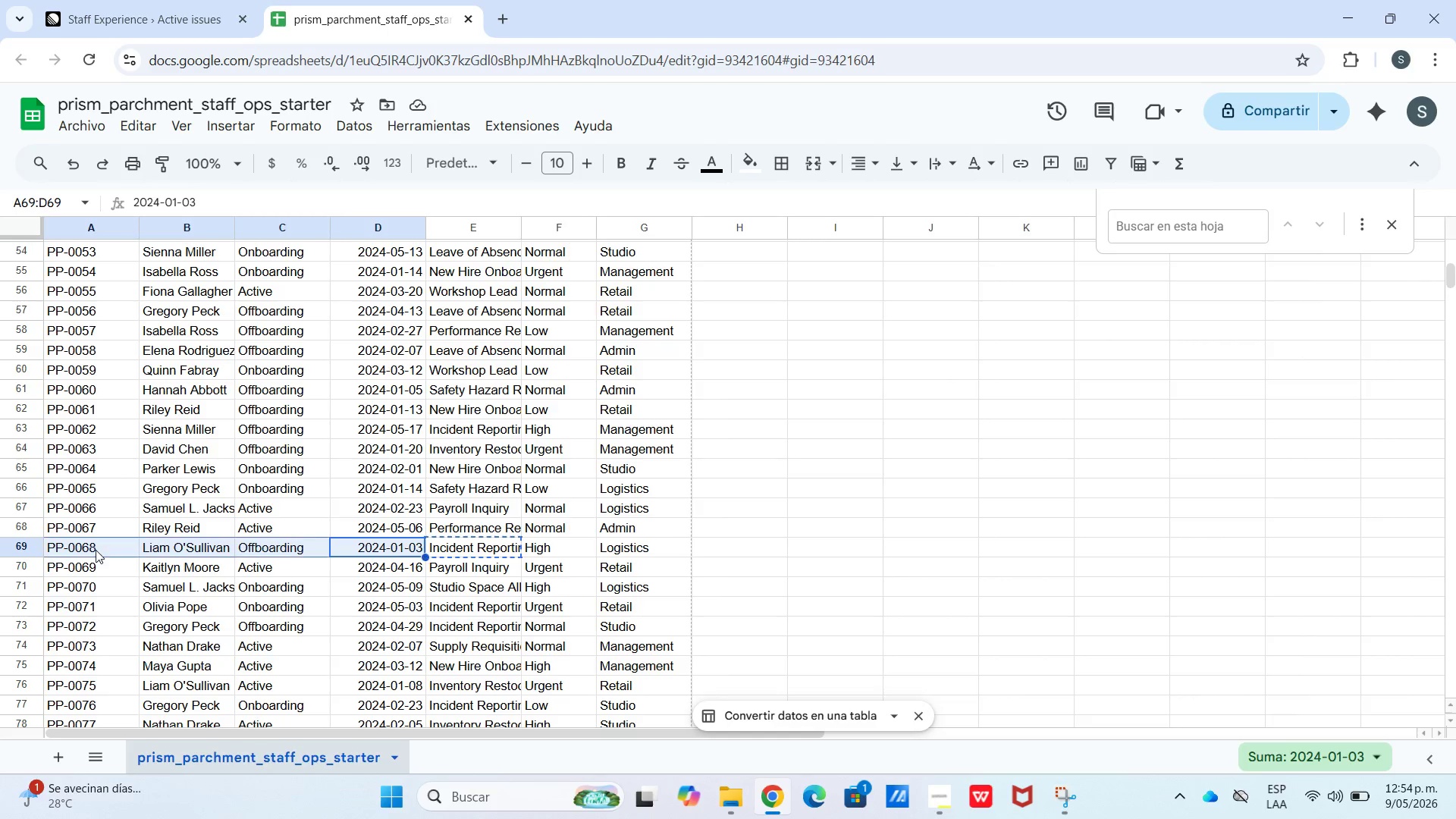 
key(Control+C)
 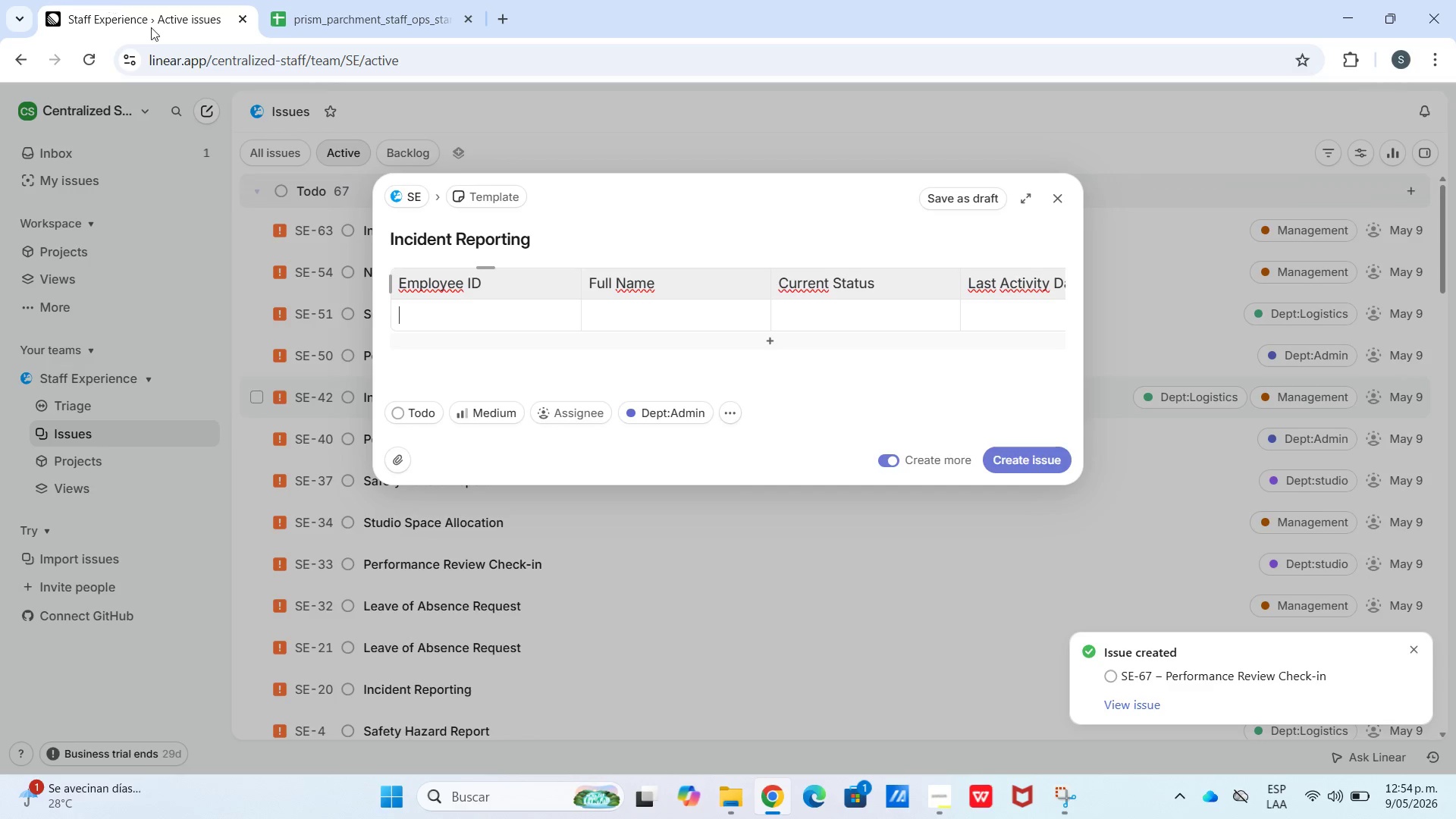 
key(Control+V)
 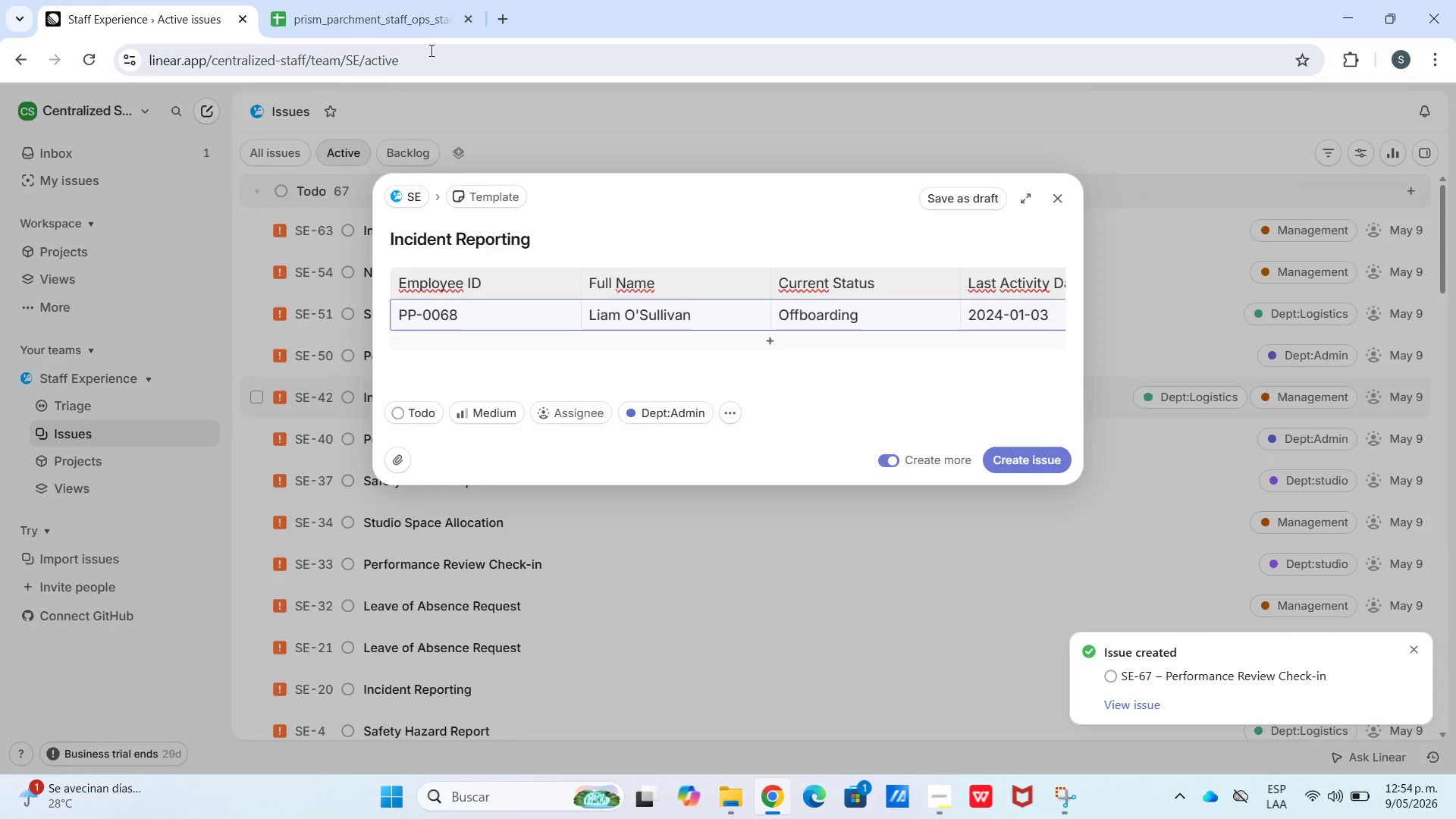 
left_click([430, 29])
 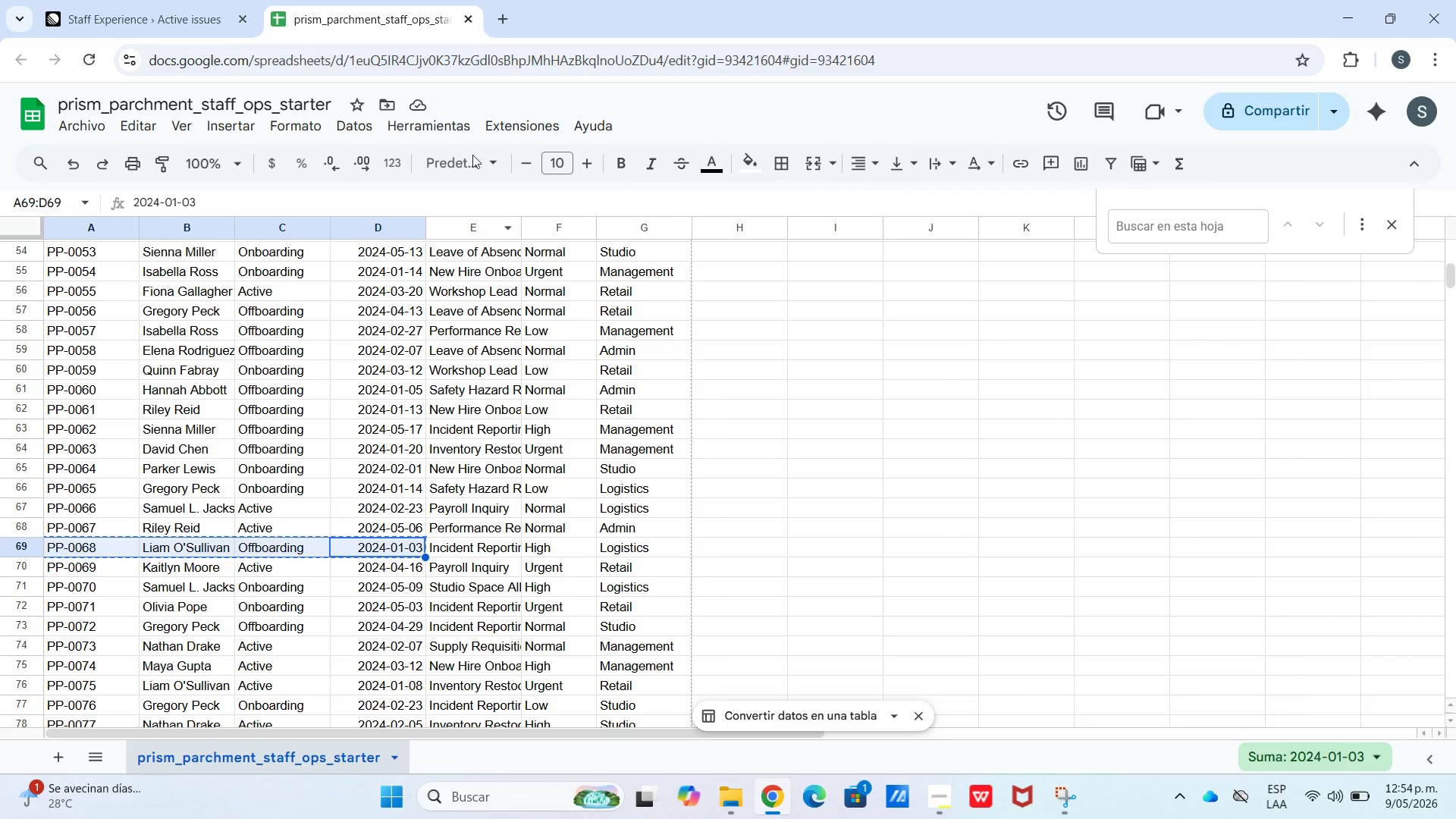 
left_click([265, 1])
 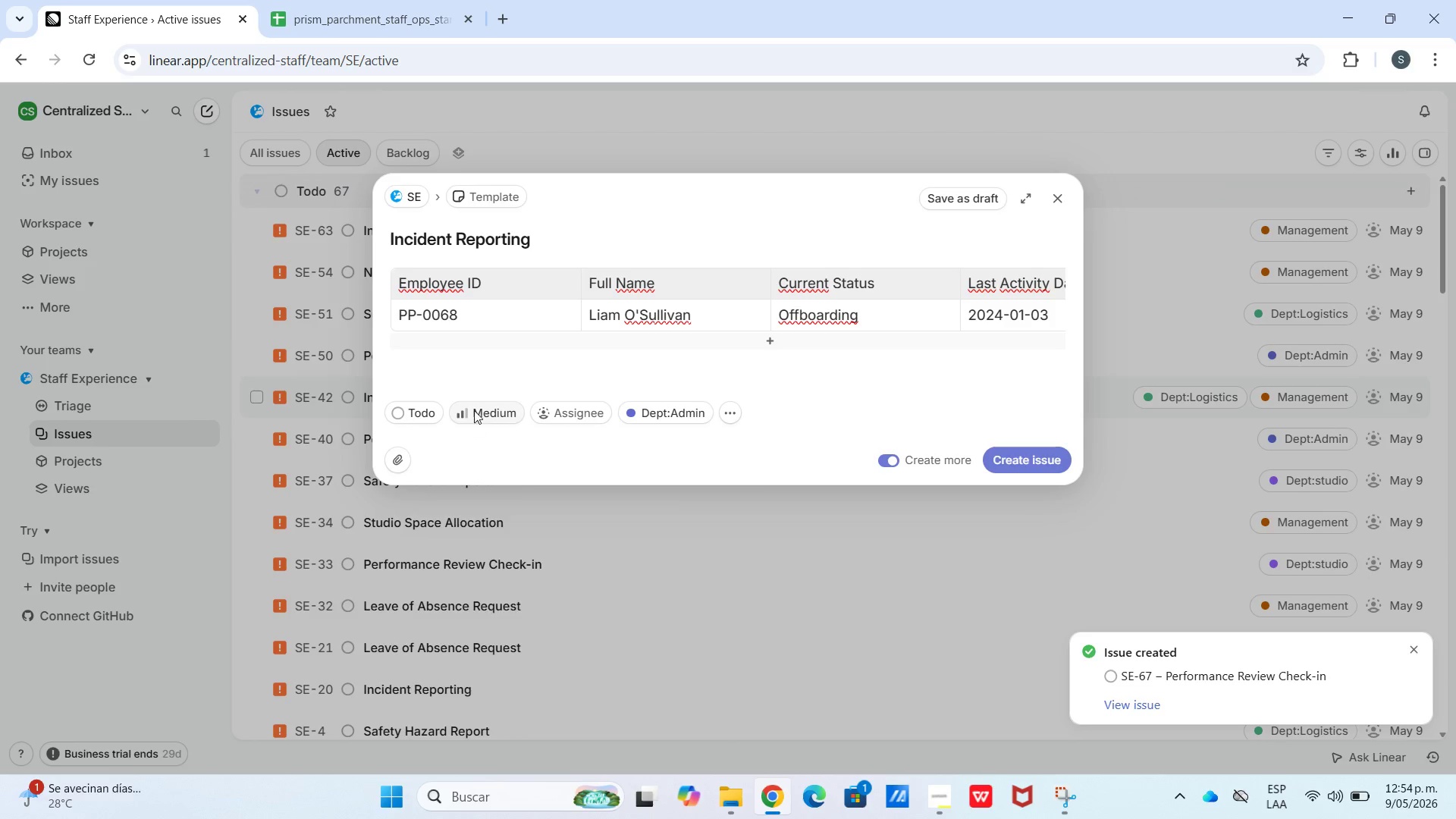 
left_click([475, 413])
 